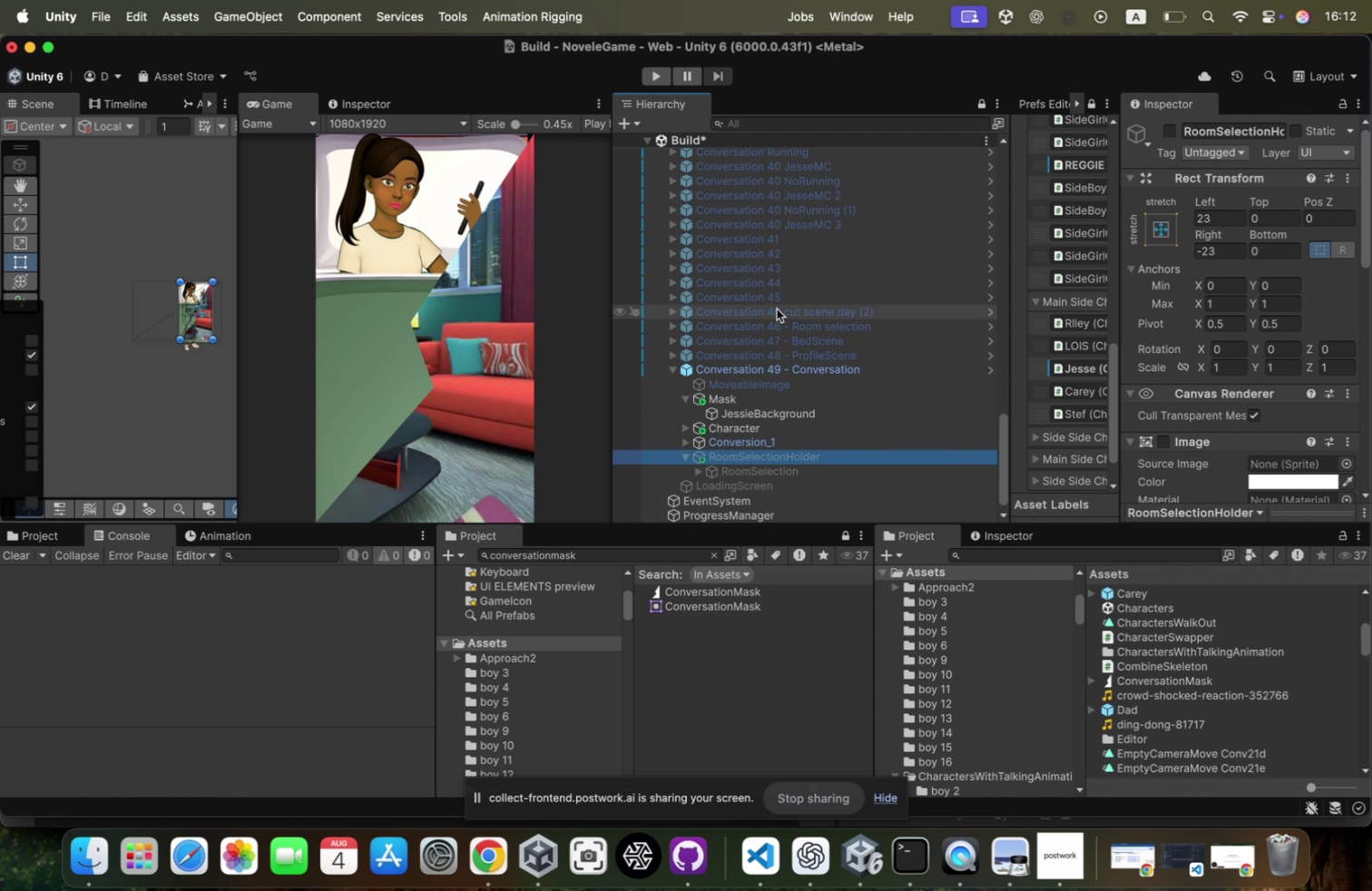 
key(ArrowRight)
 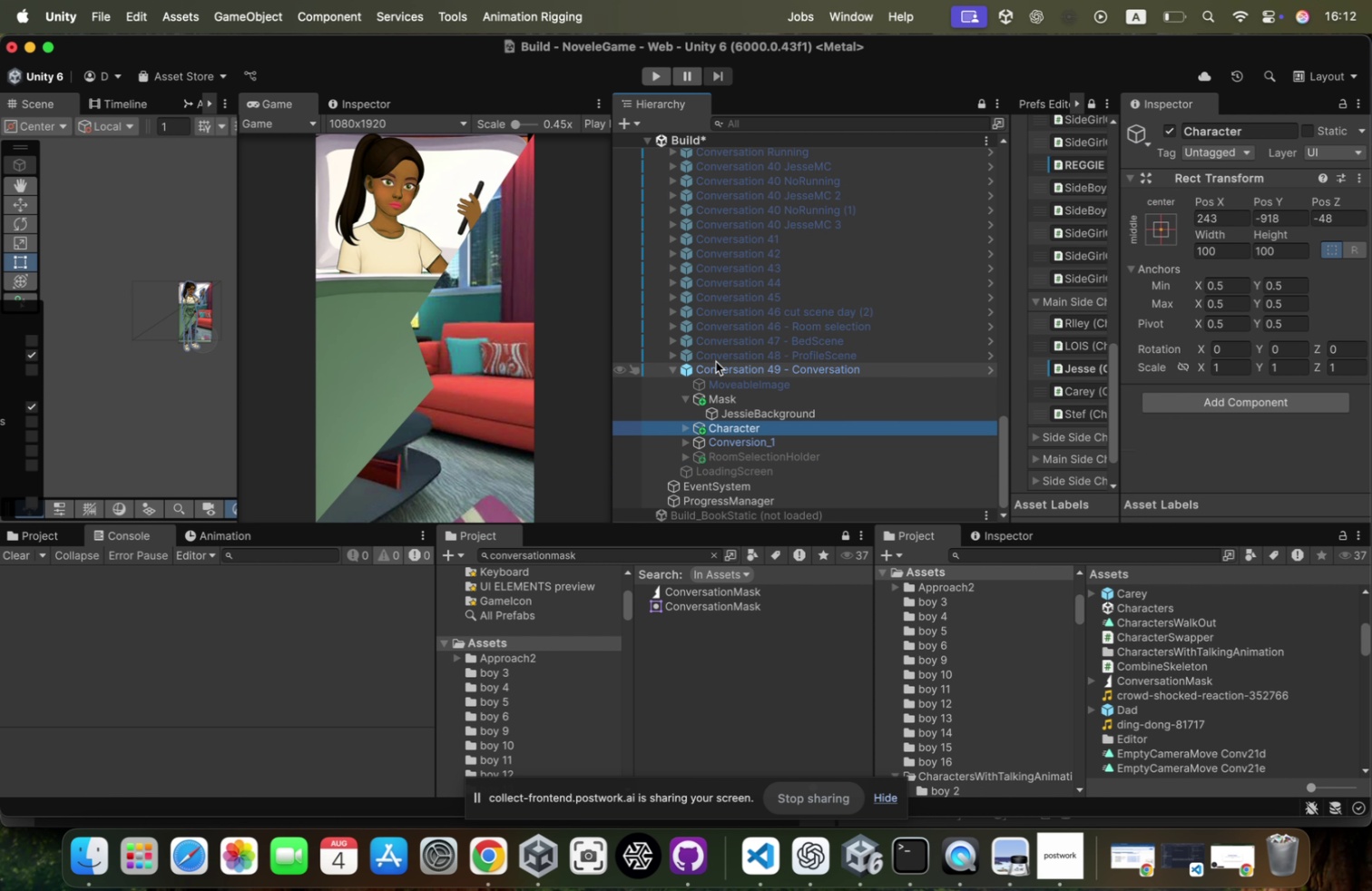 
key(ArrowDown)
 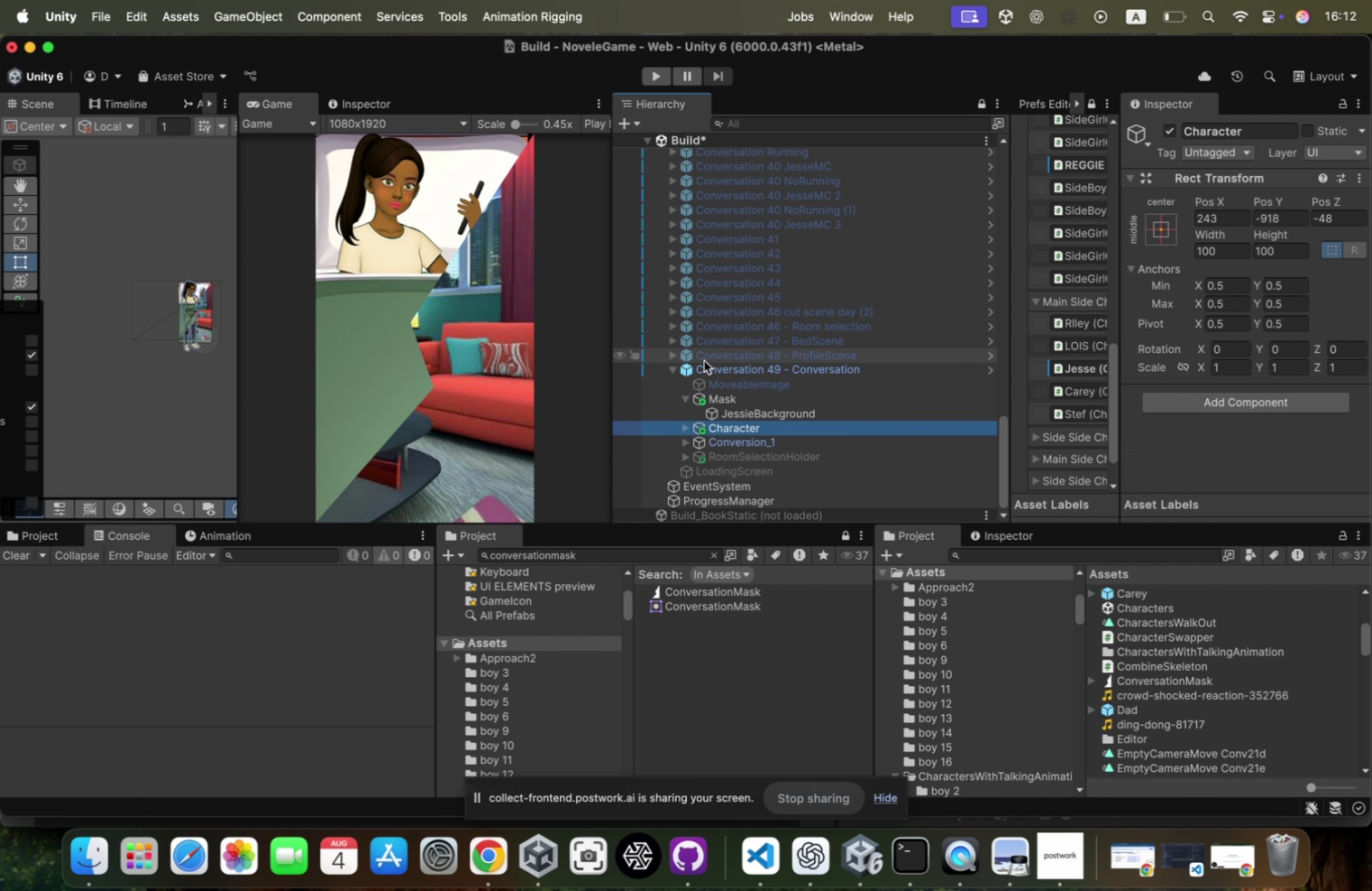 
key(ArrowRight)
 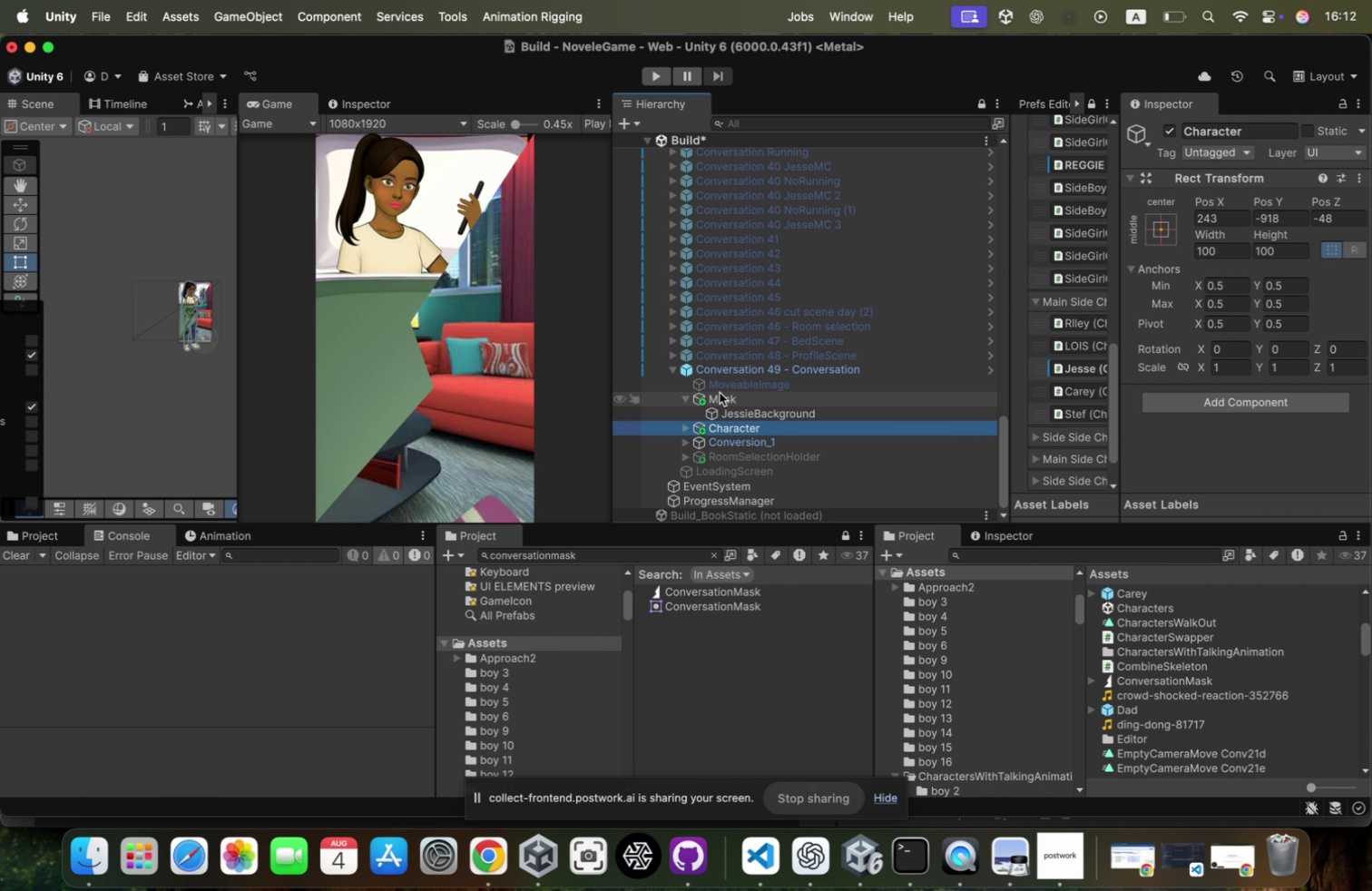 
key(ArrowDown)
 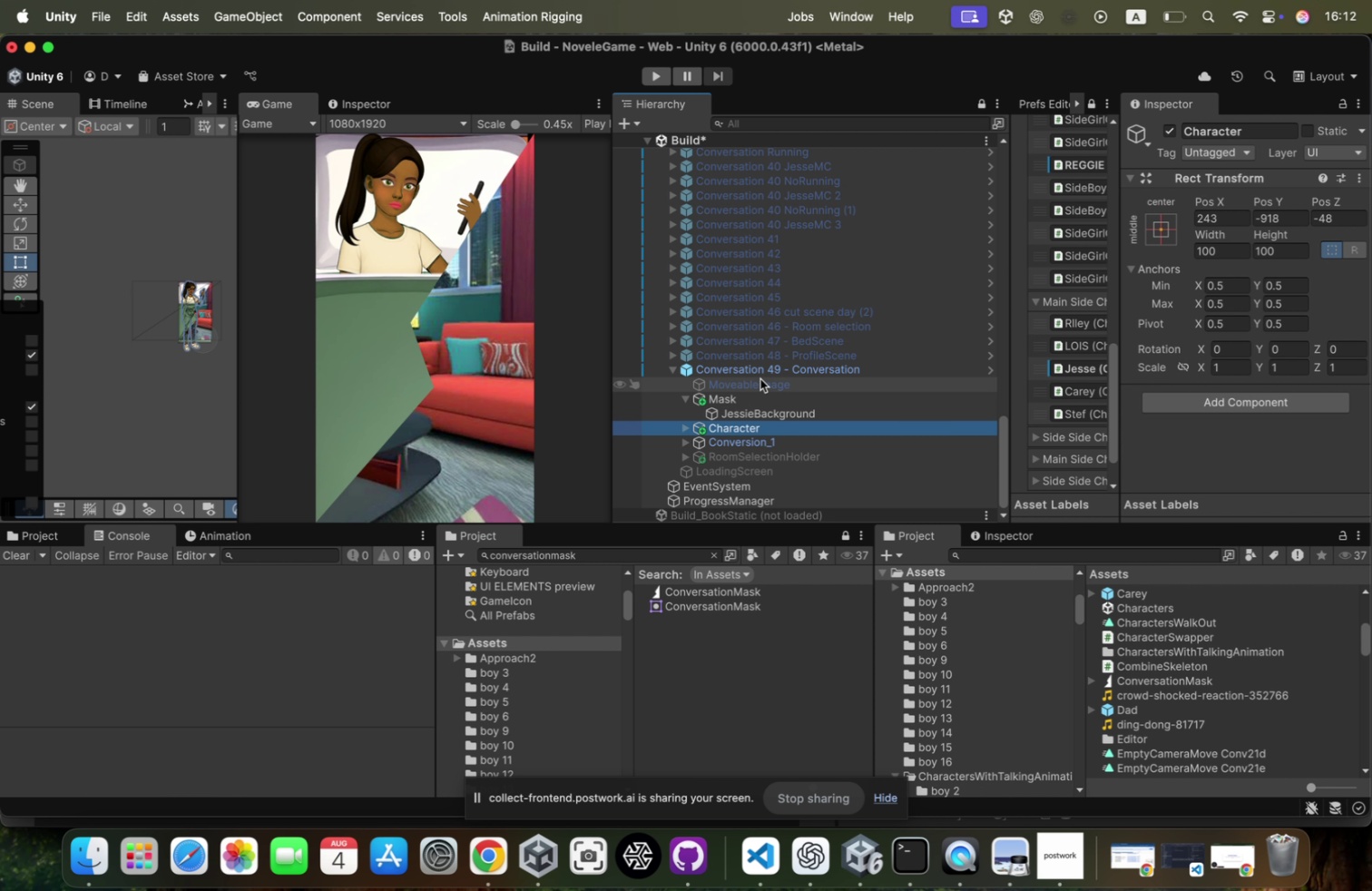 
key(ArrowUp)
 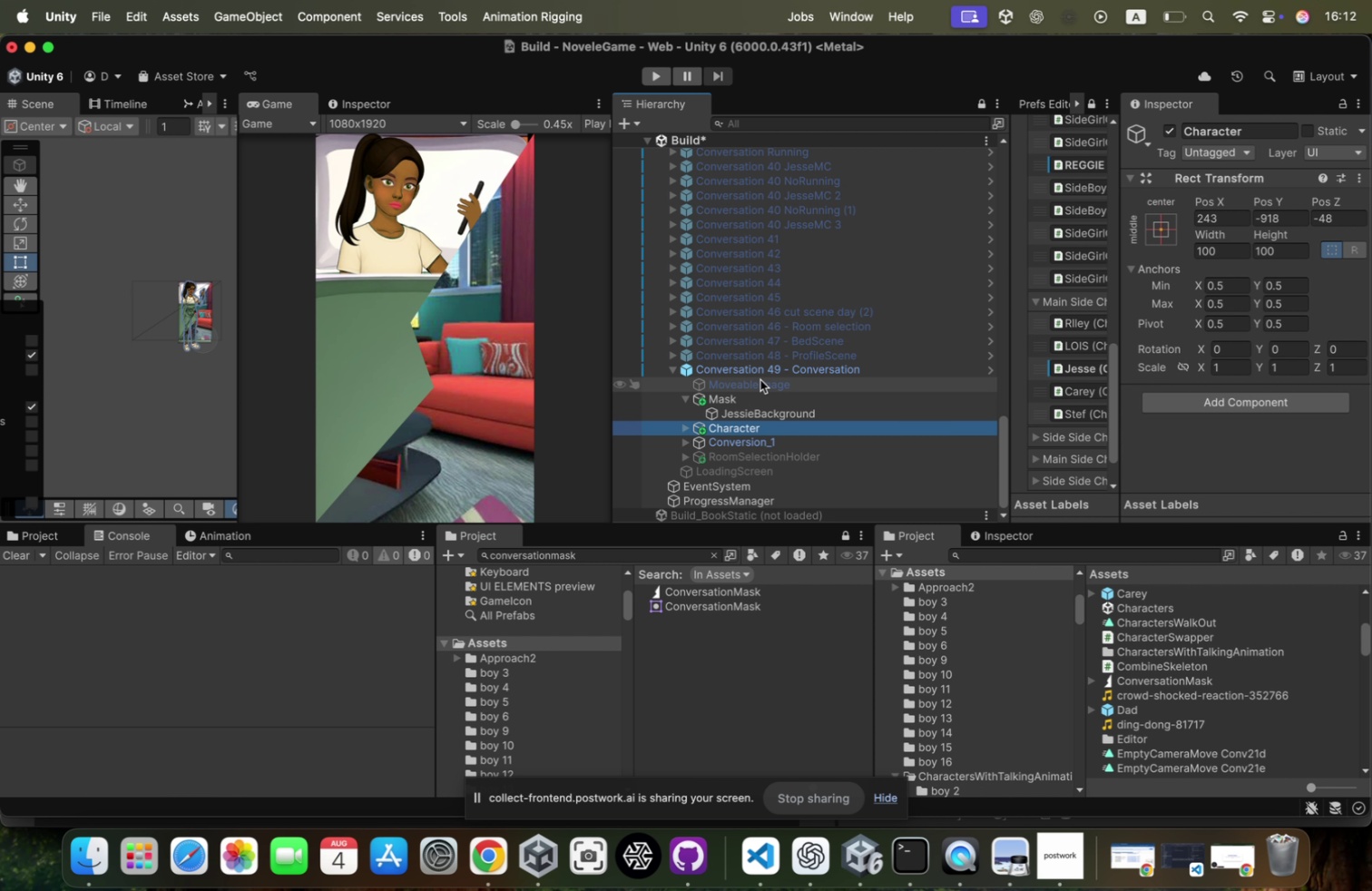 
key(ArrowUp)
 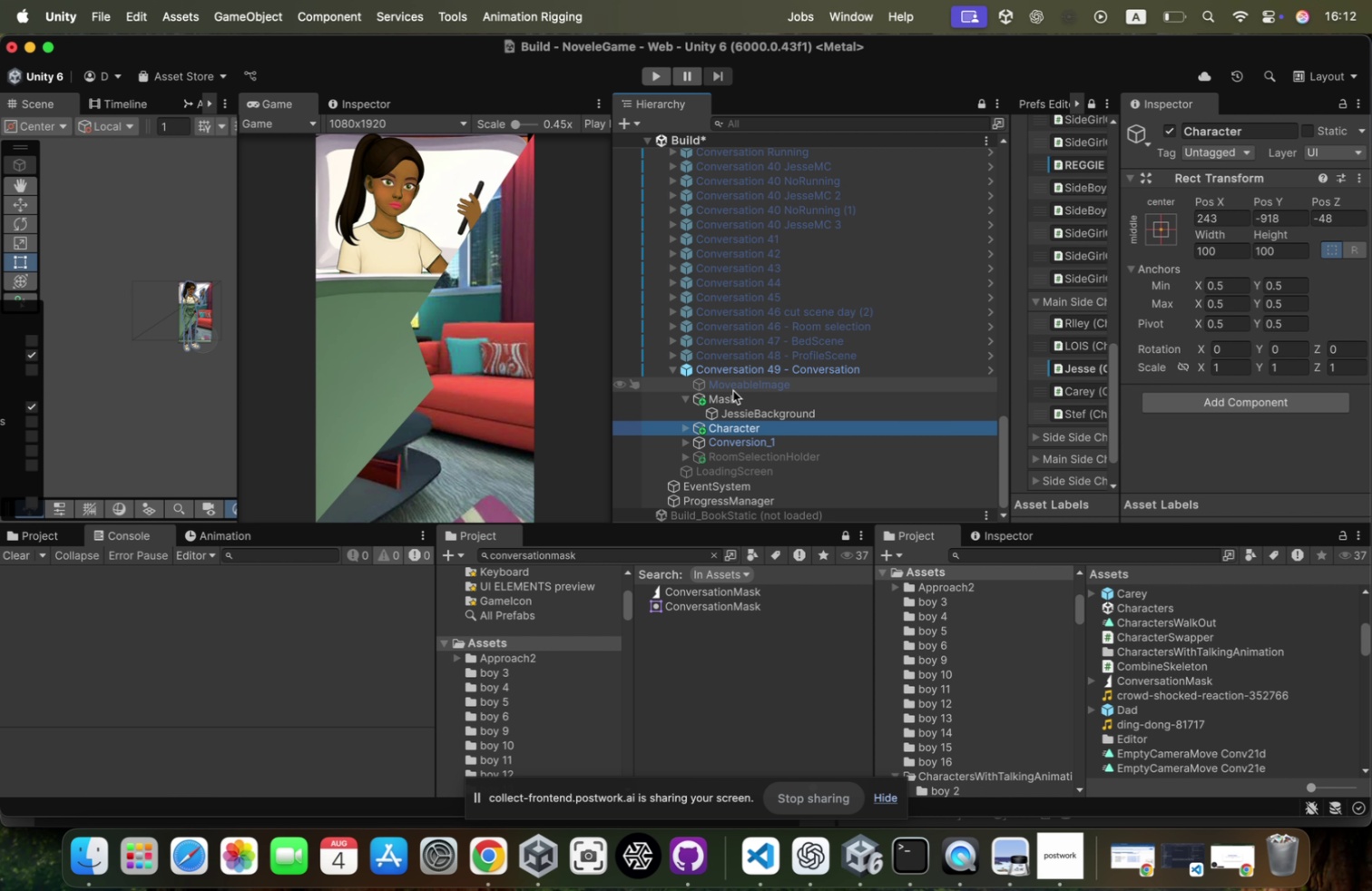 
key(ArrowLeft)
 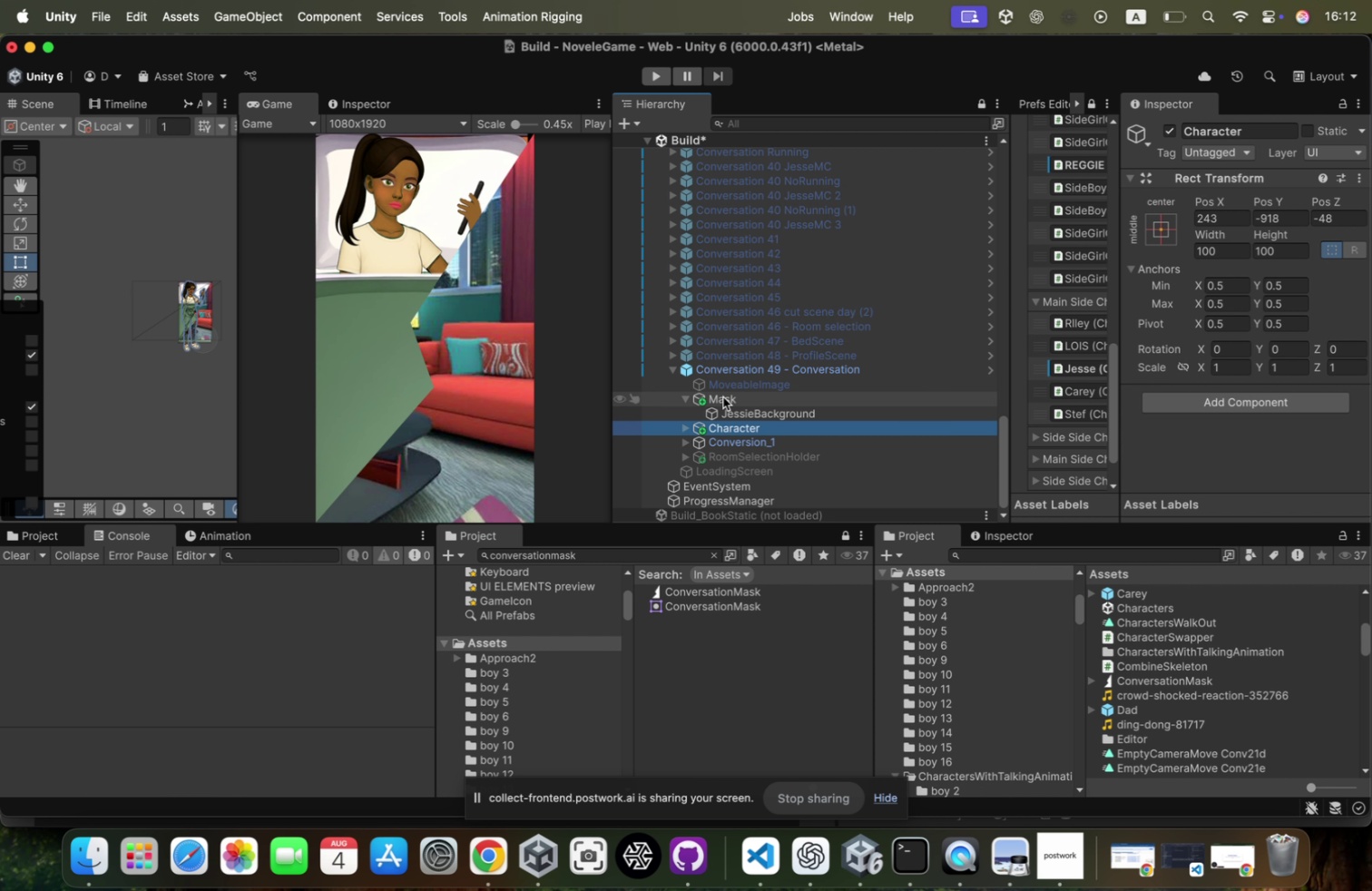 
key(ArrowUp)
 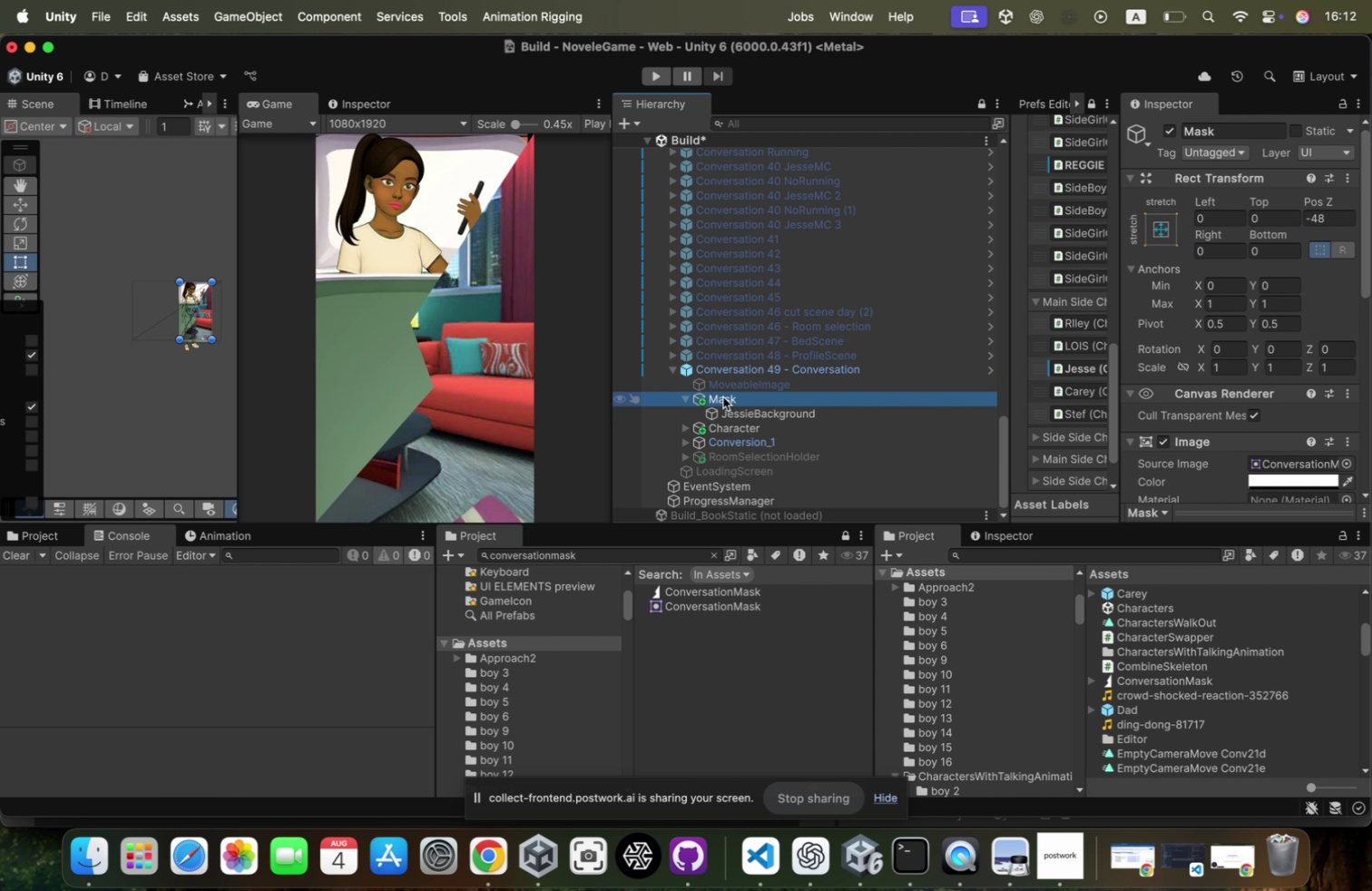 
key(ArrowUp)
 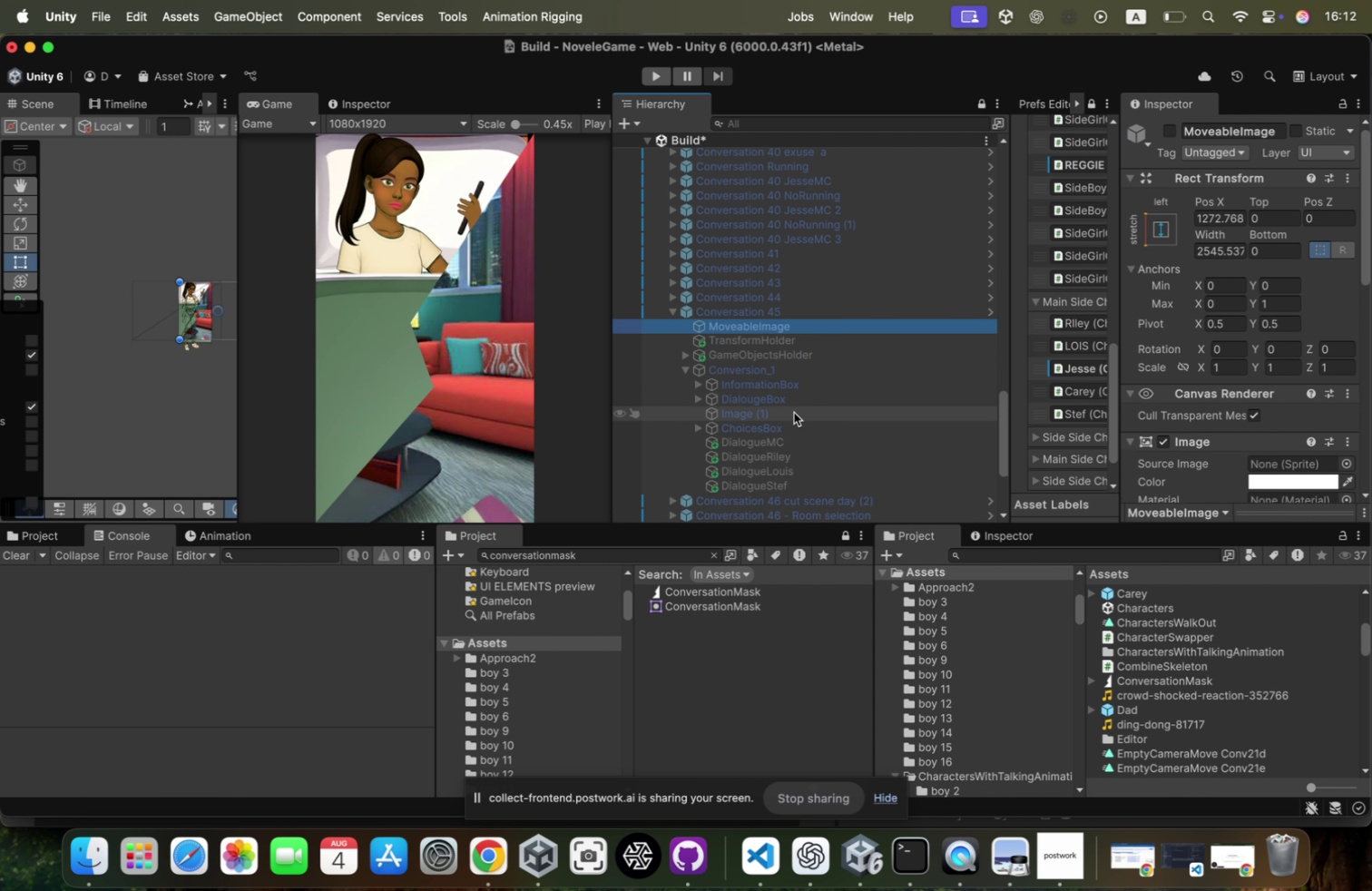 
left_click([723, 397])
 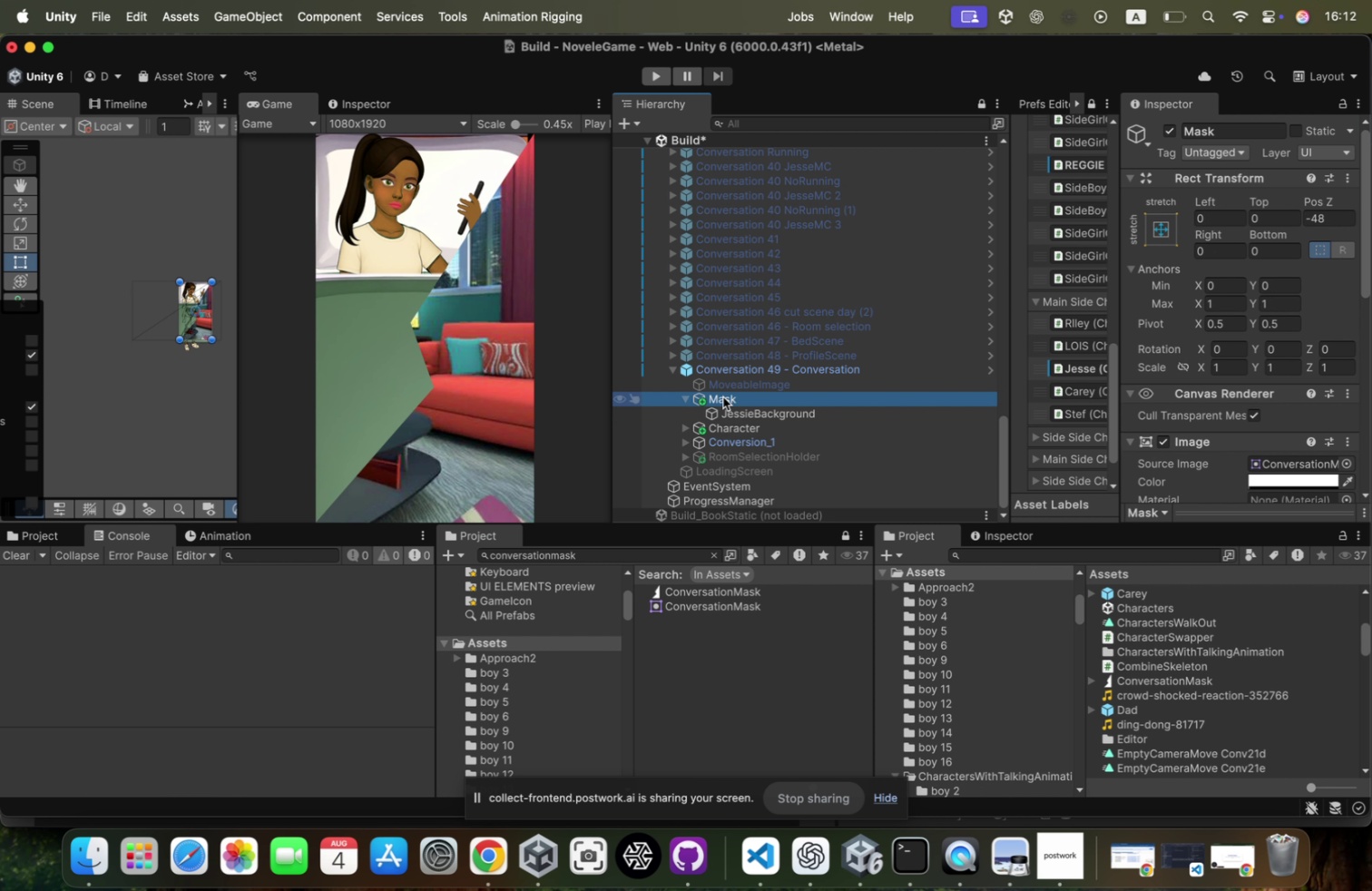 
key(ArrowLeft)
 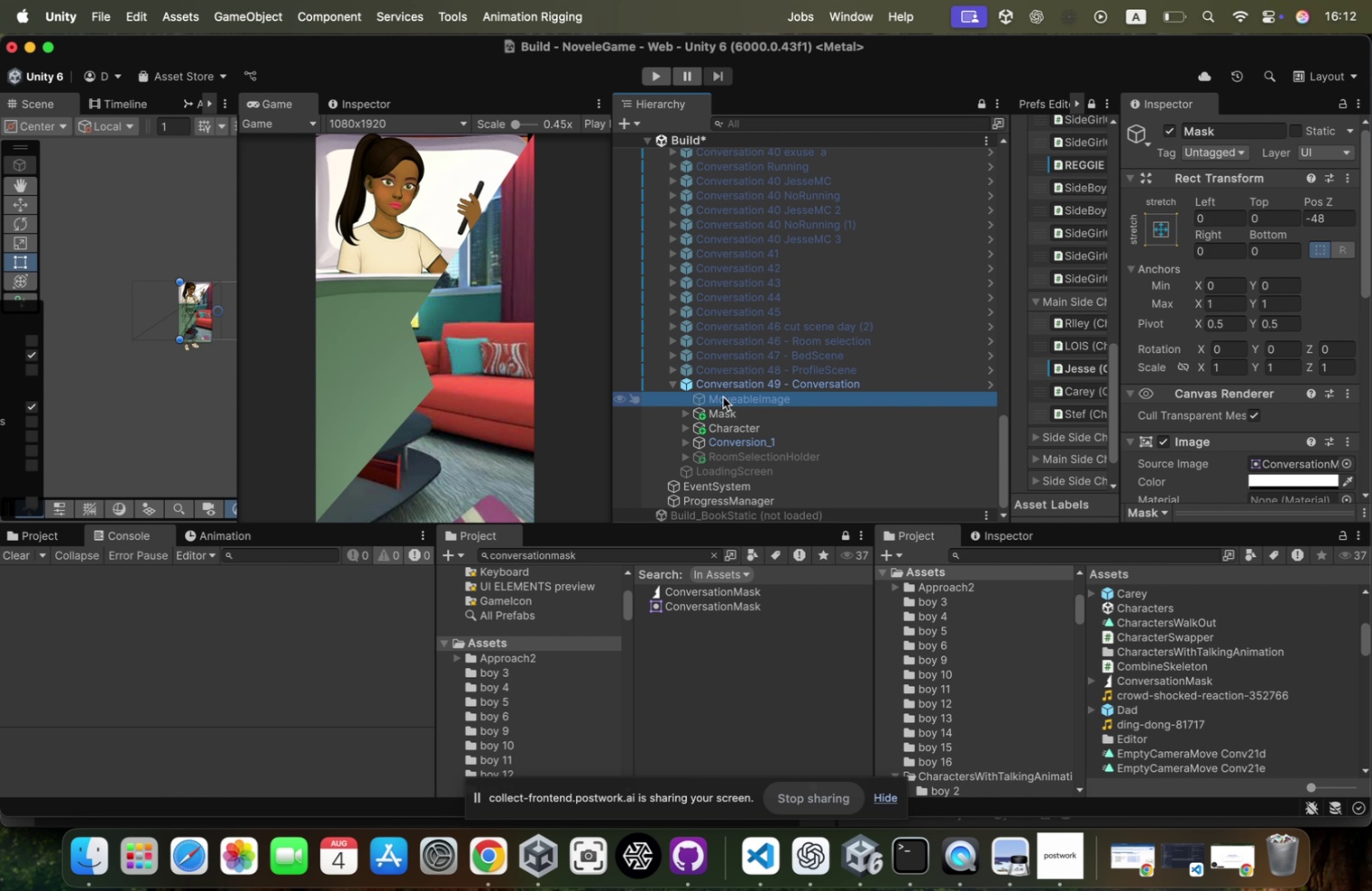 
key(ArrowUp)
 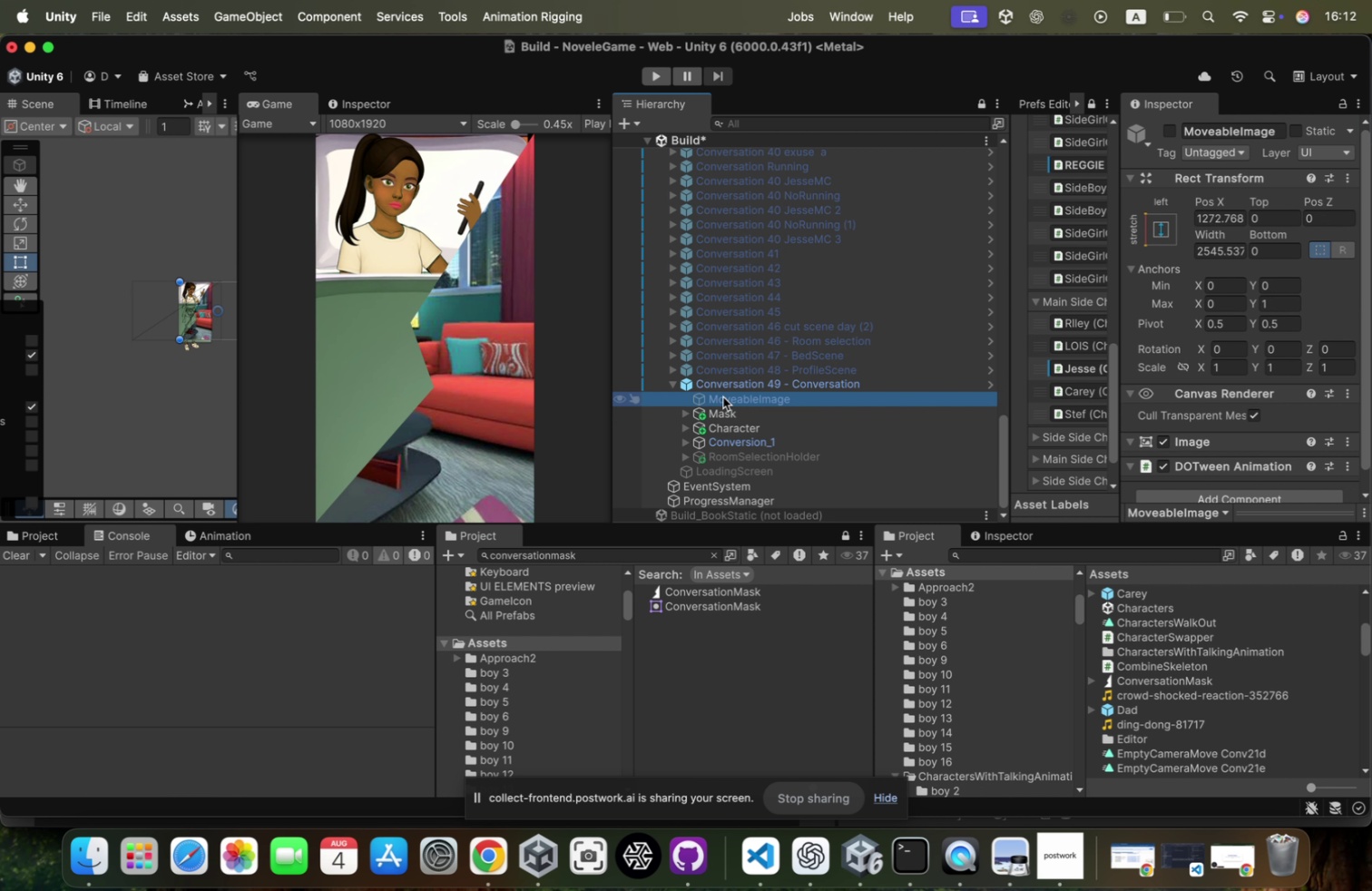 
key(ArrowUp)
 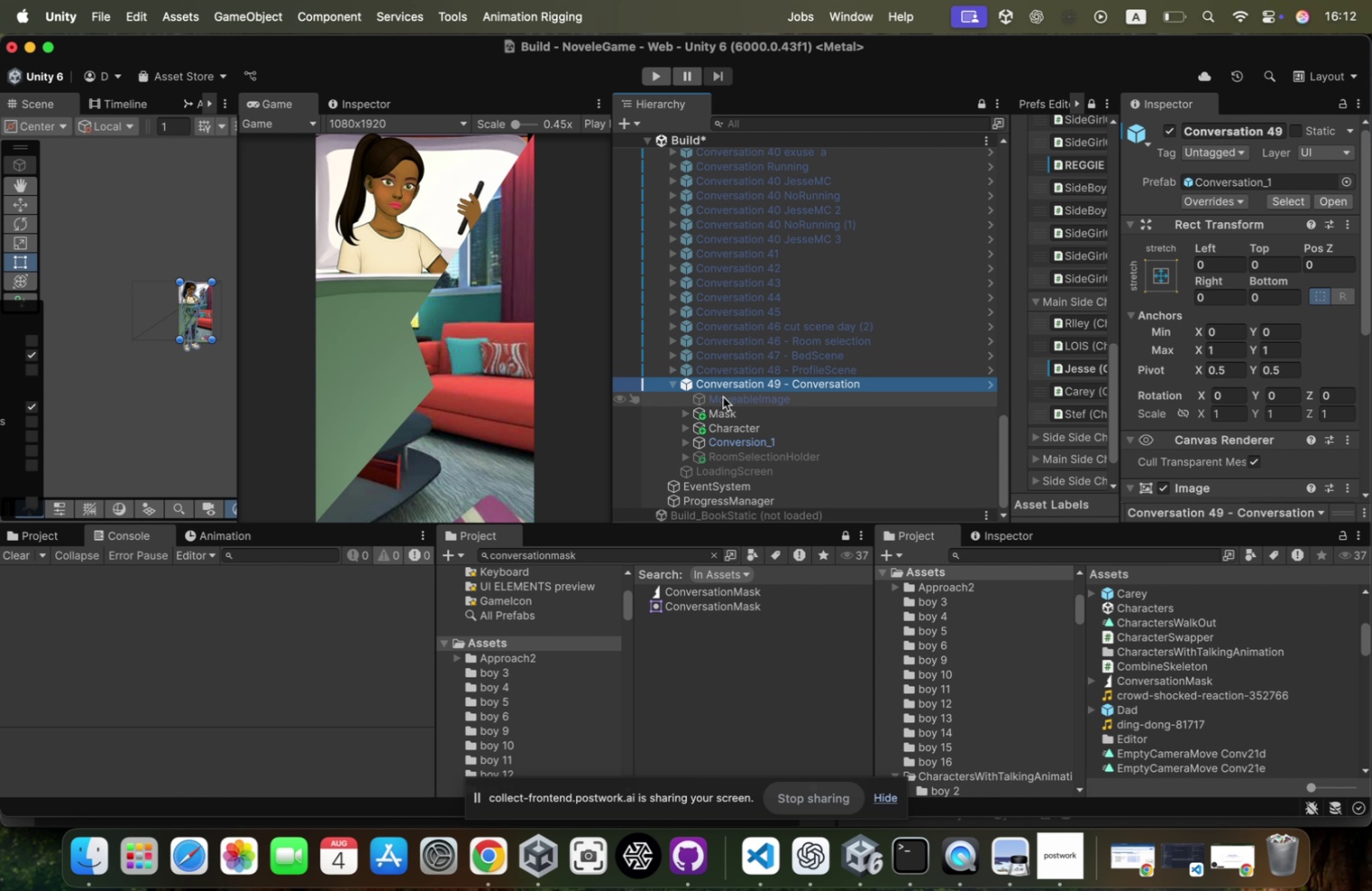 
key(ArrowUp)
 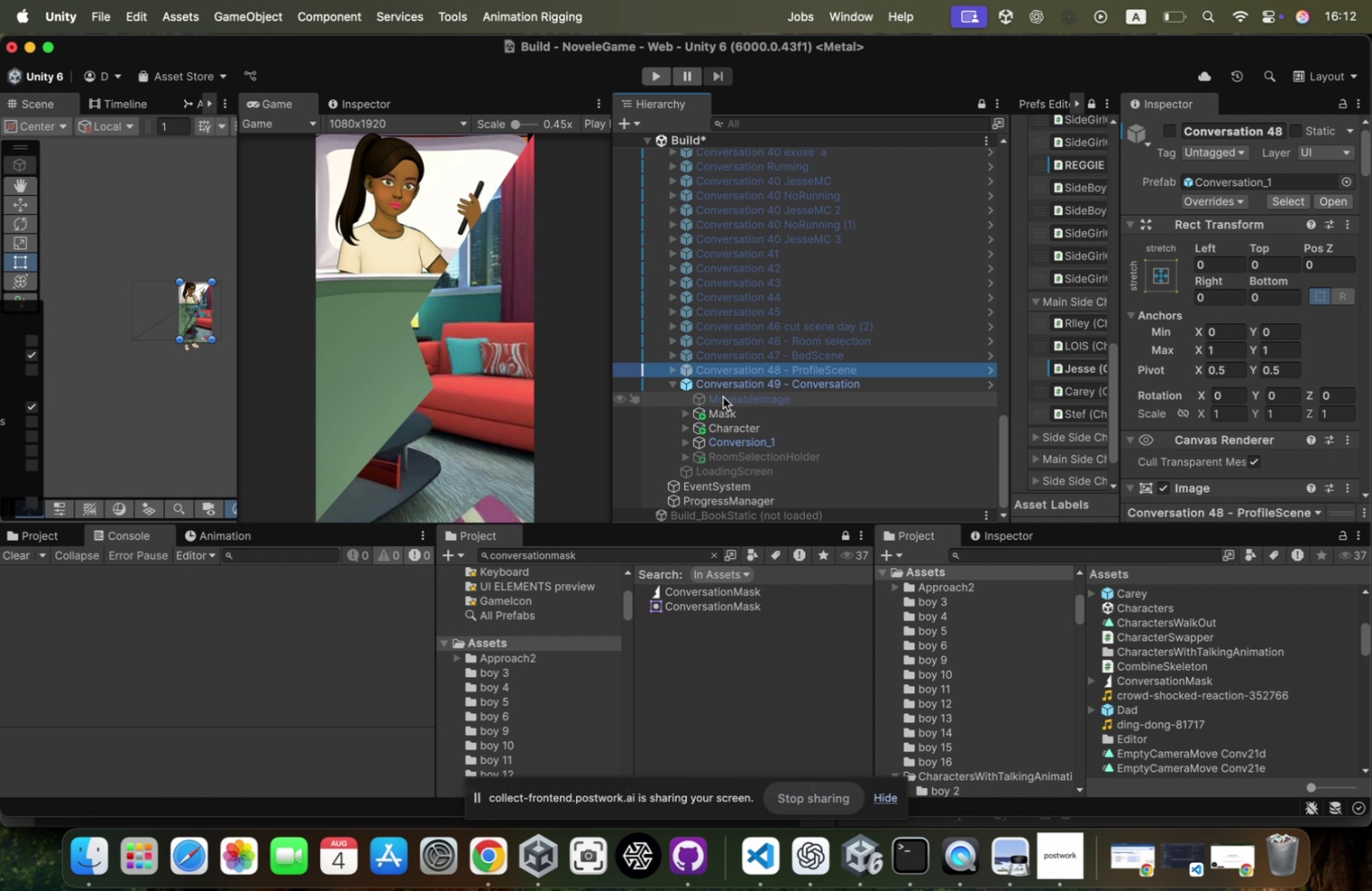 
key(ArrowUp)
 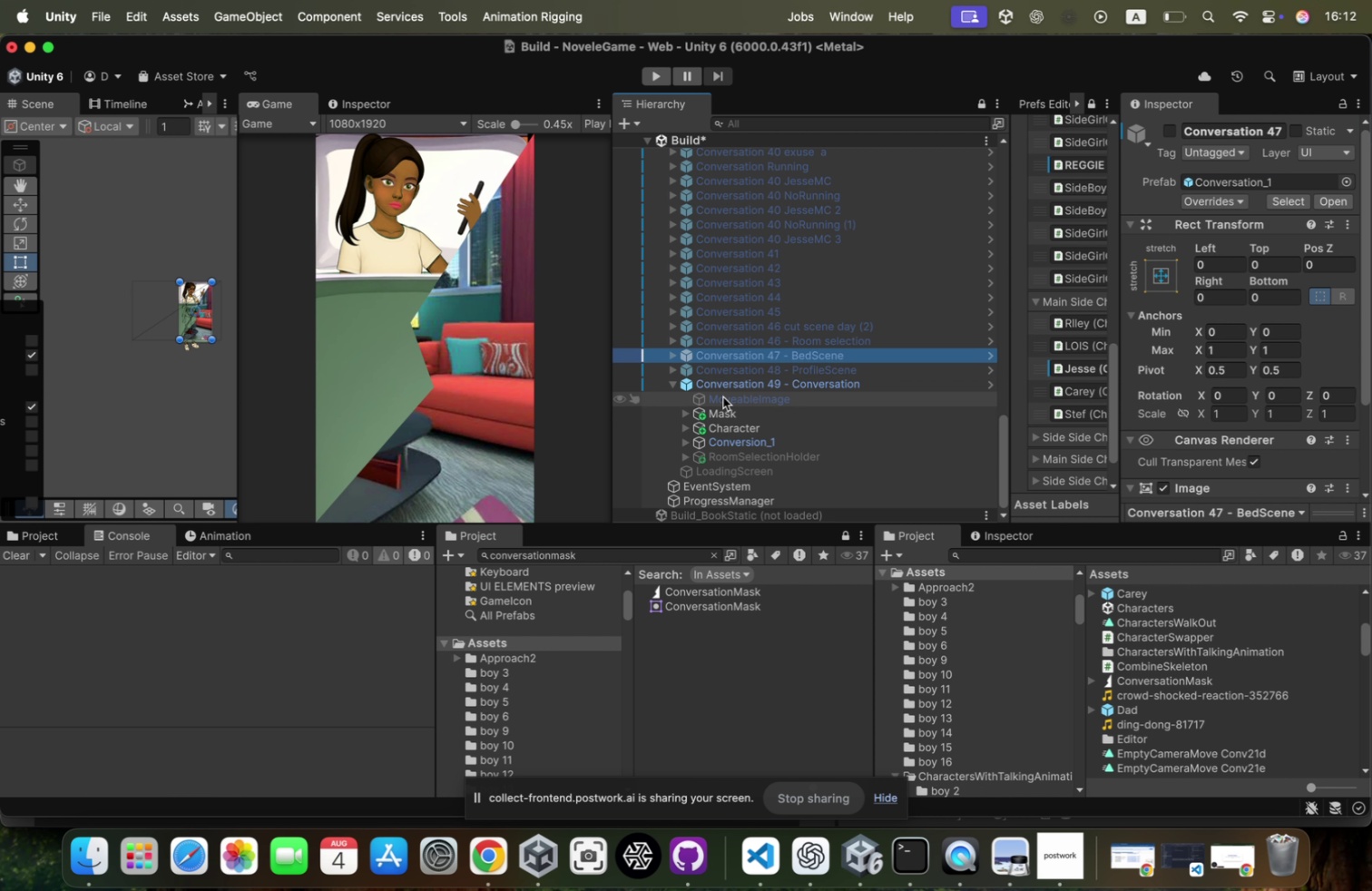 
key(ArrowUp)
 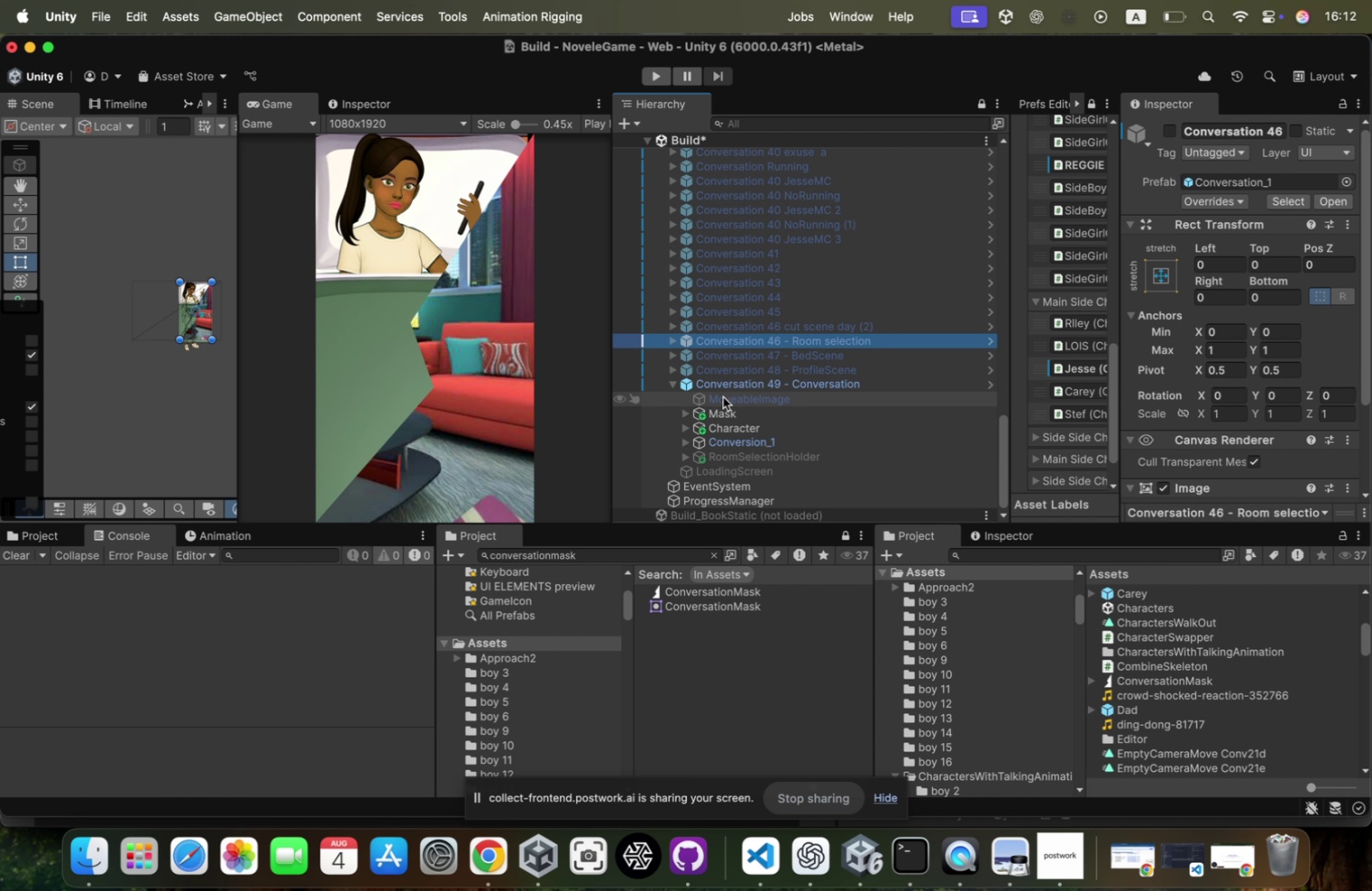 
key(ArrowUp)
 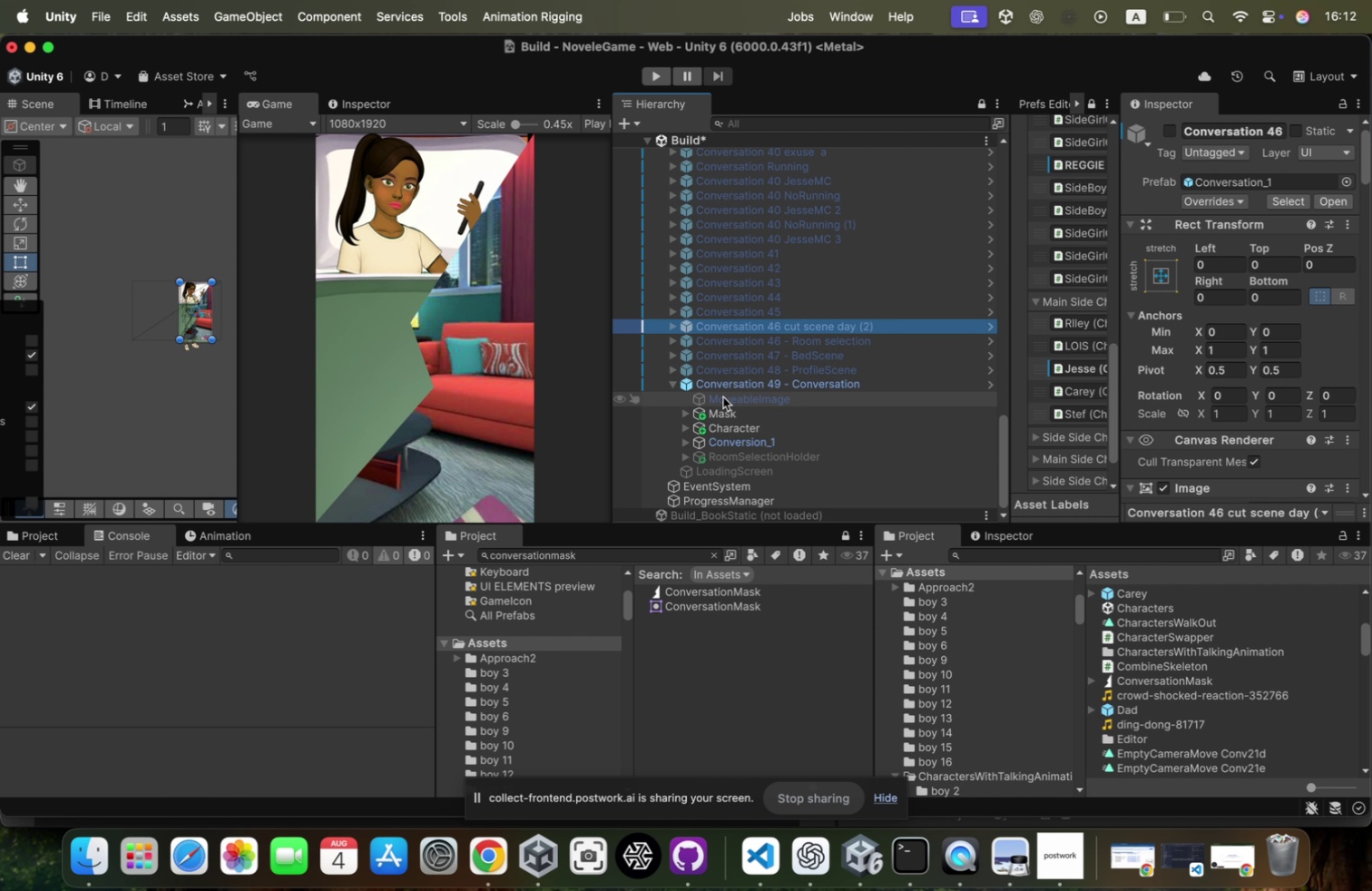 
key(ArrowUp)
 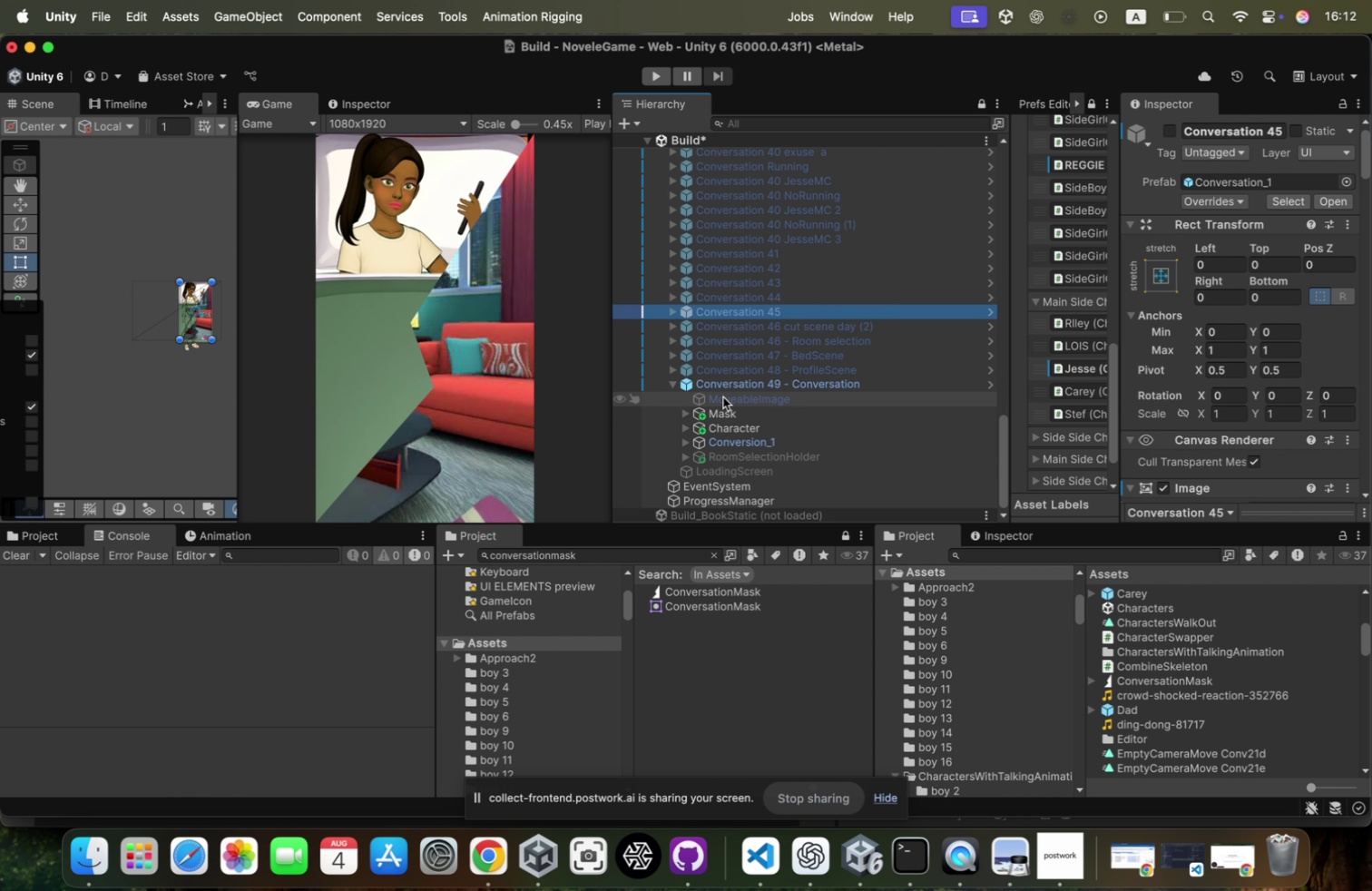 
key(ArrowUp)
 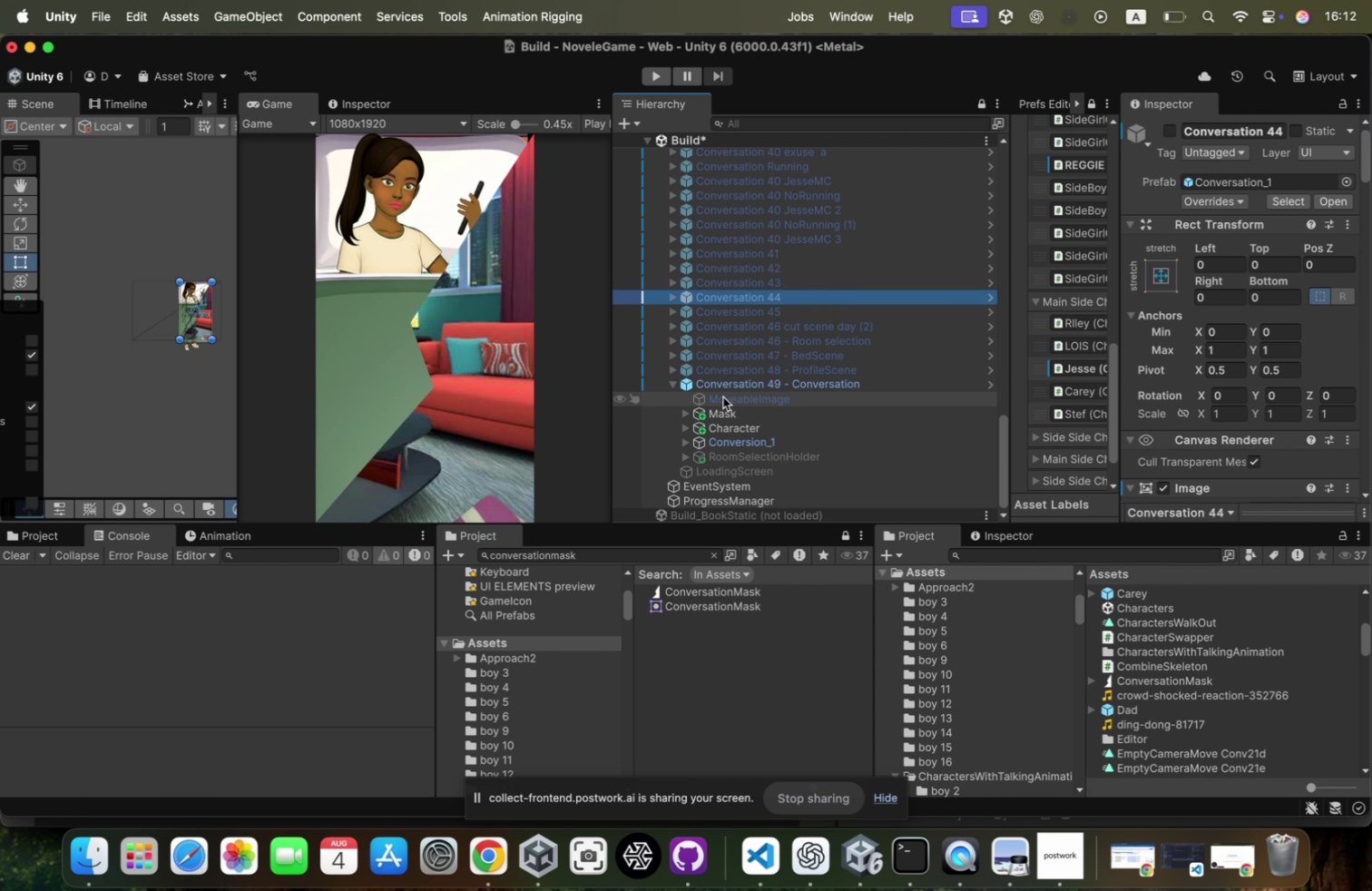 
key(ArrowDown)
 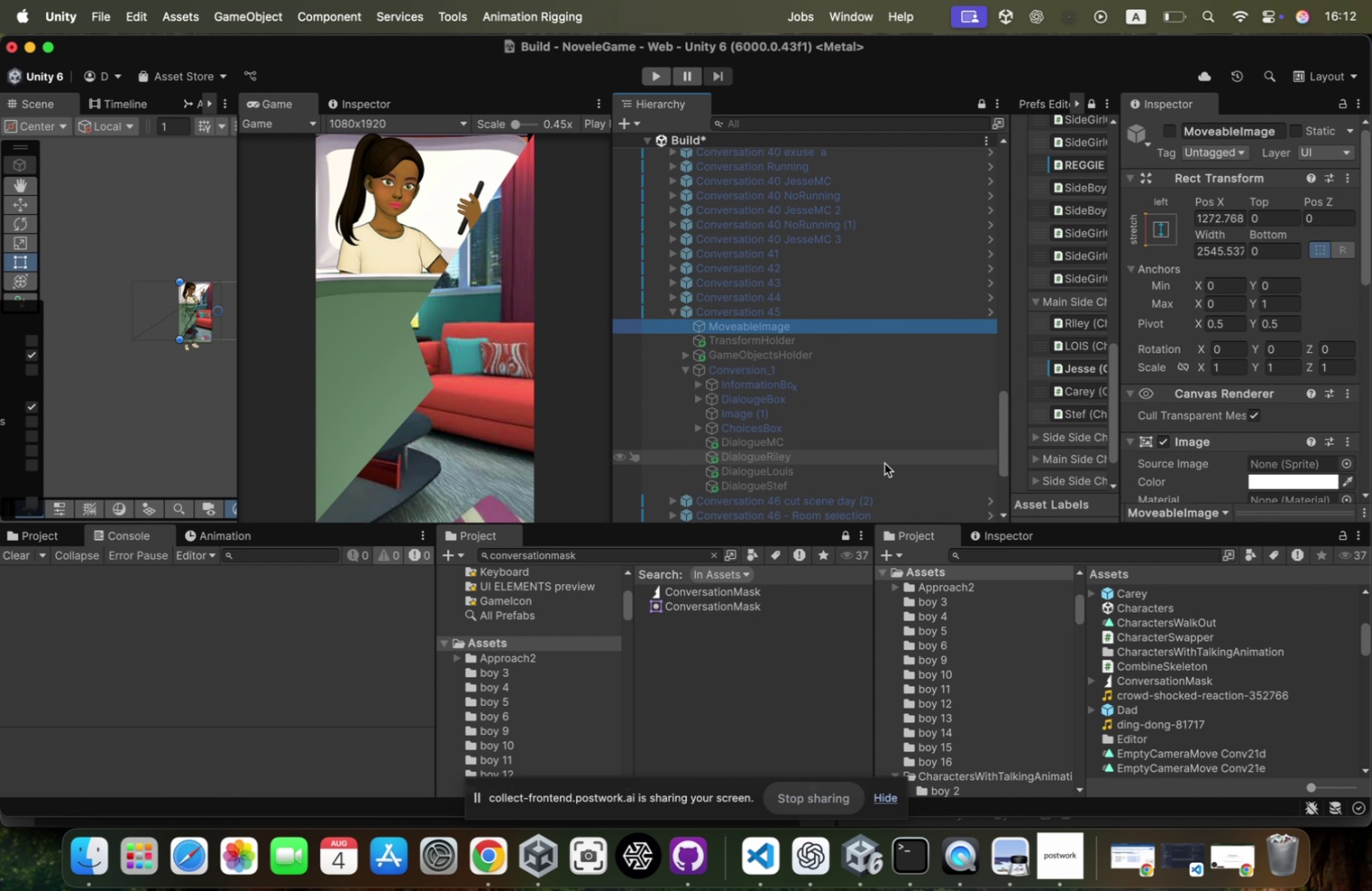 
key(ArrowRight)
 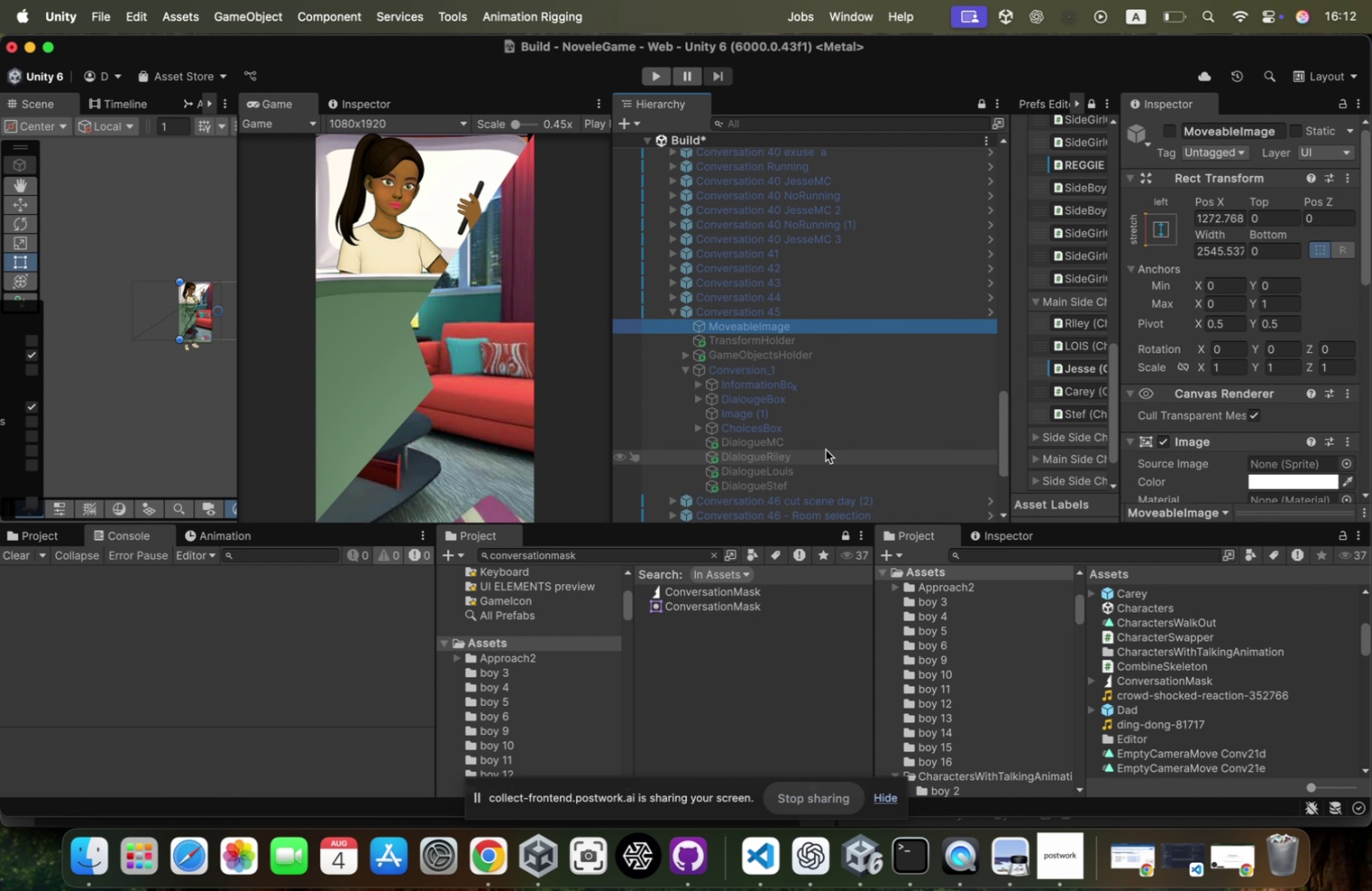 
key(ArrowDown)
 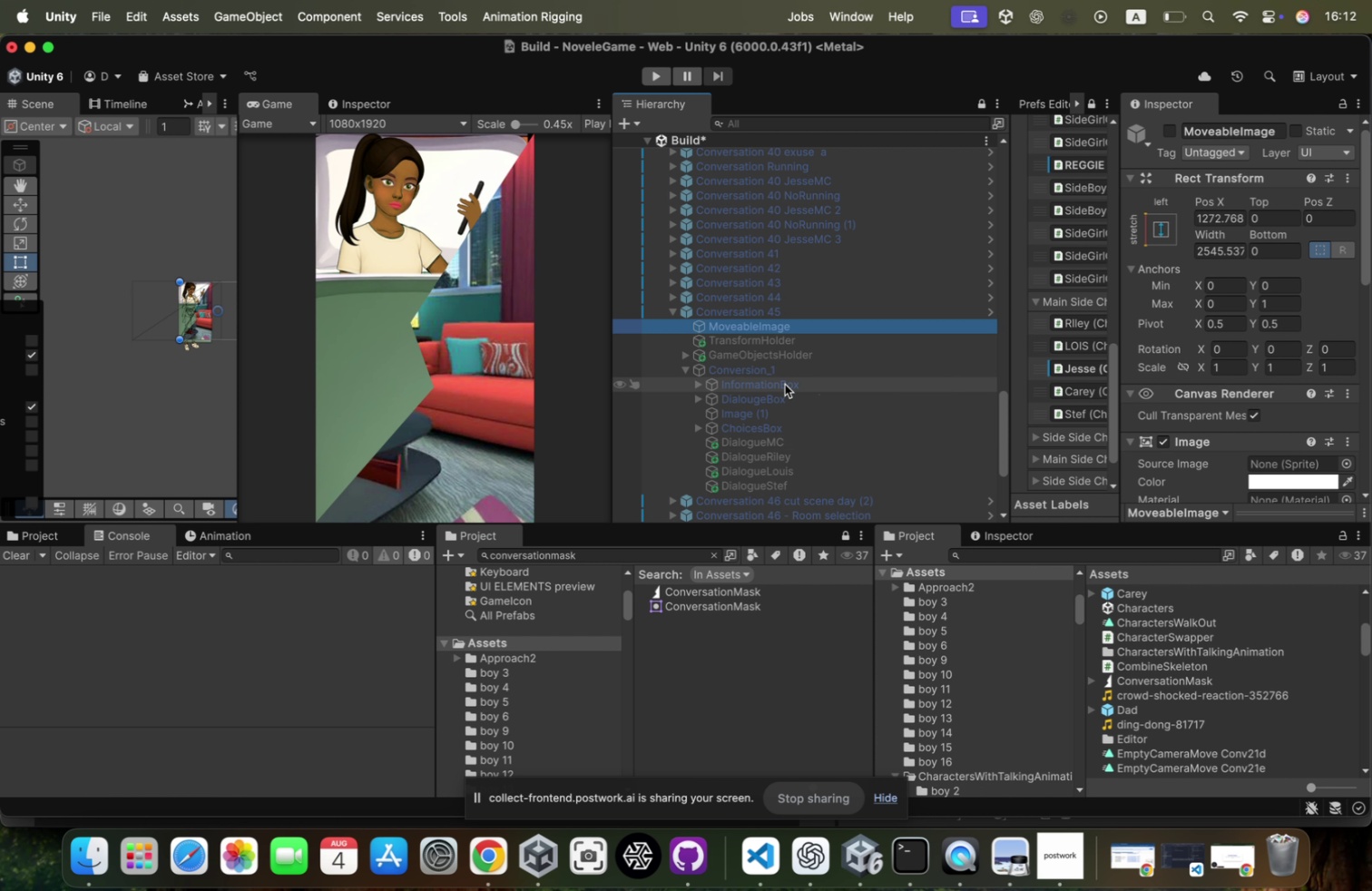 
left_click([802, 386])
 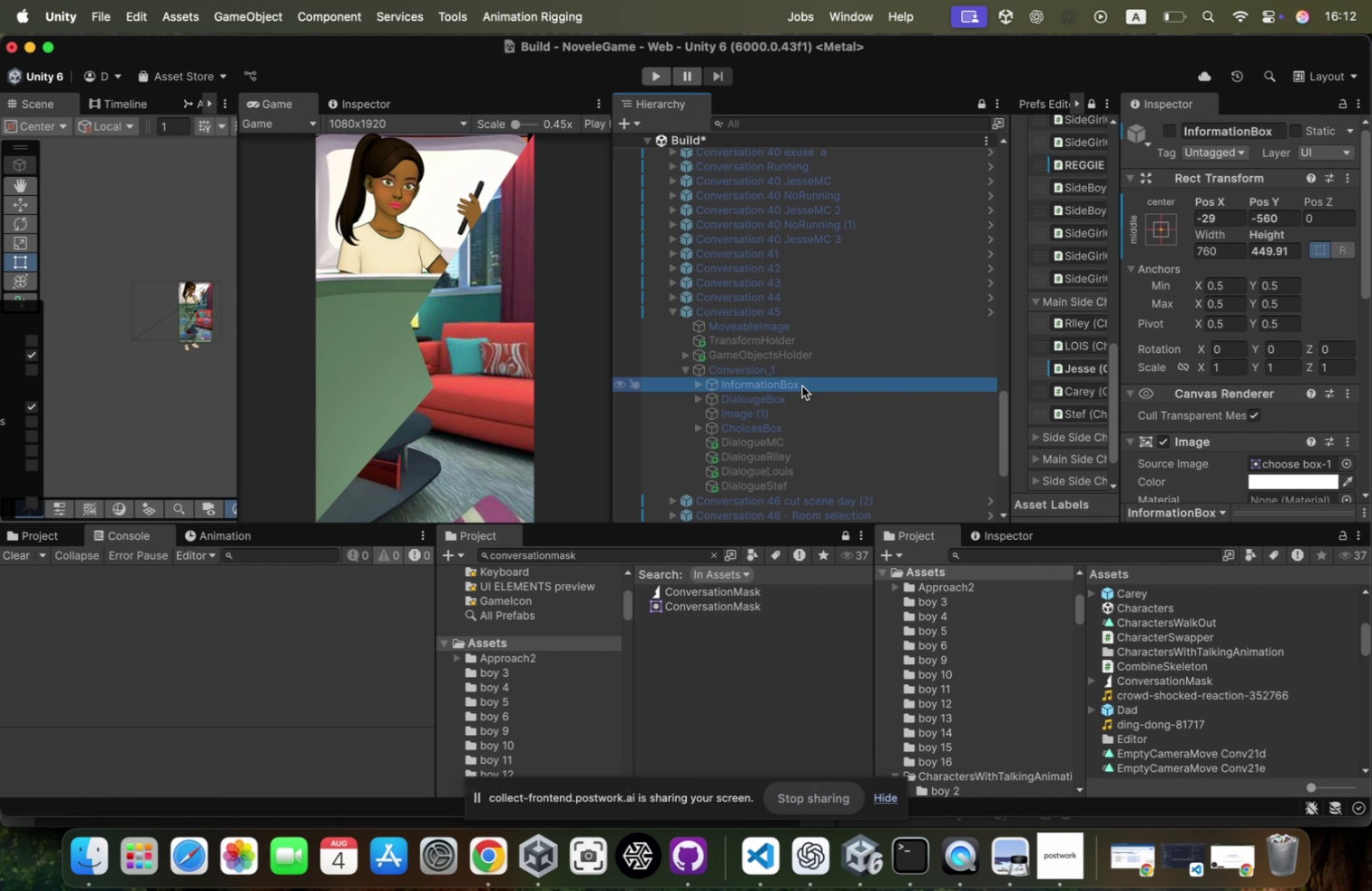 
key(ArrowUp)
 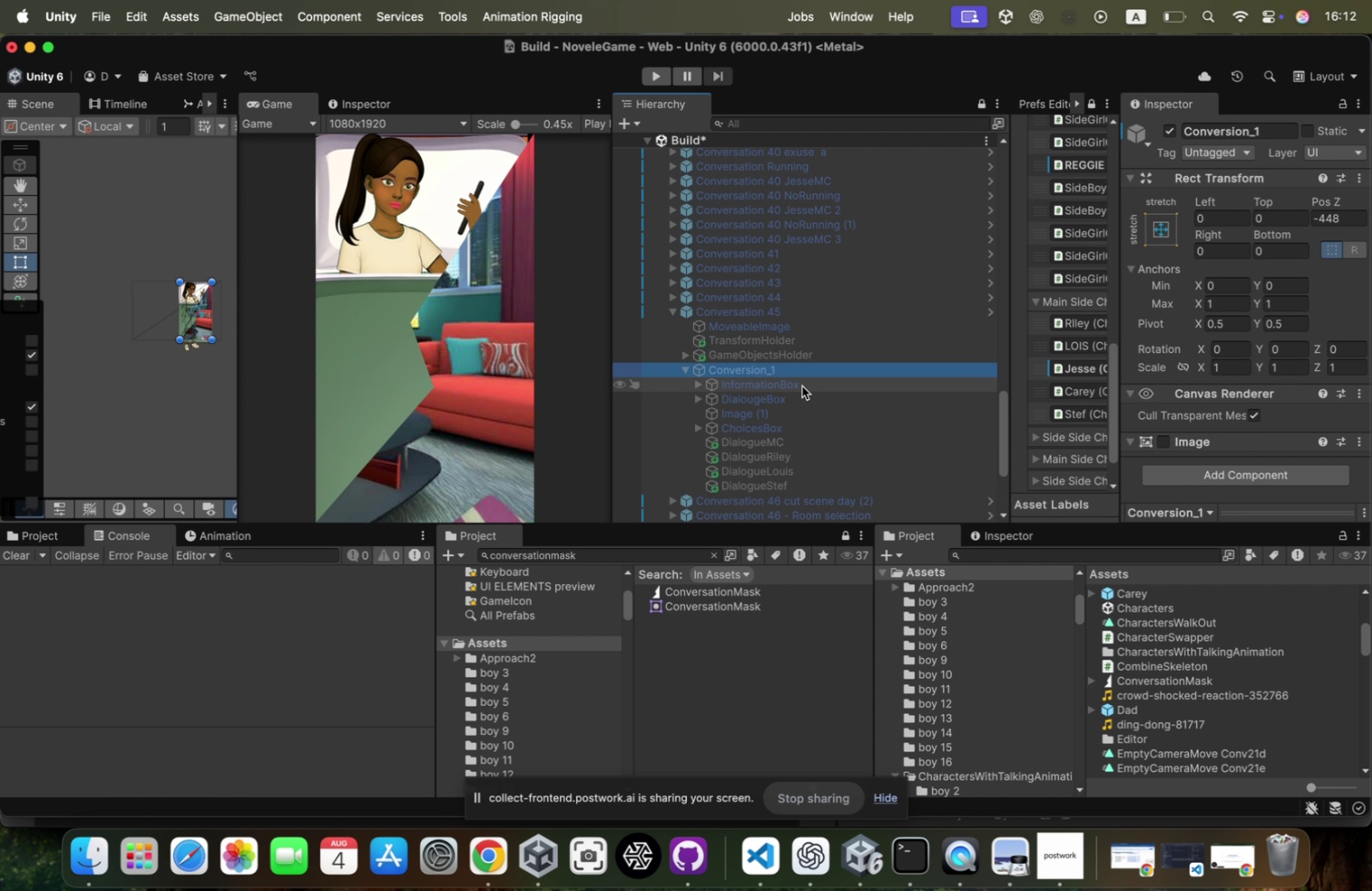 
key(ArrowUp)
 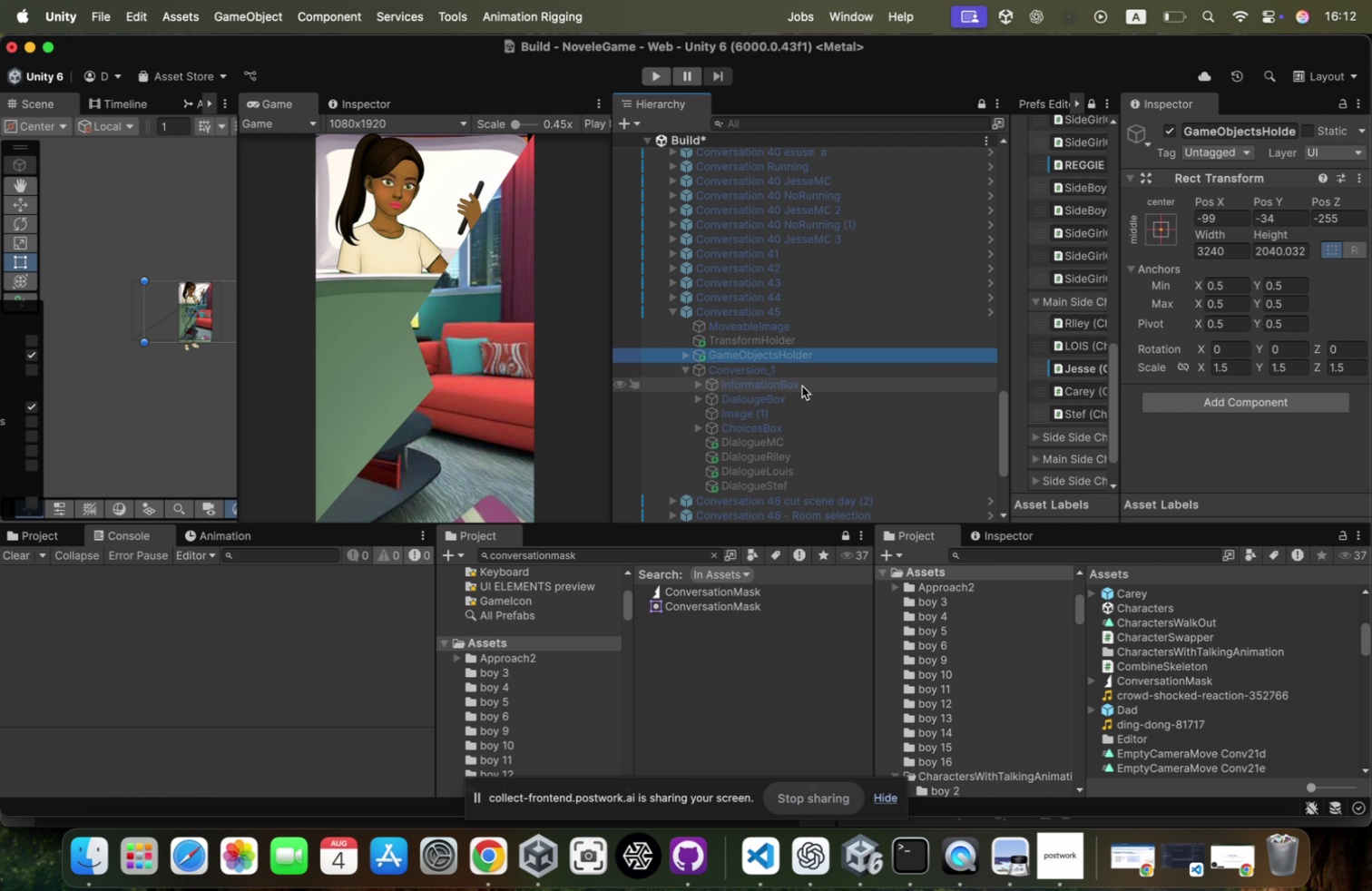 
key(ArrowDown)
 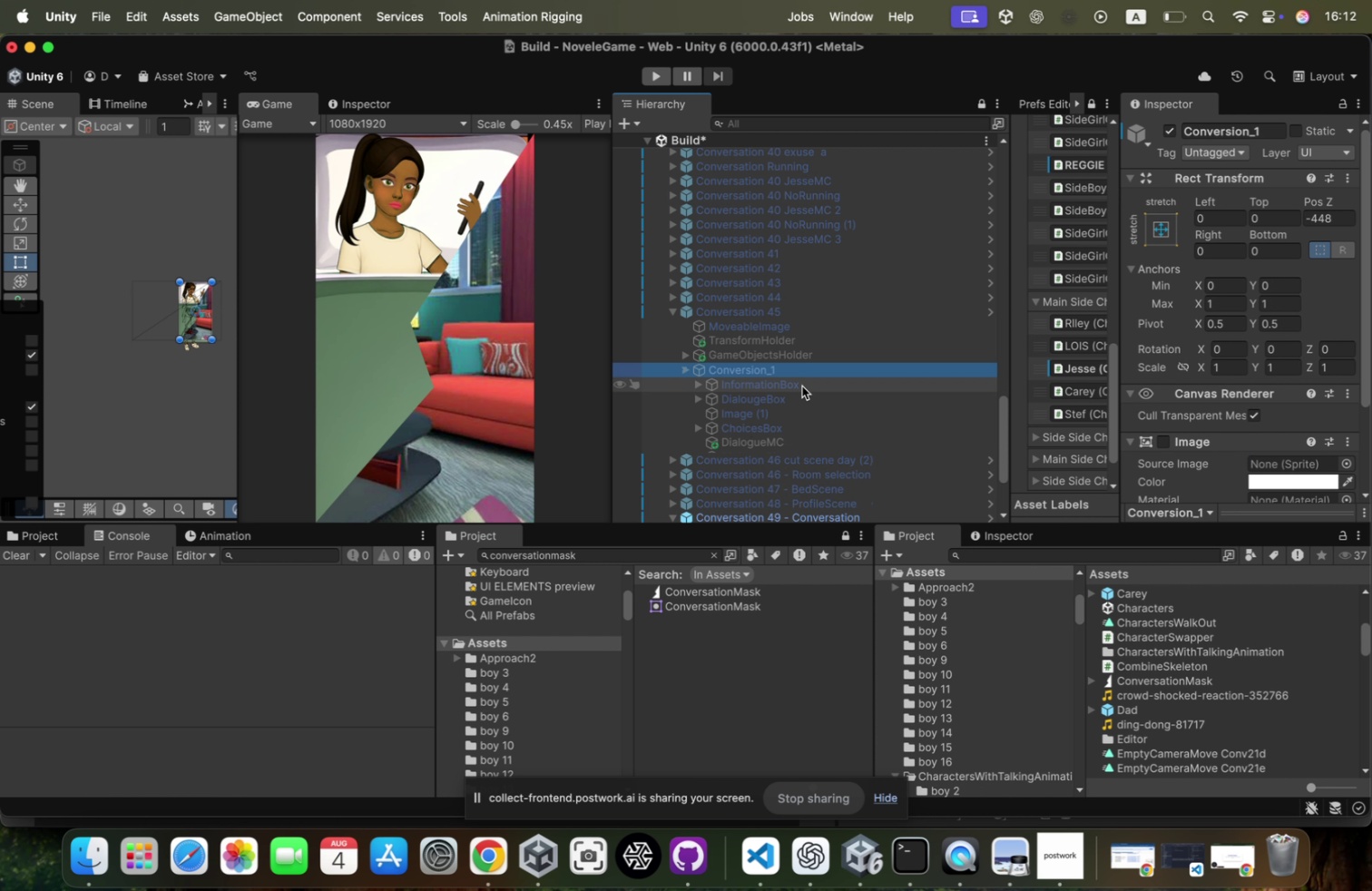 
key(ArrowLeft)
 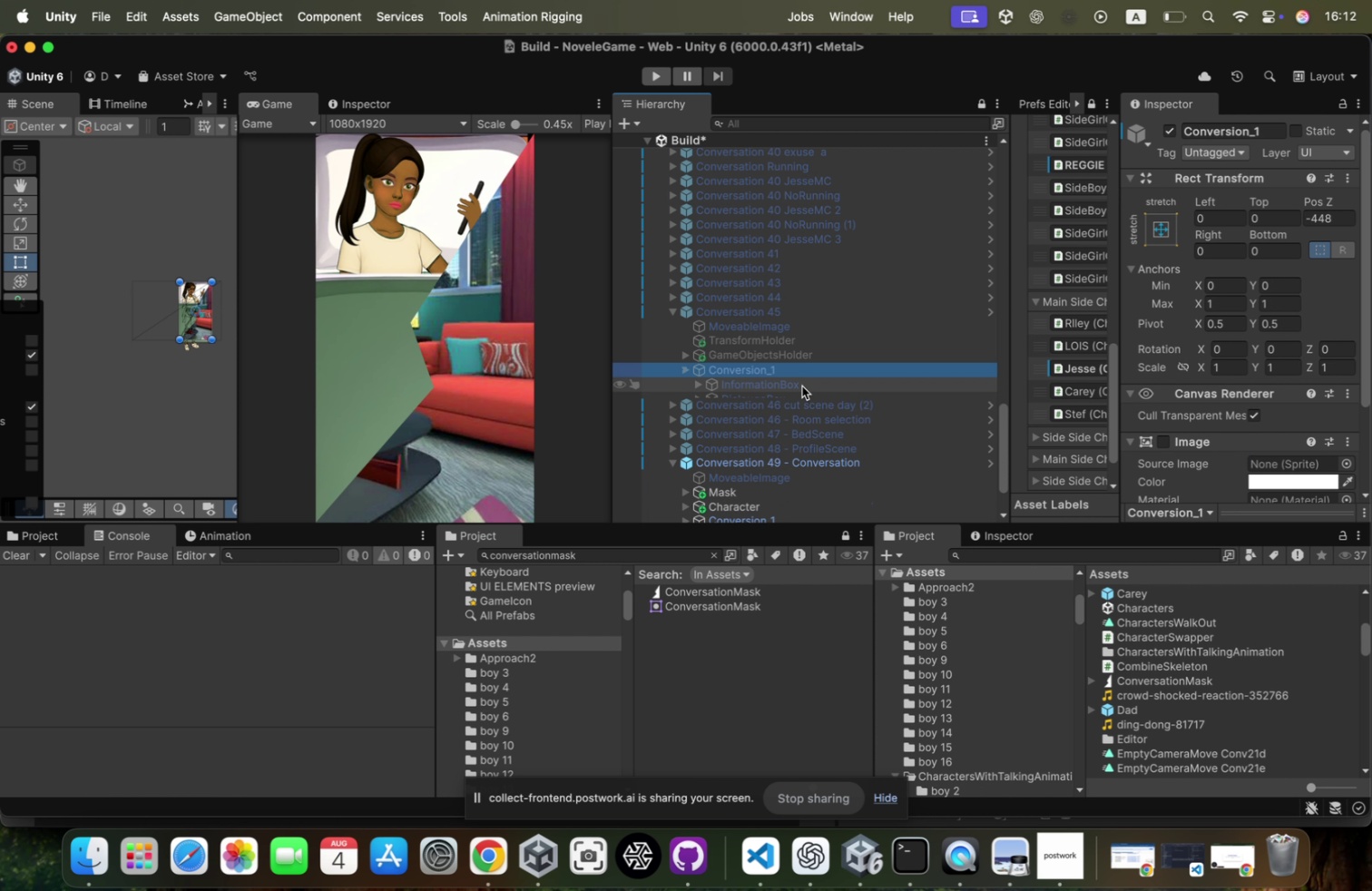 
key(ArrowUp)
 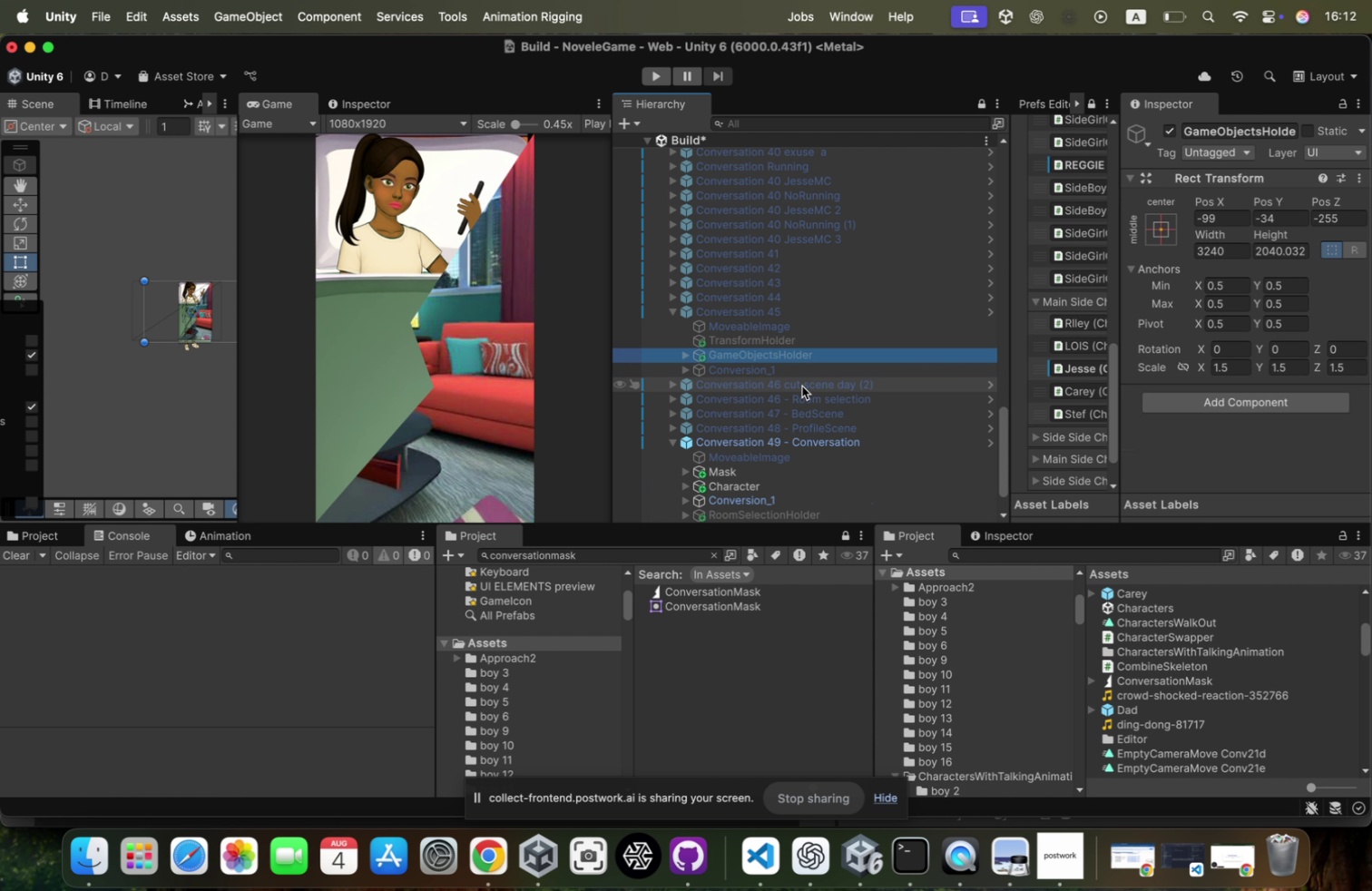 
key(ArrowUp)
 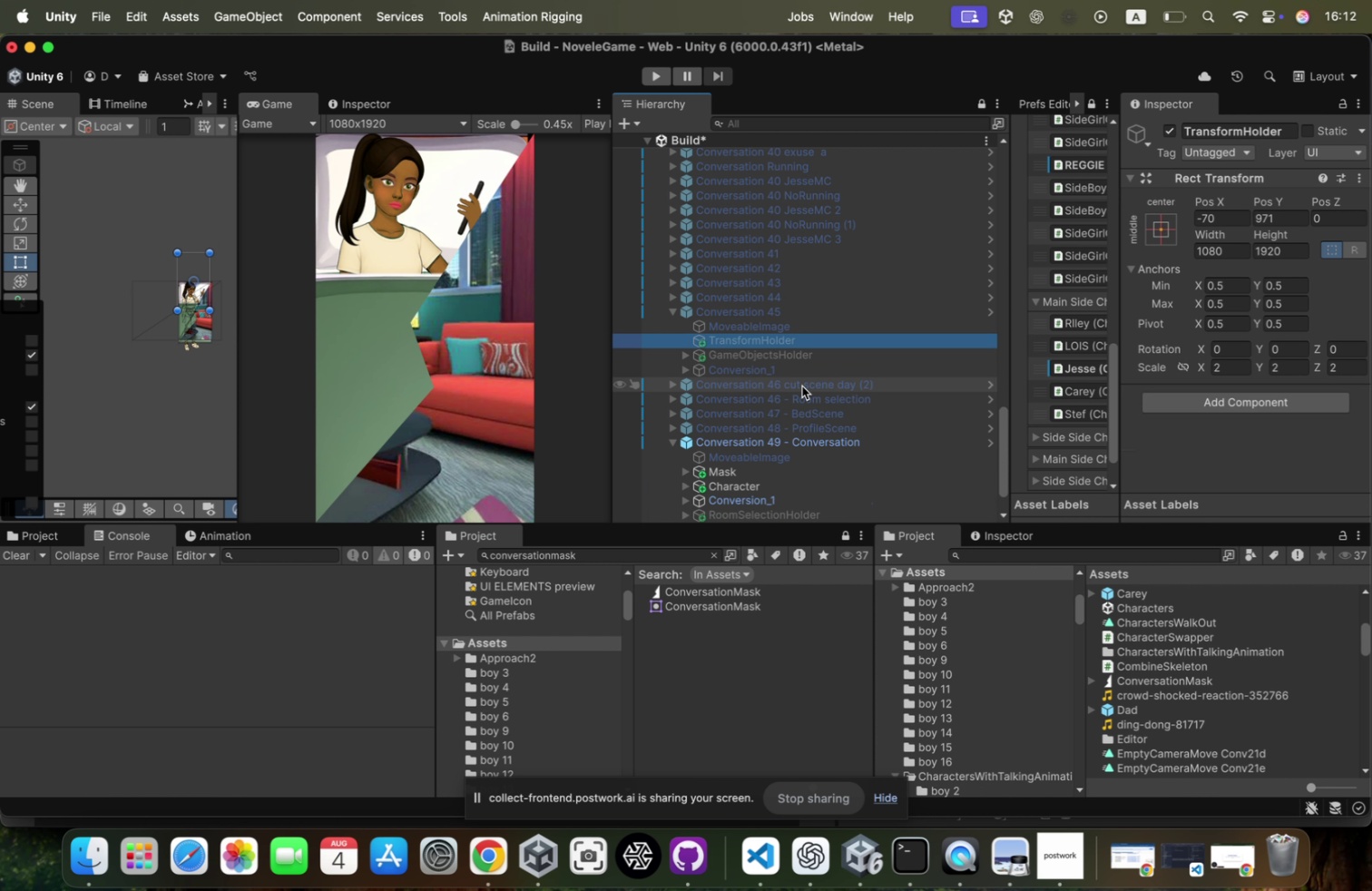 
key(ArrowUp)
 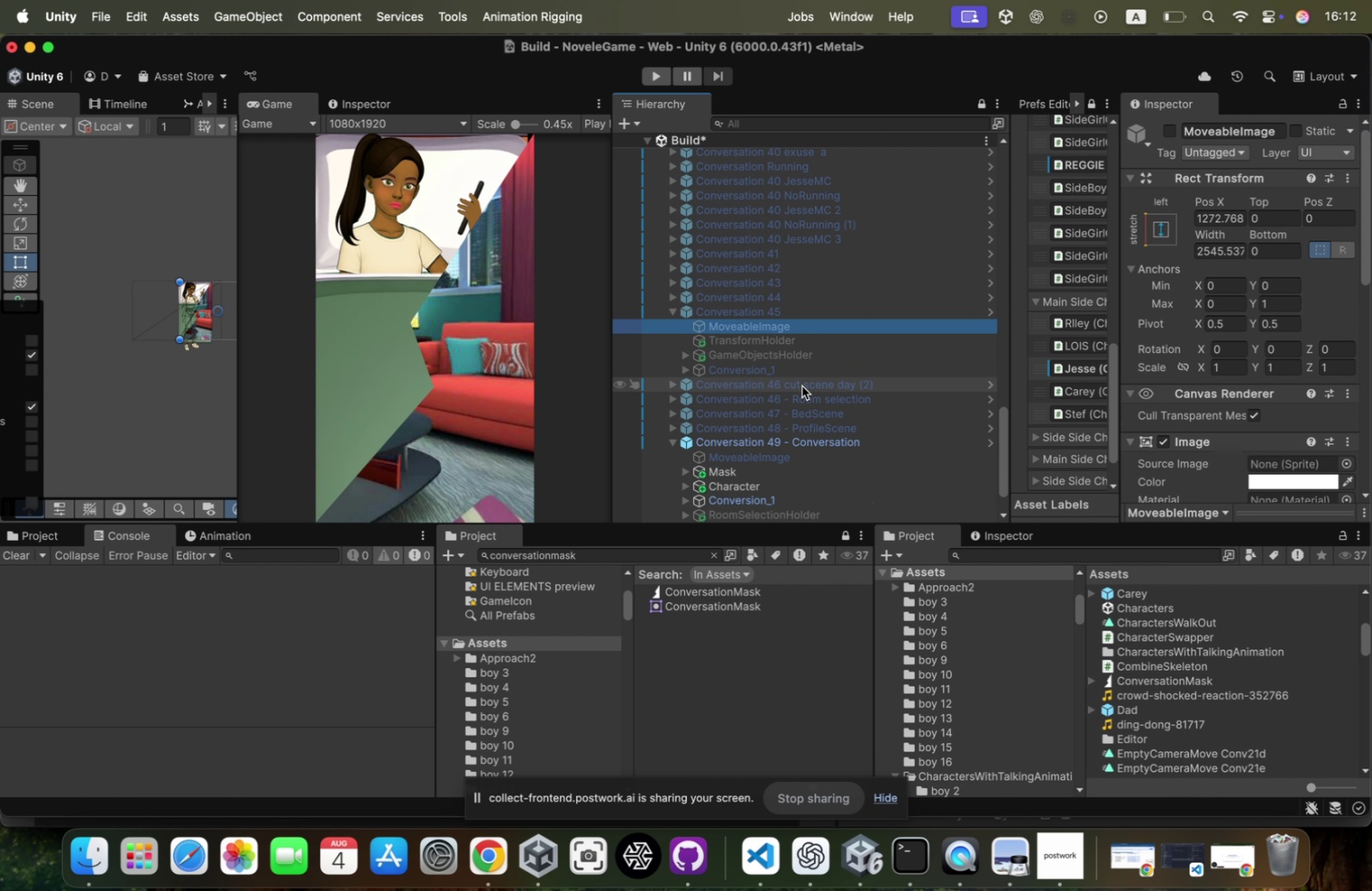 
key(ArrowDown)
 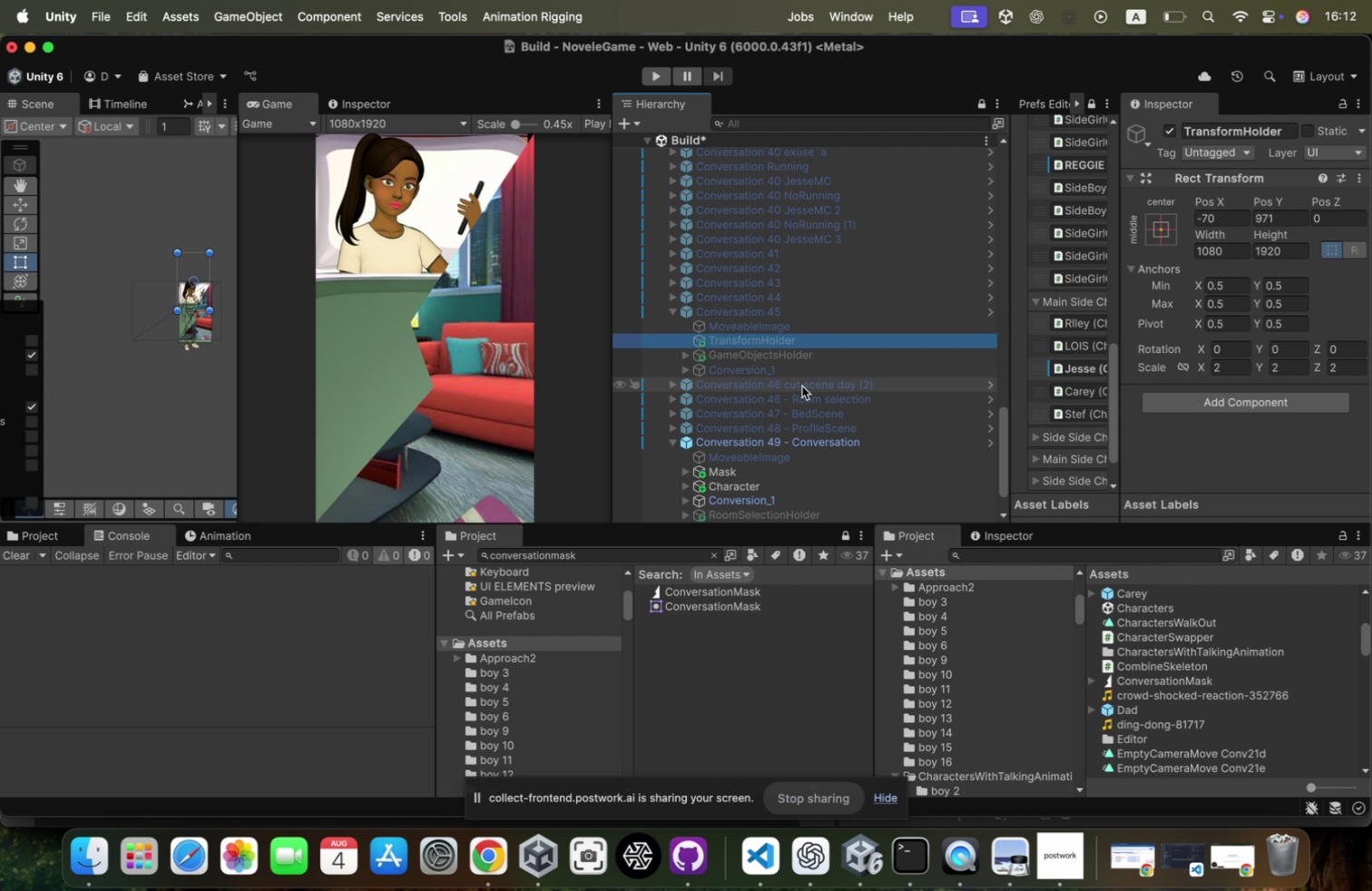 
key(ArrowDown)
 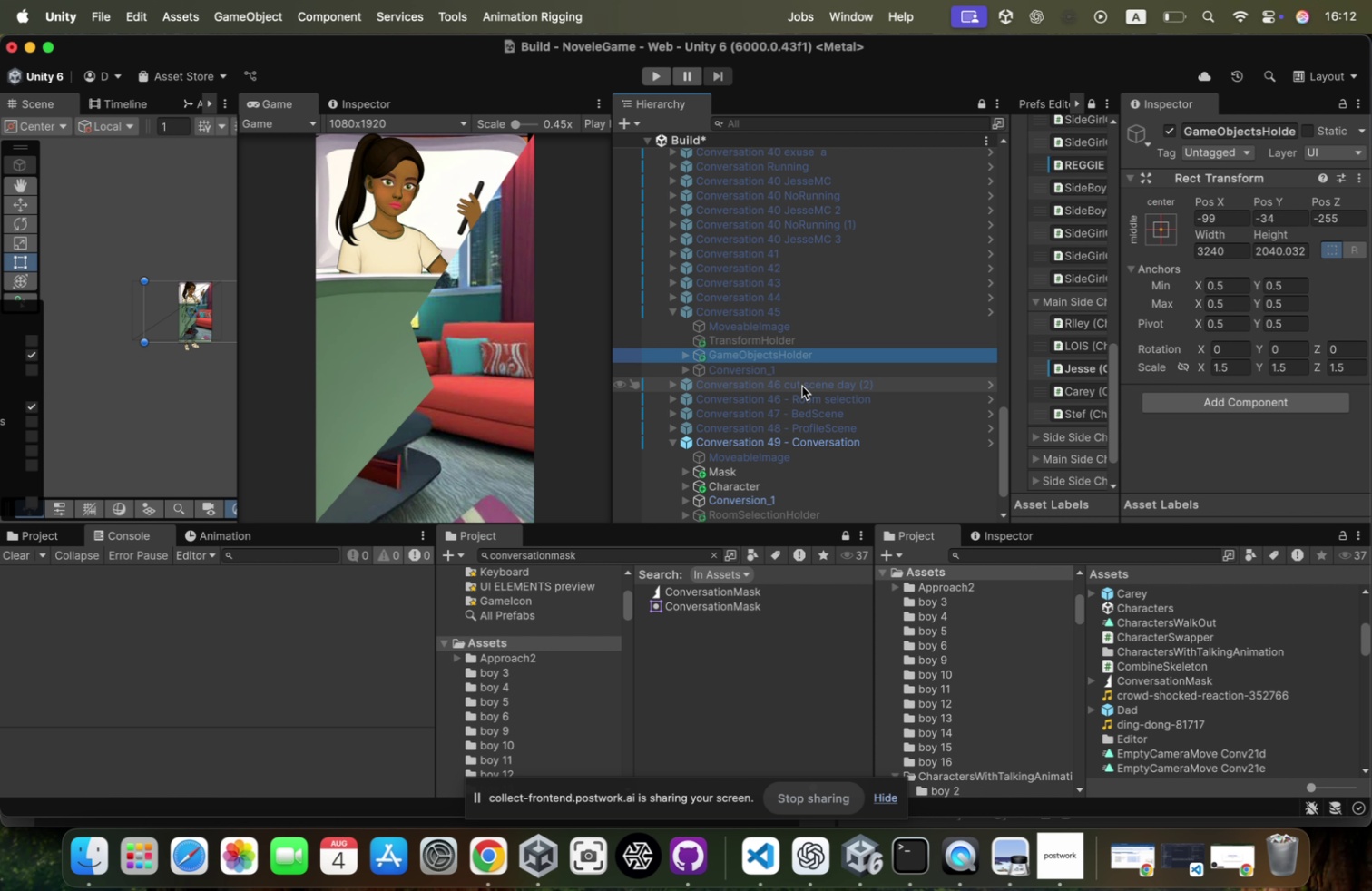 
key(ArrowRight)
 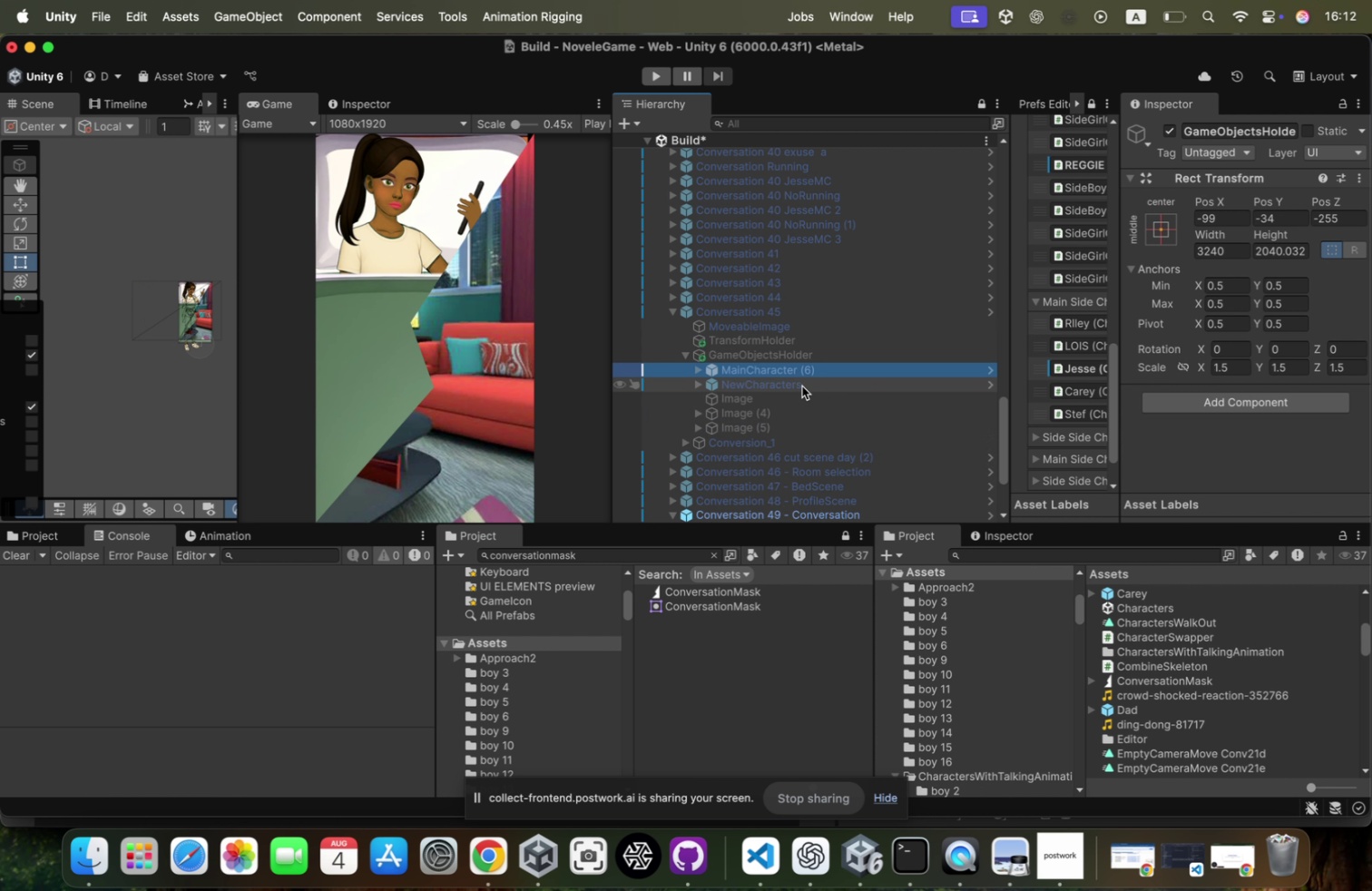 
key(ArrowDown)
 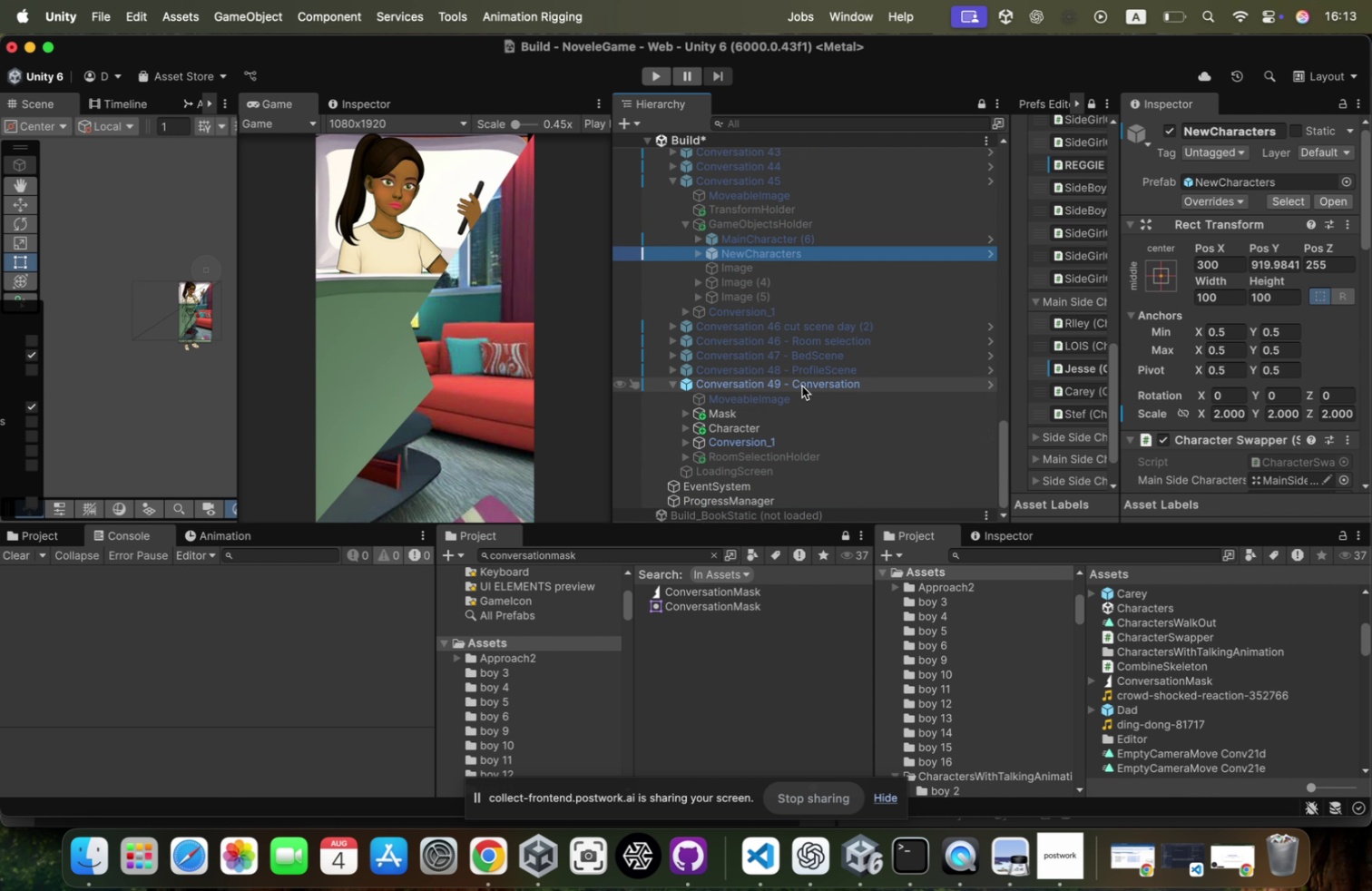 
key(ArrowDown)
 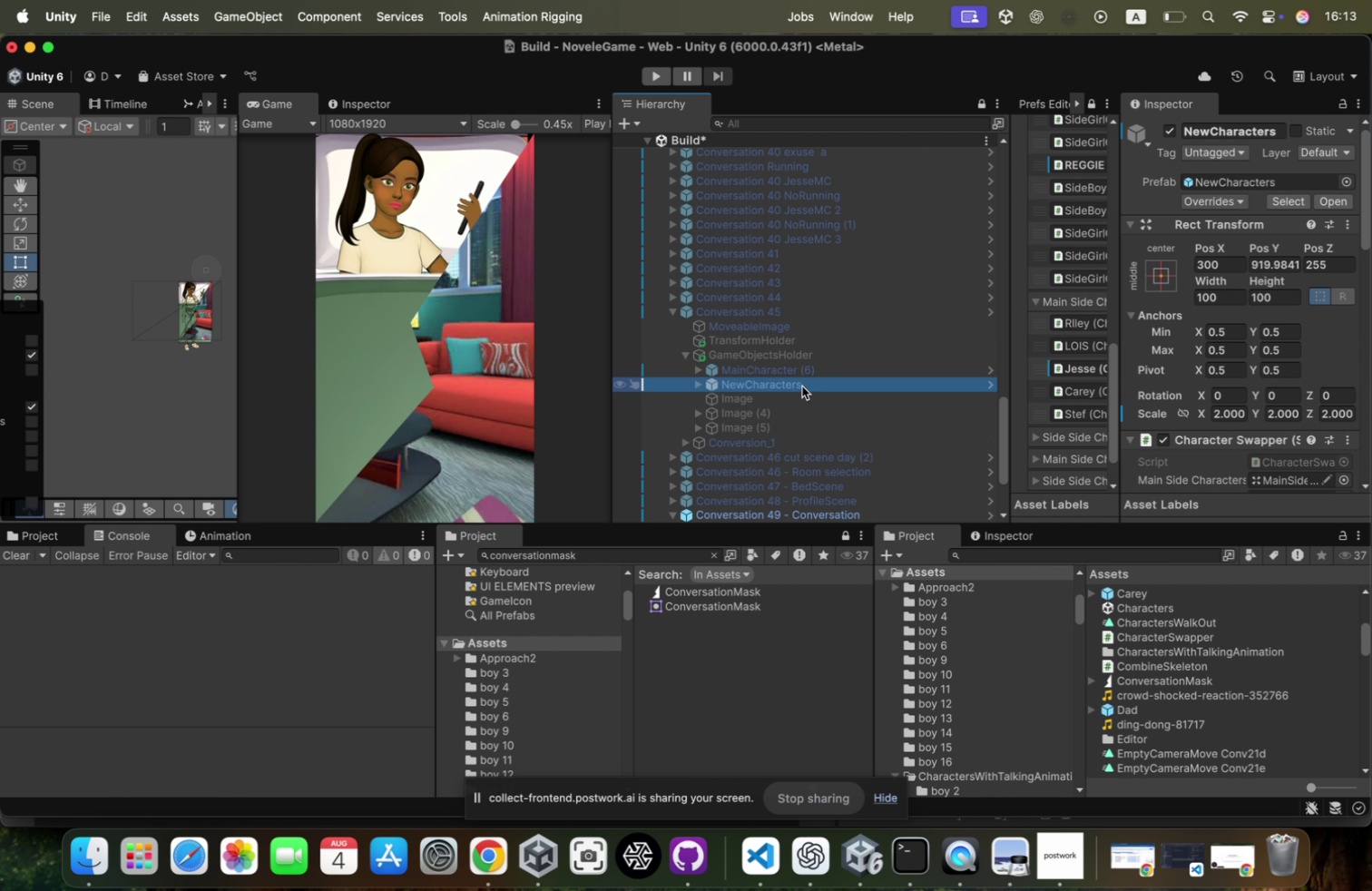 
key(Meta+CommandLeft)
 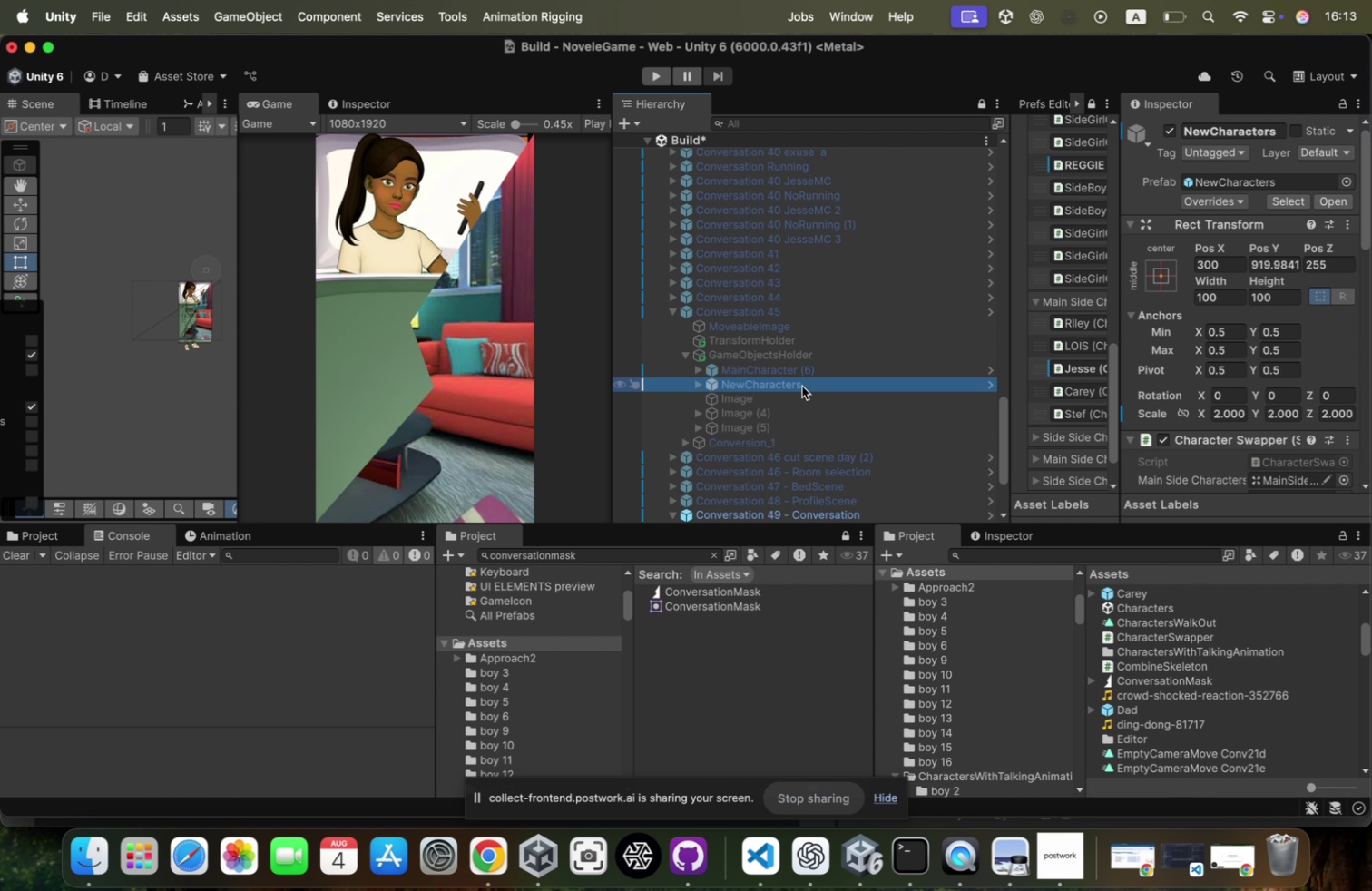 
key(Meta+C)
 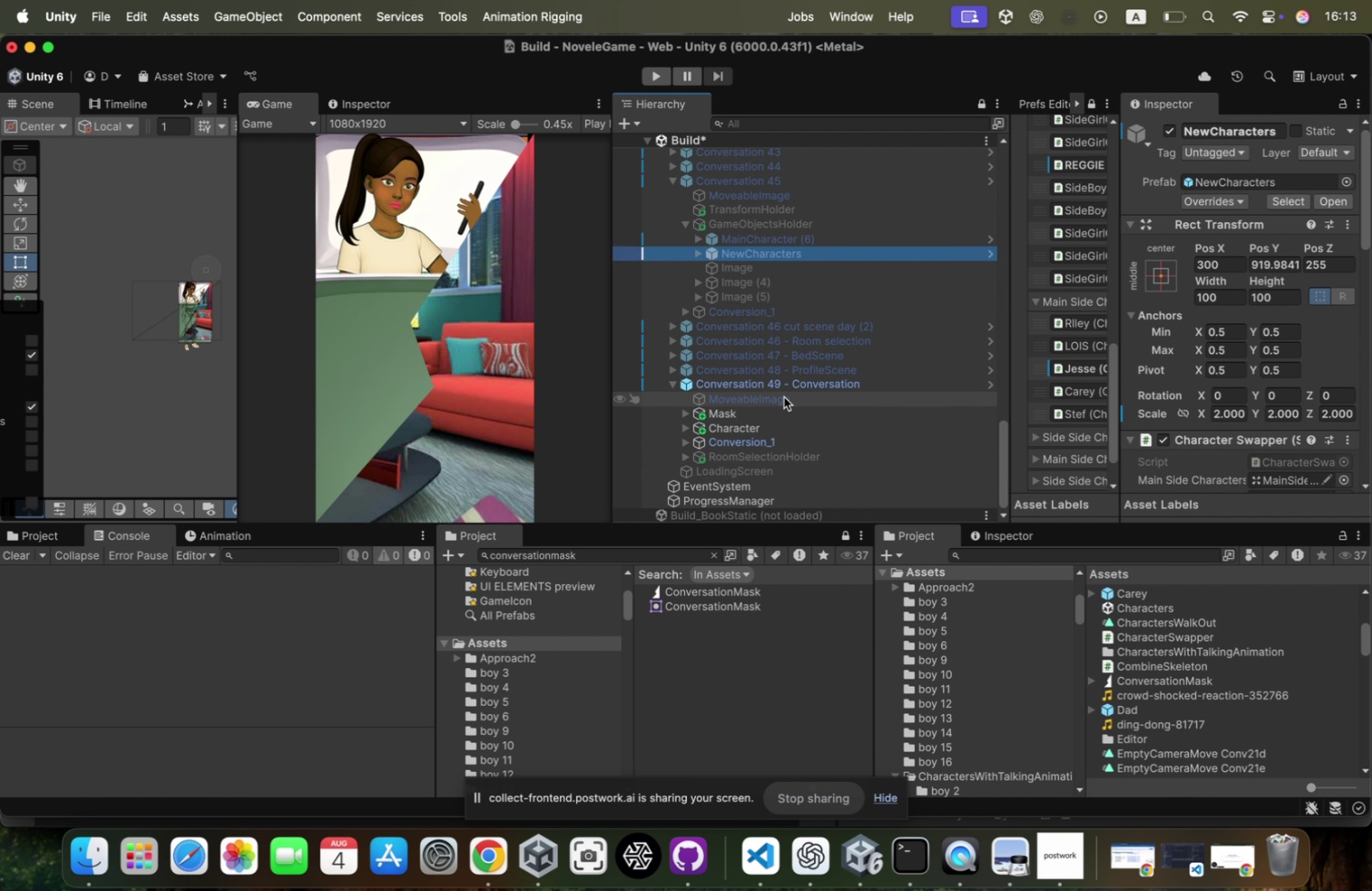 
scroll: coordinate [802, 386], scroll_direction: down, amount: 50.0
 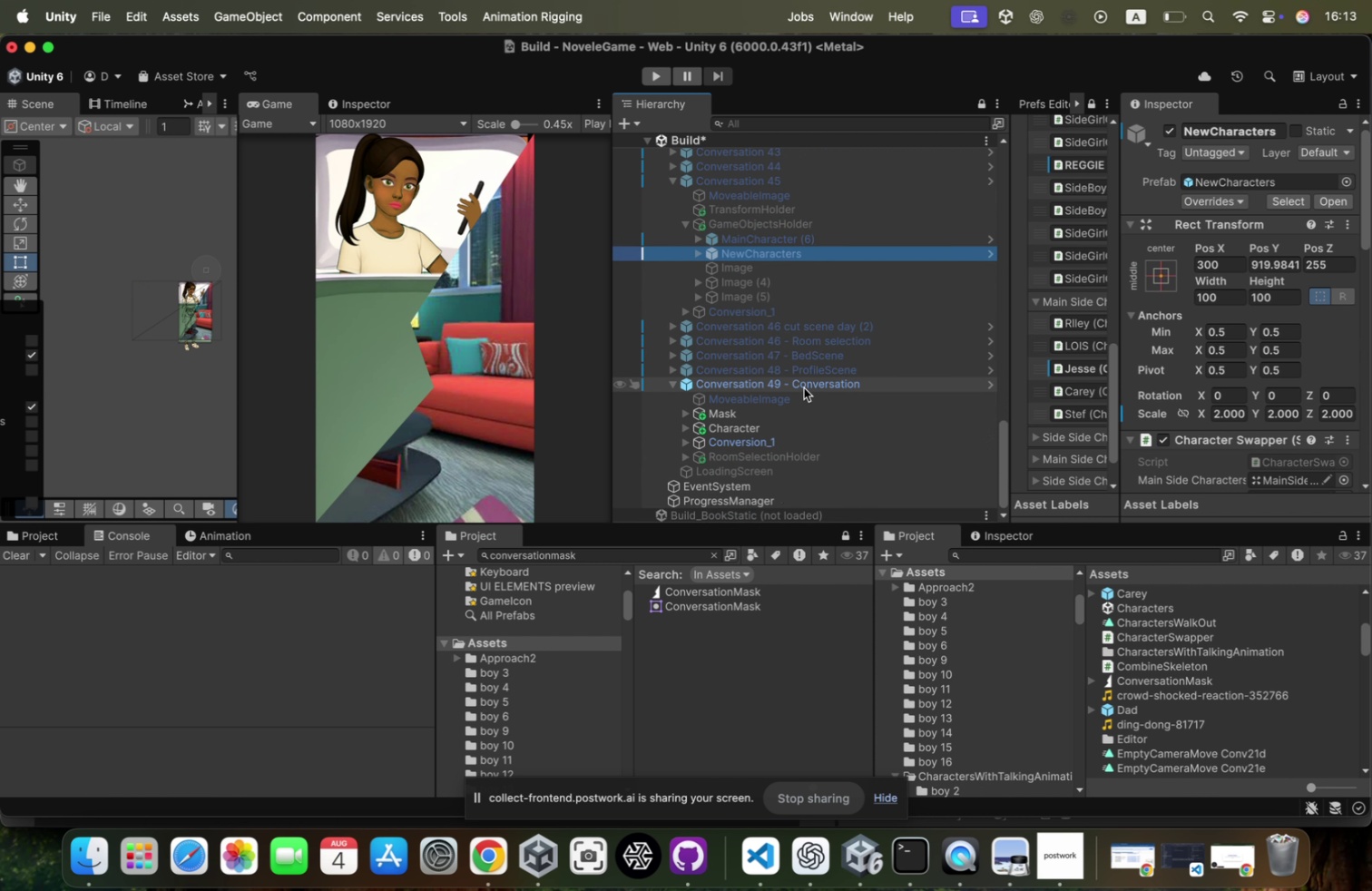 
key(Meta+CommandLeft)
 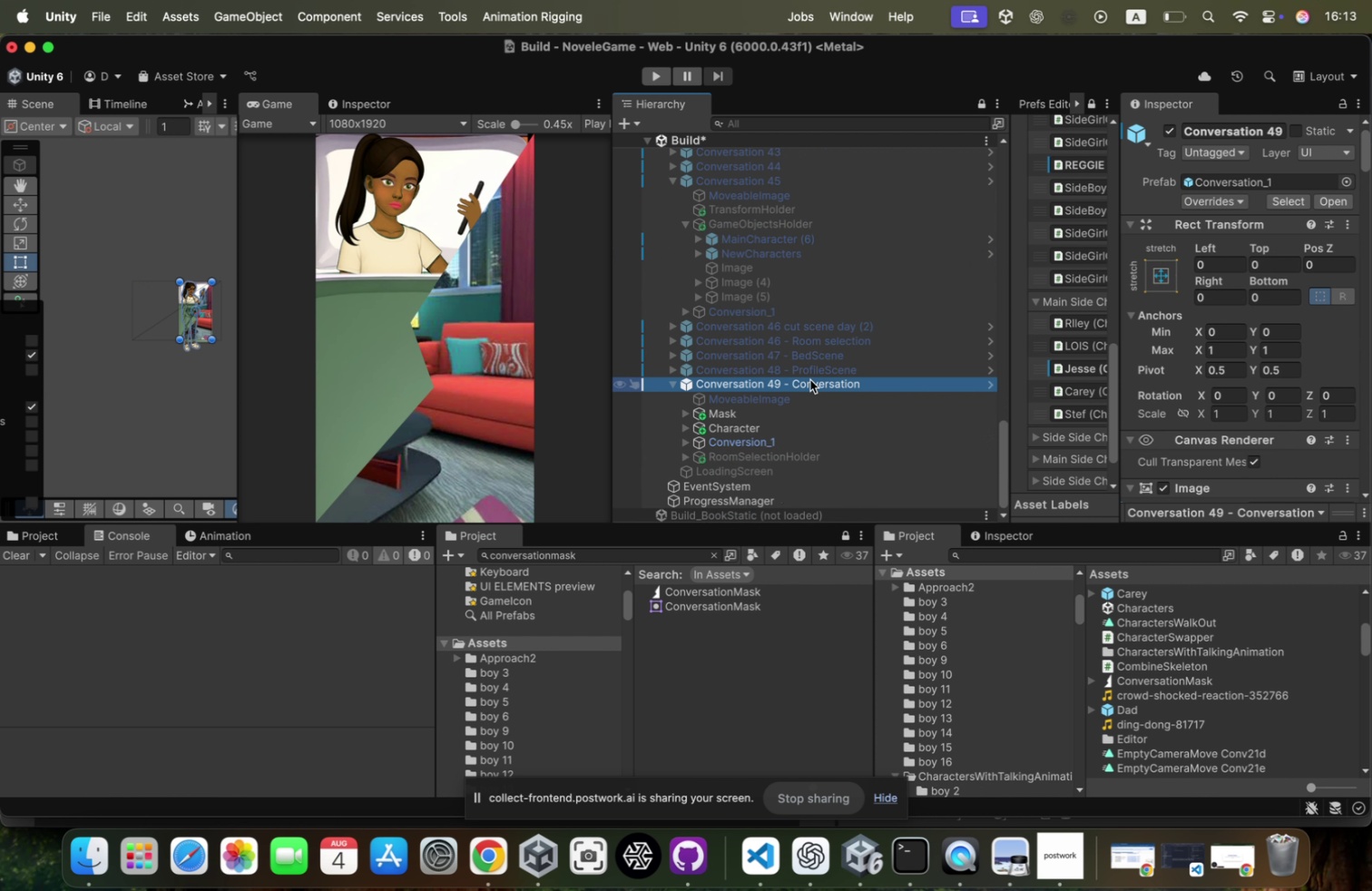 
key(Meta+V)
 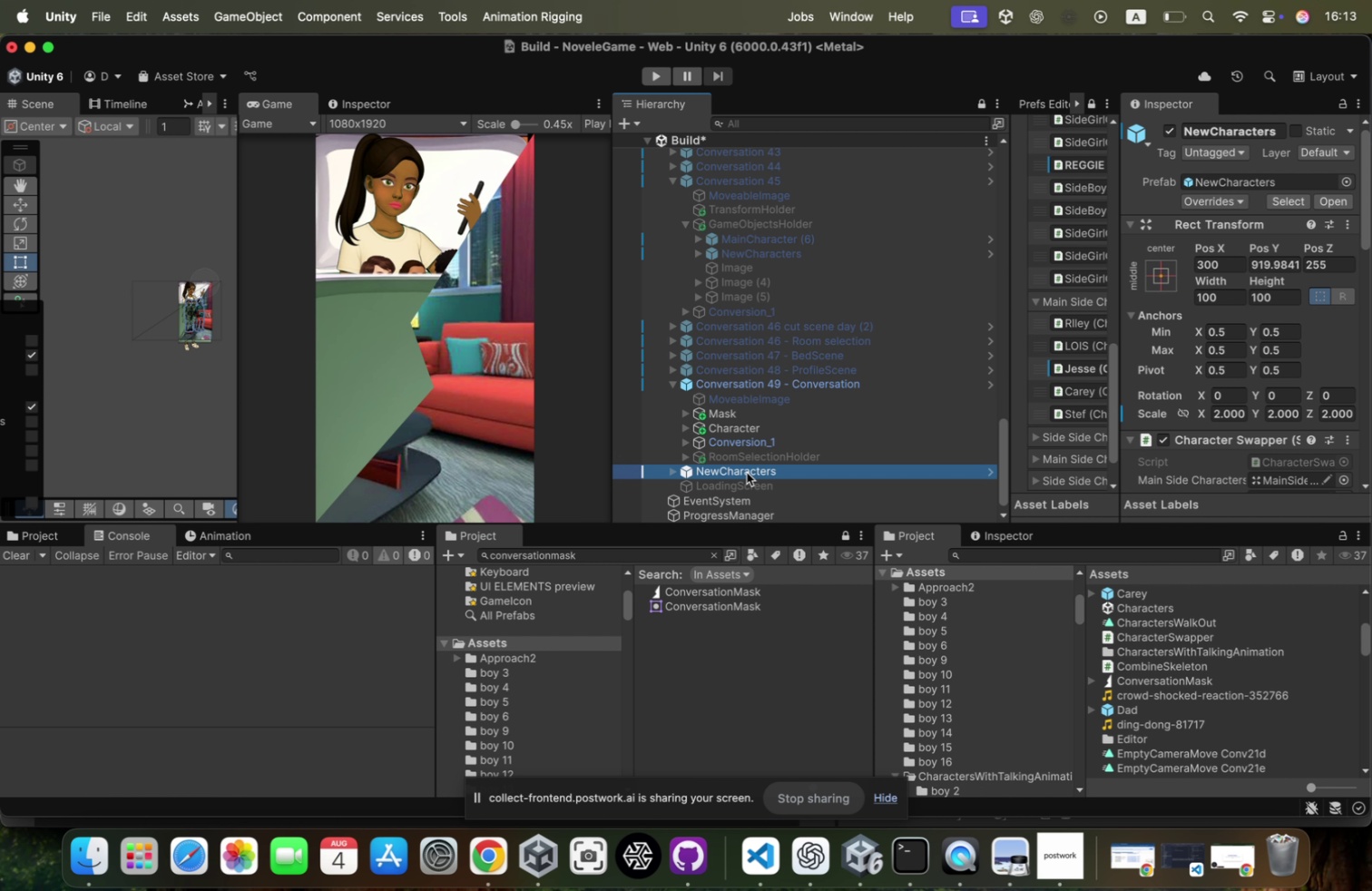 
left_click_drag(start_coordinate=[747, 472], to_coordinate=[757, 384])
 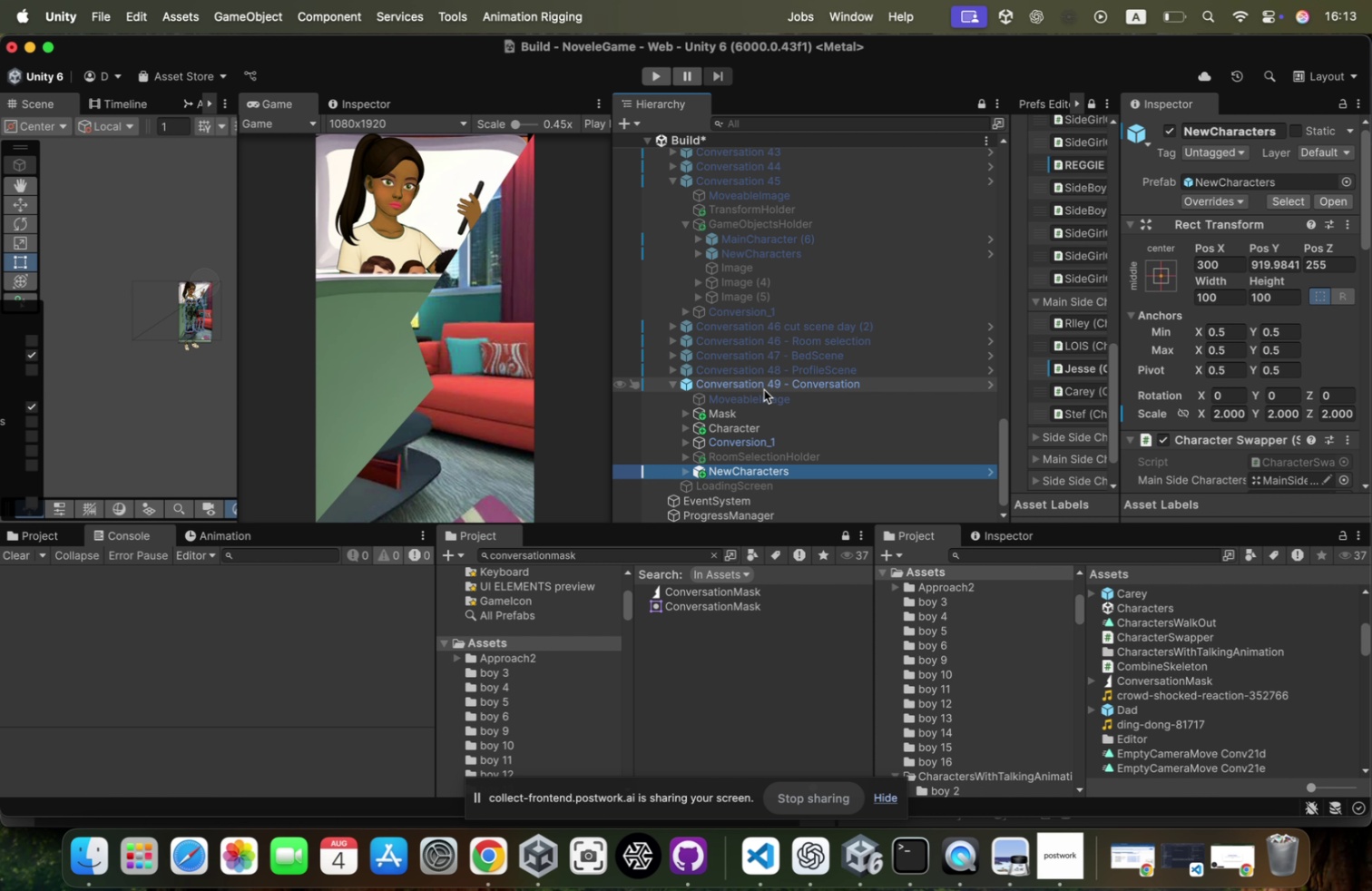 
key(Meta+Z)
 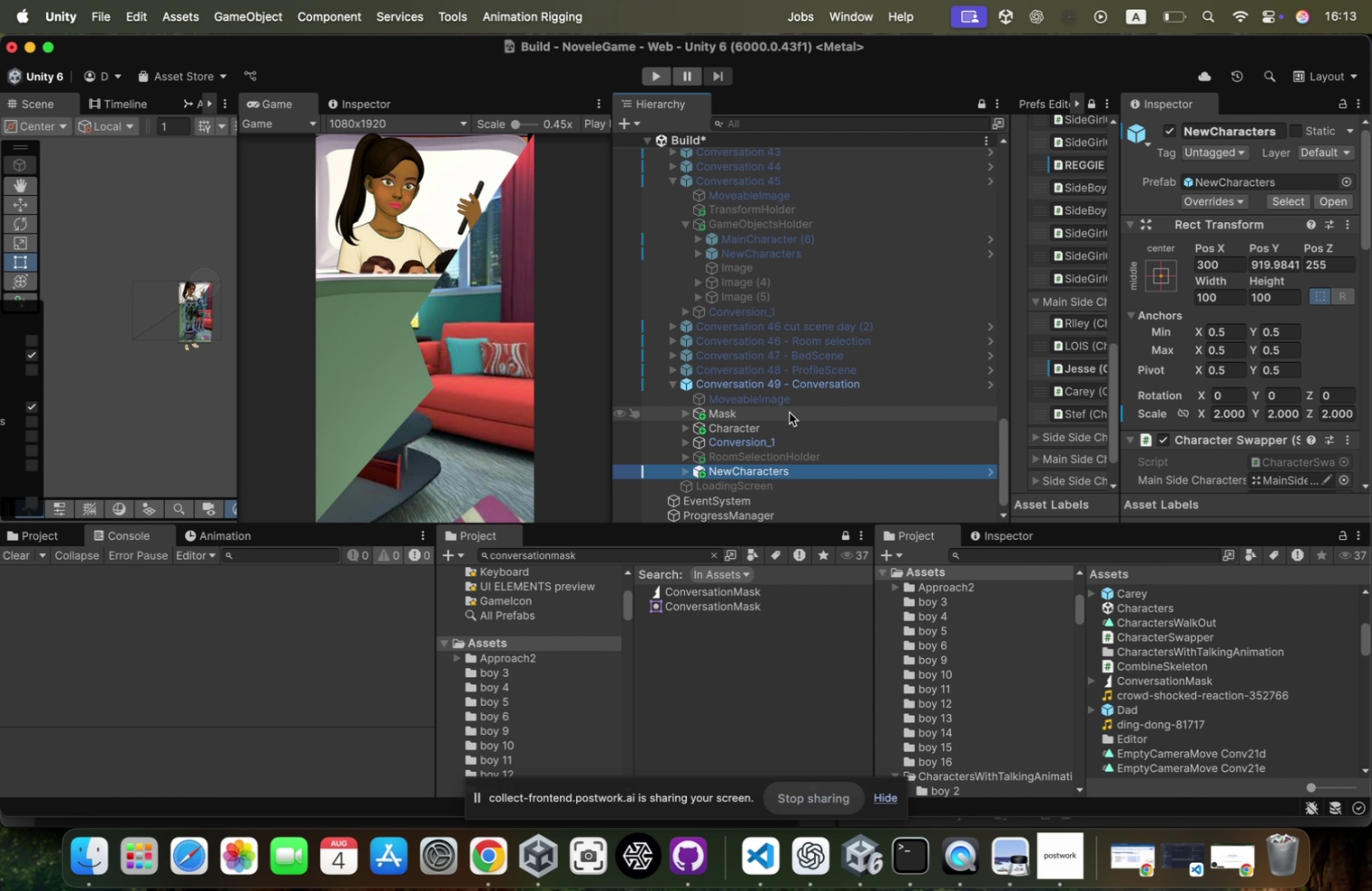 
key(Meta+Z)
 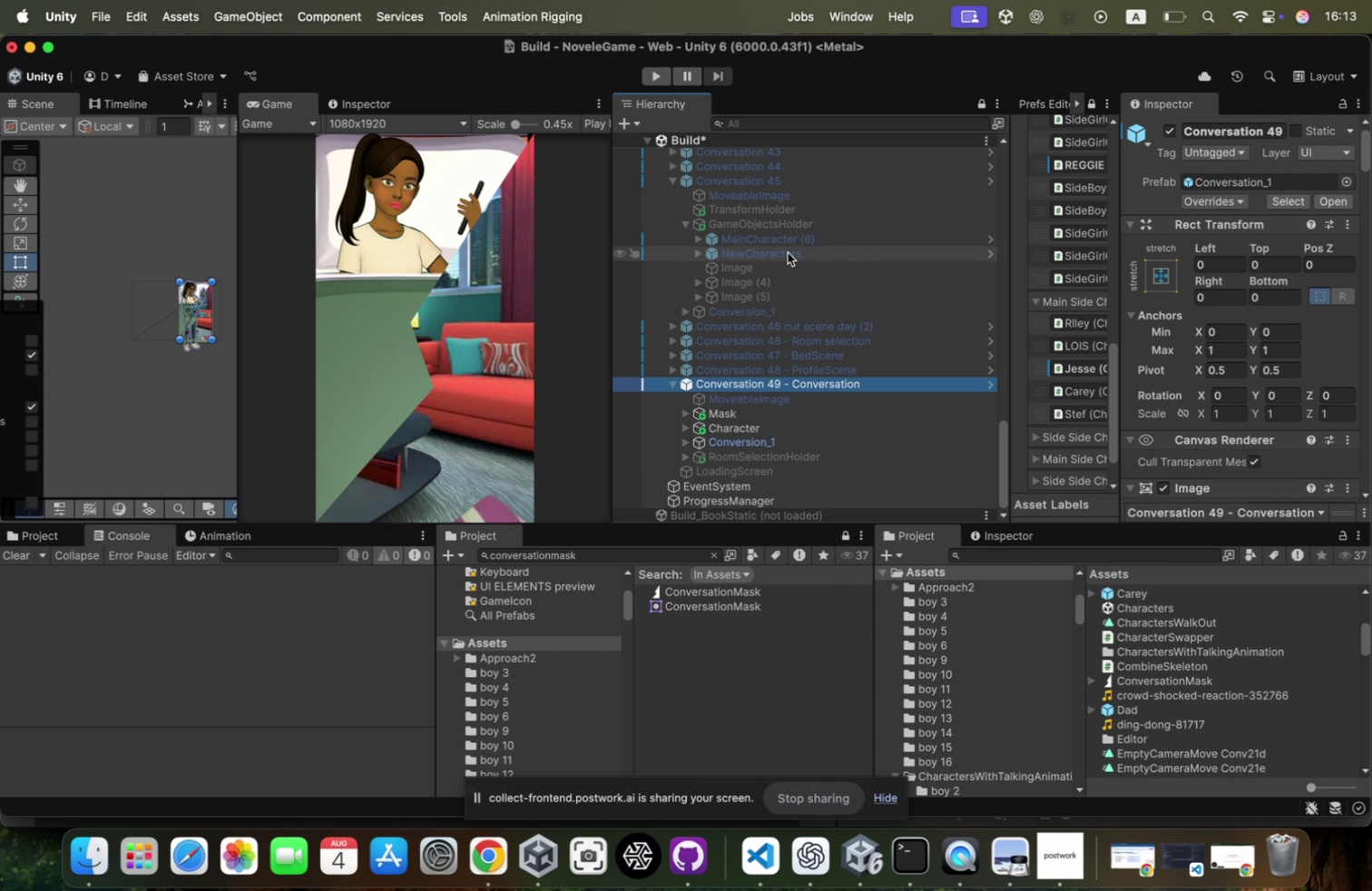 
left_click([793, 250])
 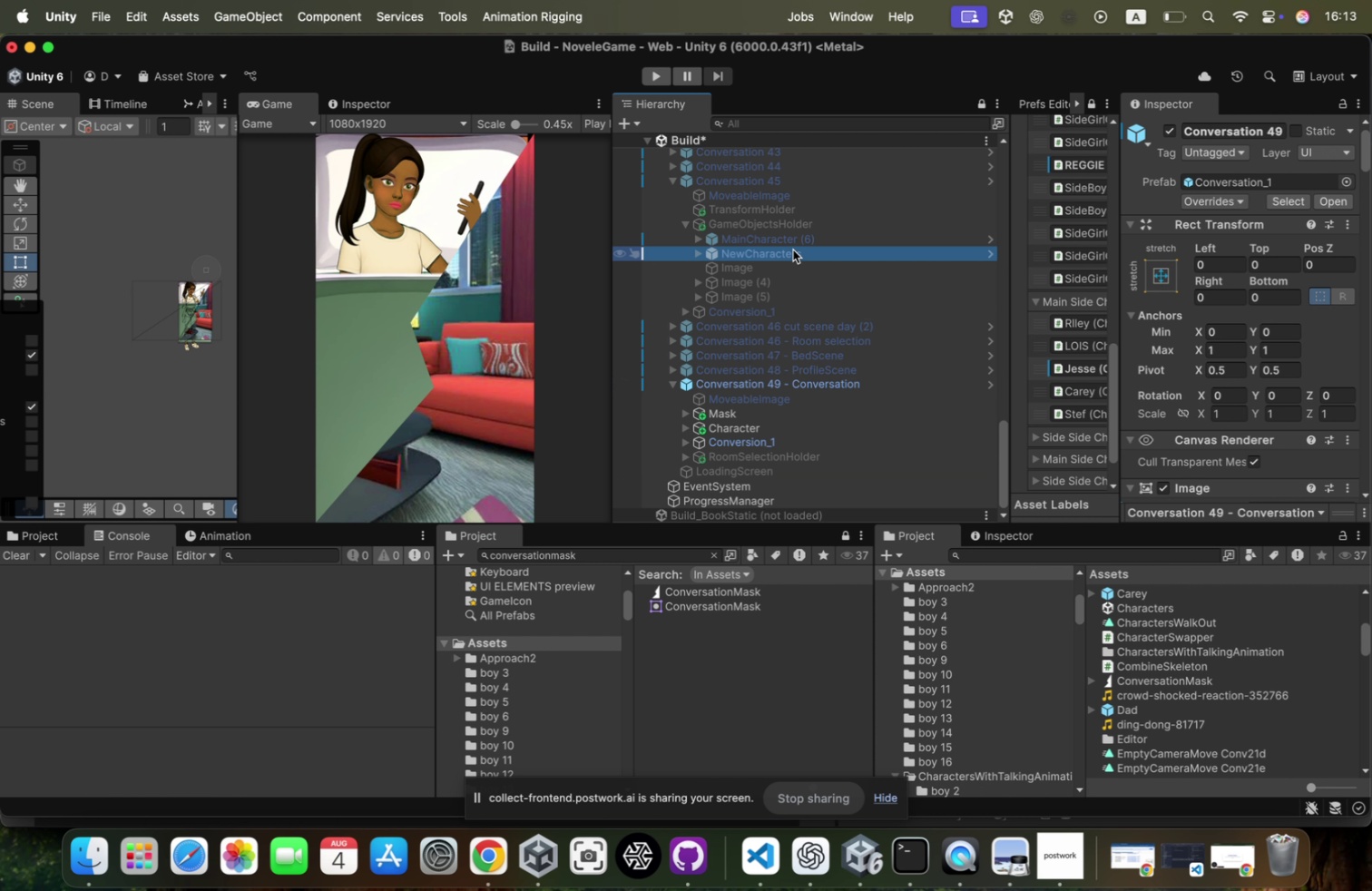 
key(Meta+CommandLeft)
 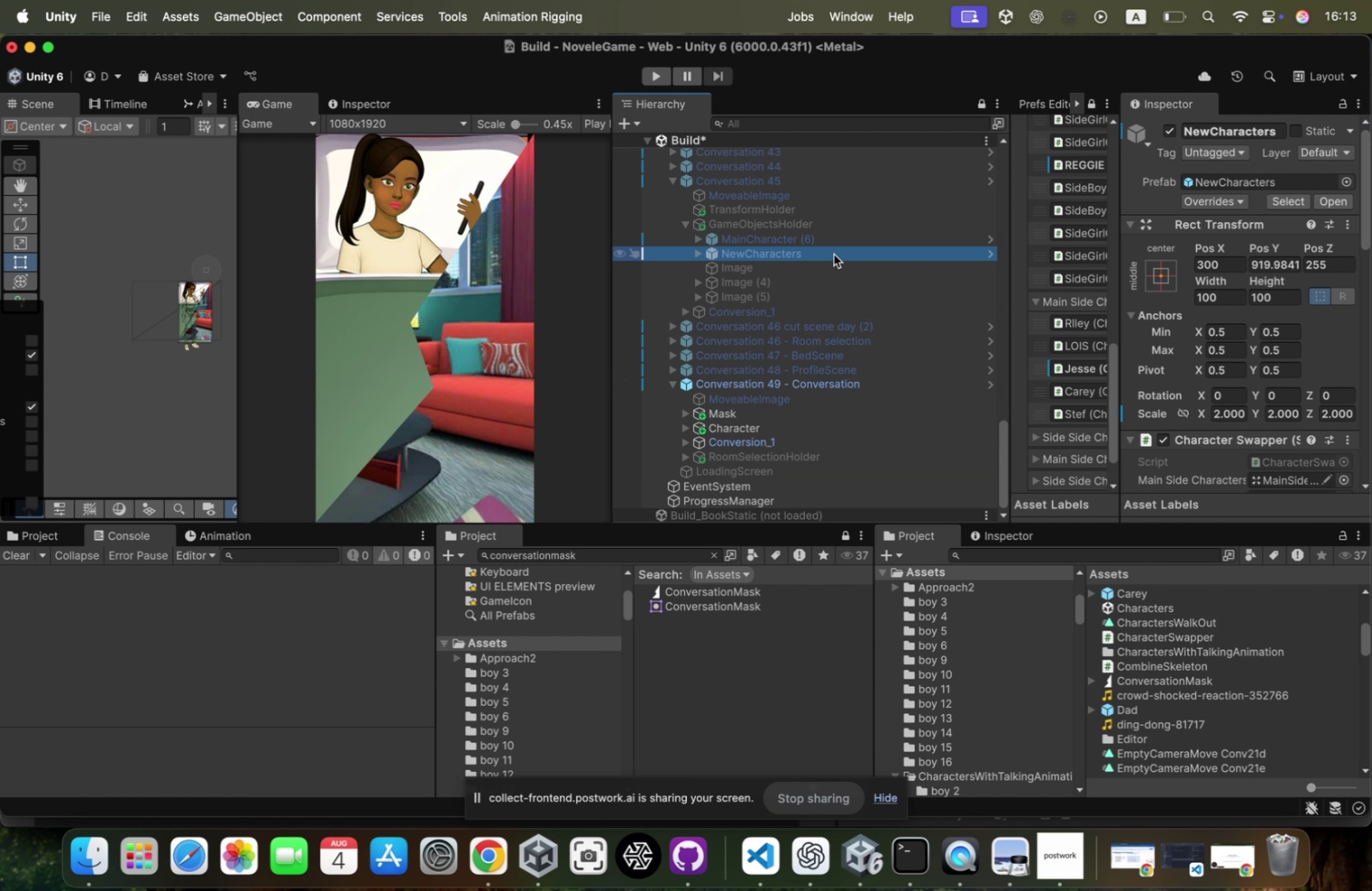 
key(Meta+D)
 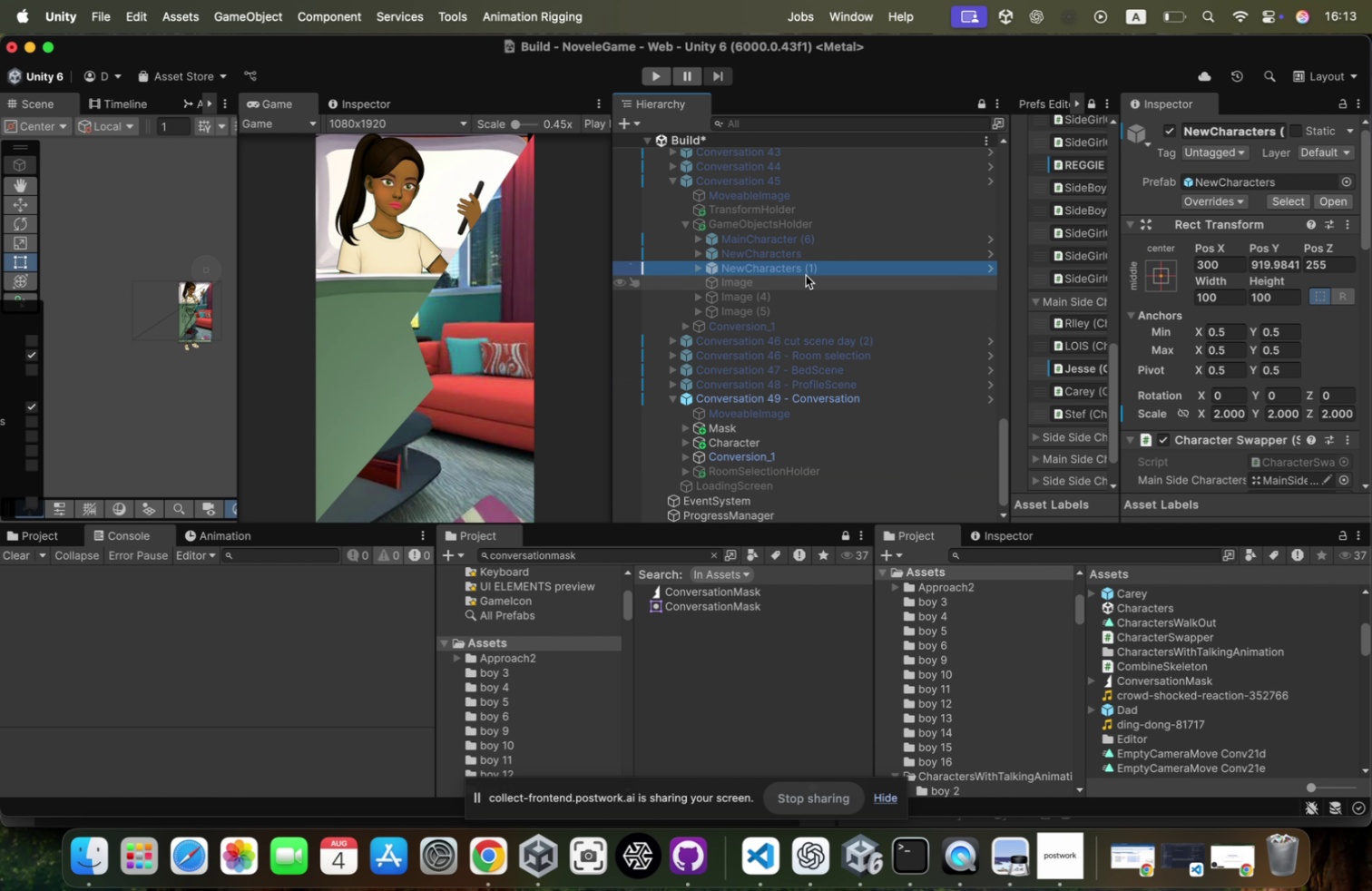 
left_click_drag(start_coordinate=[807, 271], to_coordinate=[750, 400])
 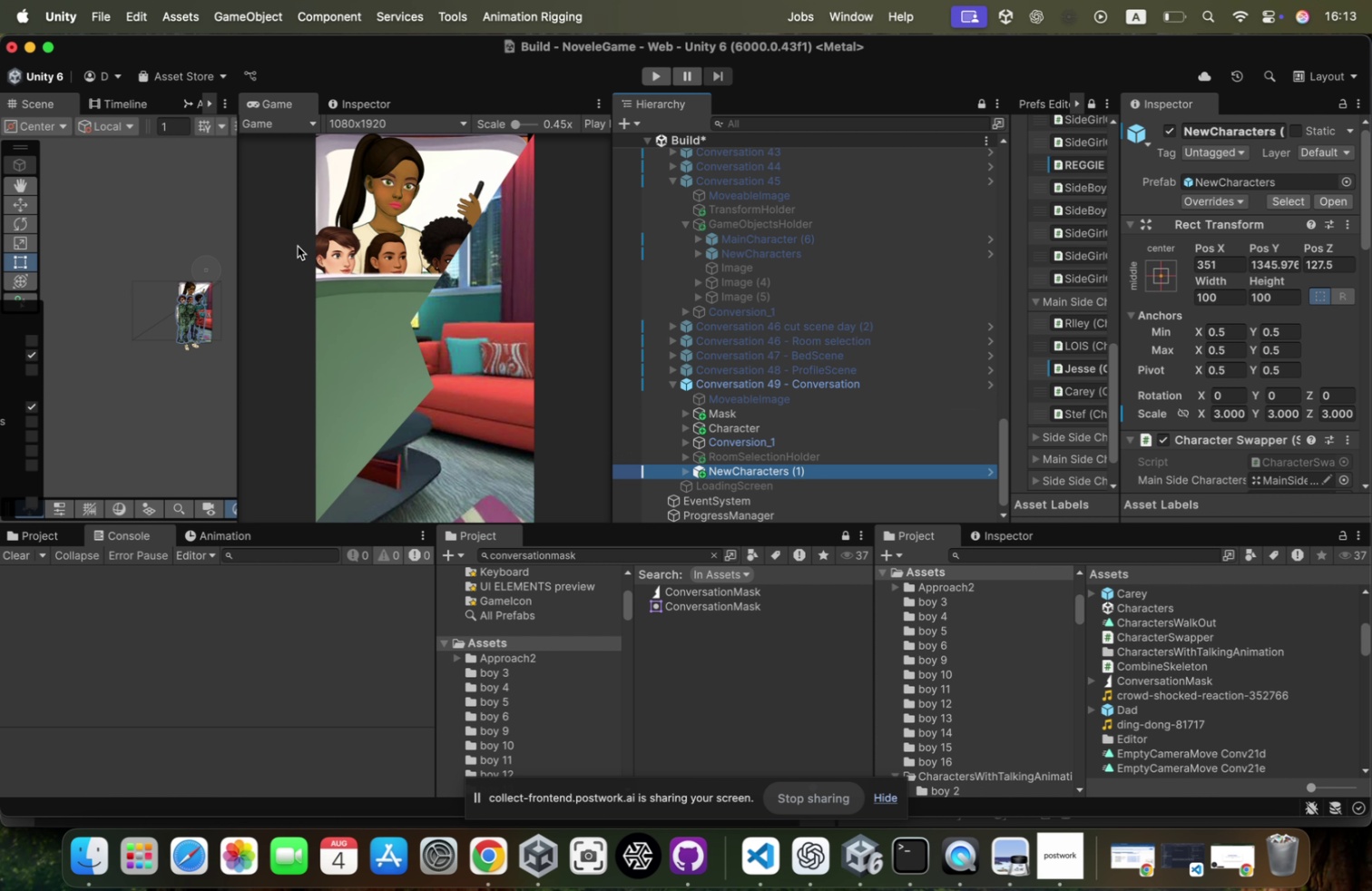 
key(W)
 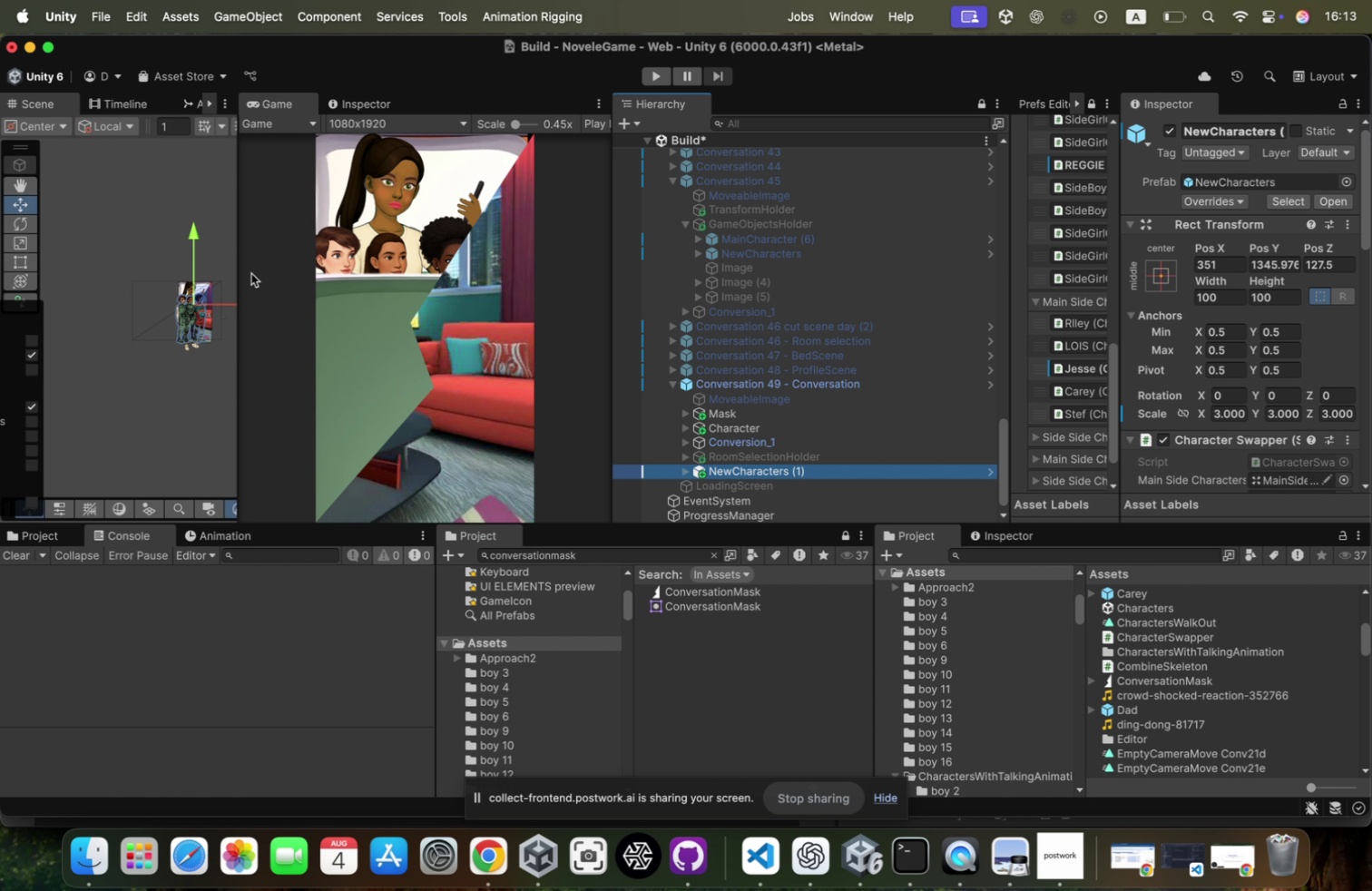 
left_click_drag(start_coordinate=[234, 303], to_coordinate=[252, 303])
 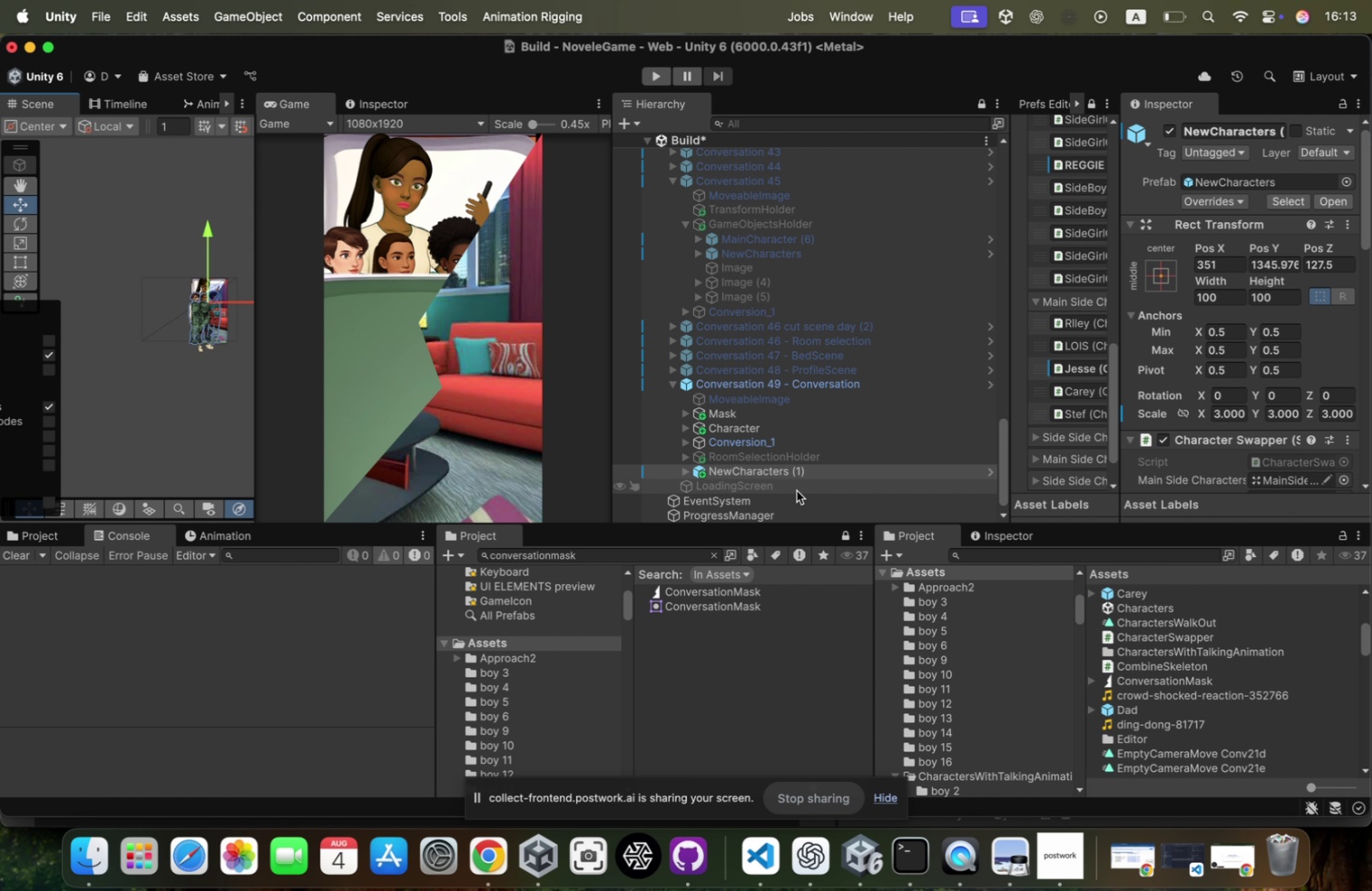 
left_click([749, 475])
 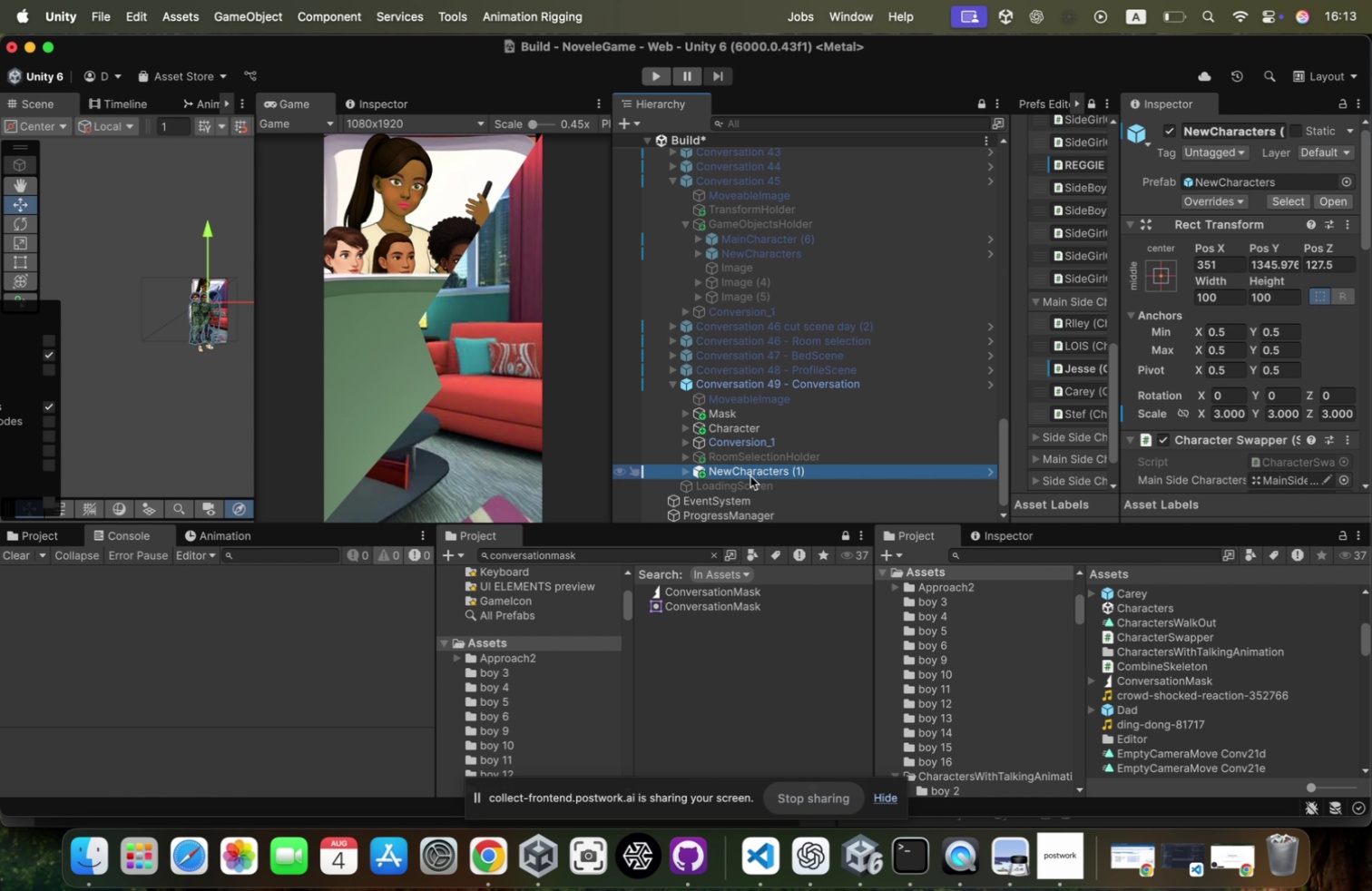 
key(ArrowRight)
 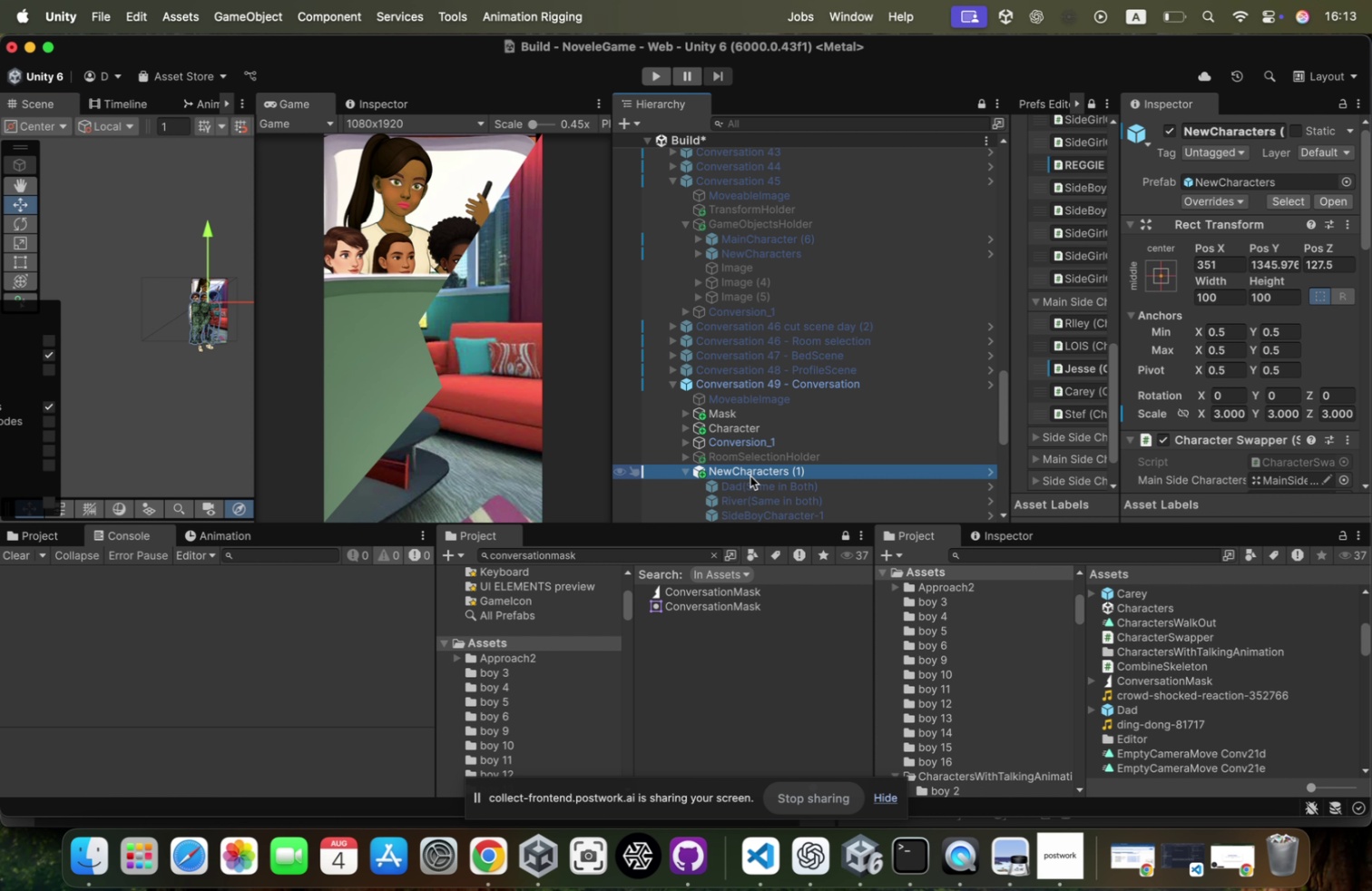 
key(ArrowDown)
 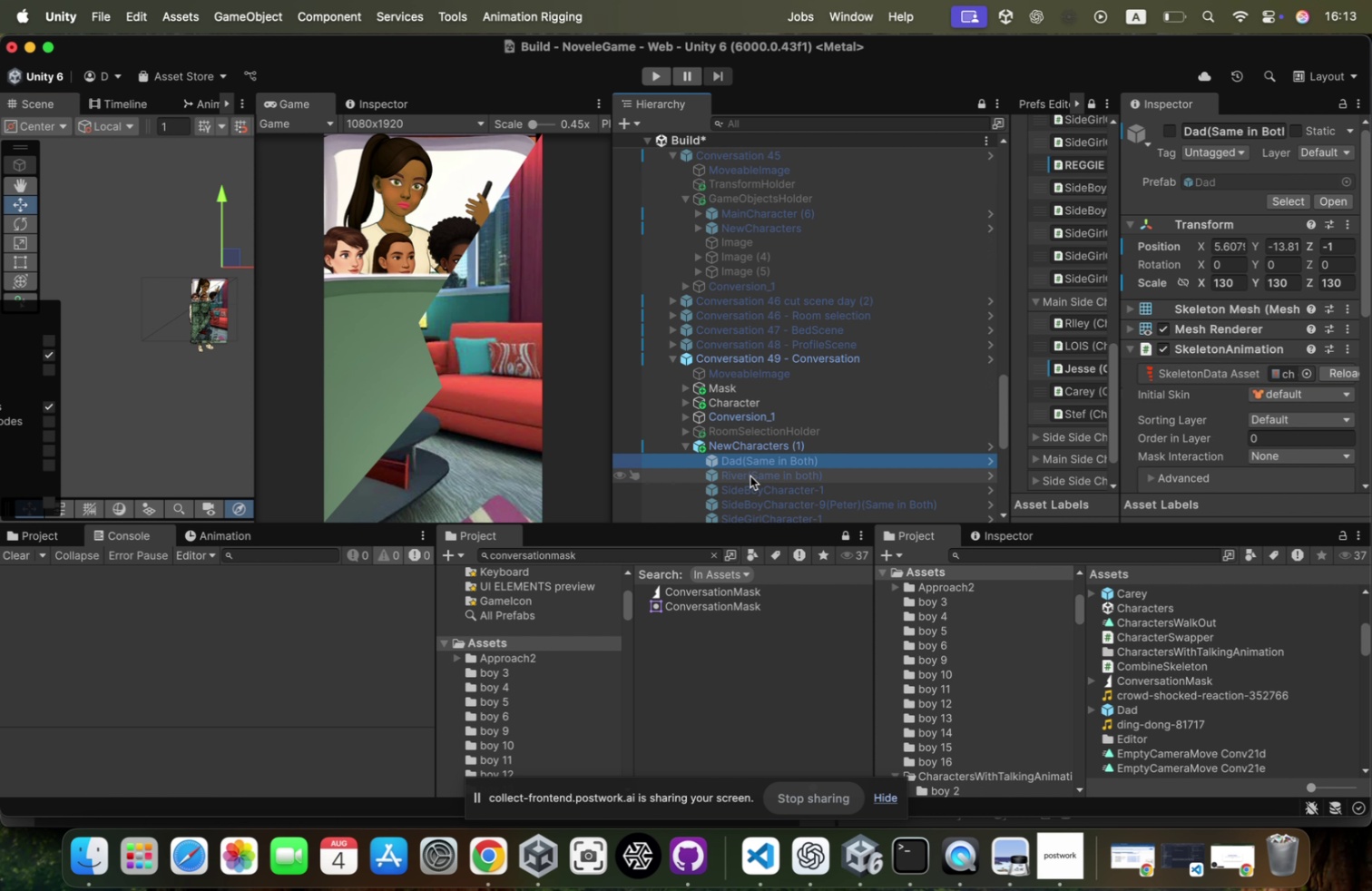 
scroll: coordinate [750, 475], scroll_direction: down, amount: 73.0
 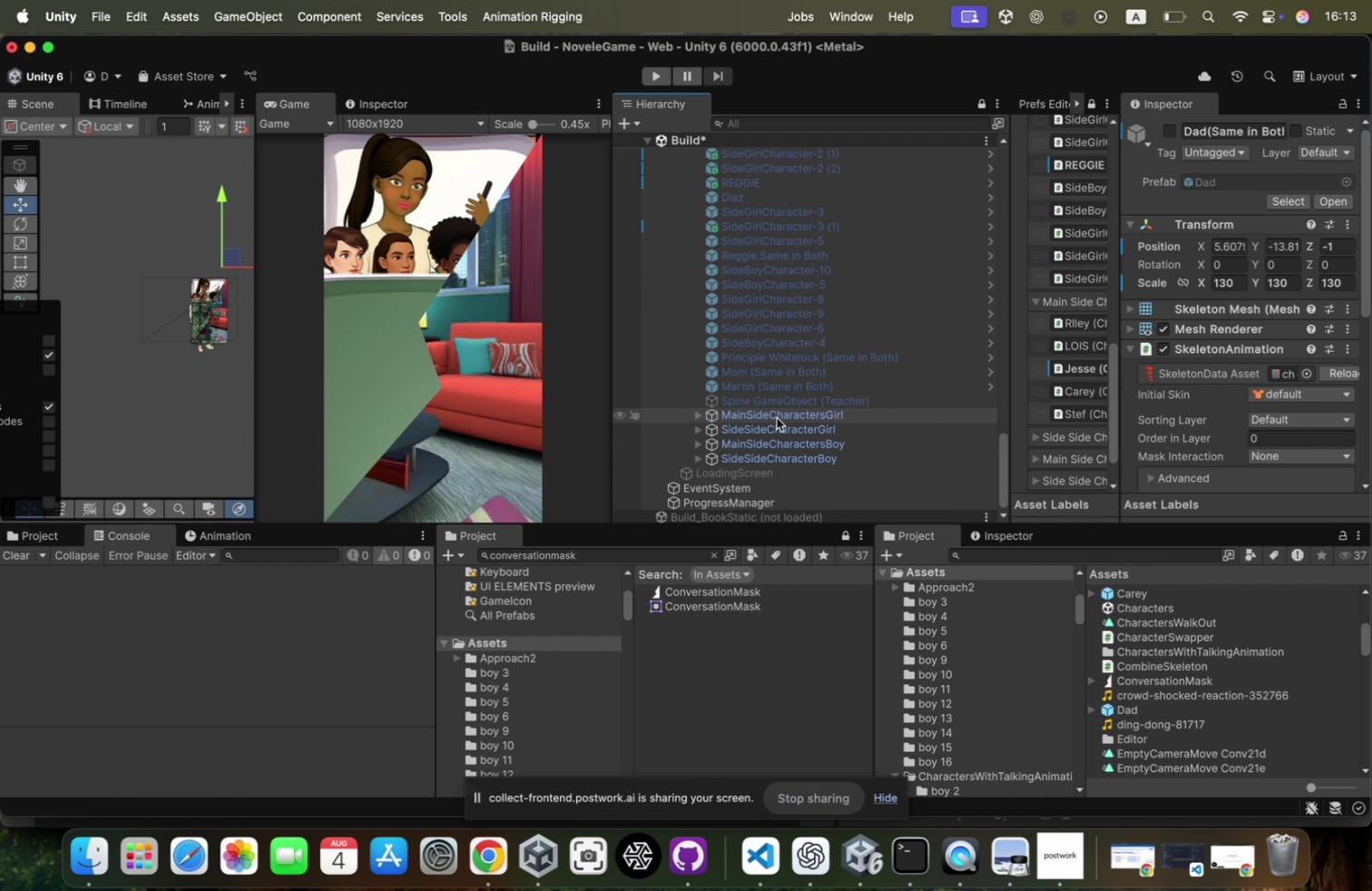 
key(ArrowRight)
 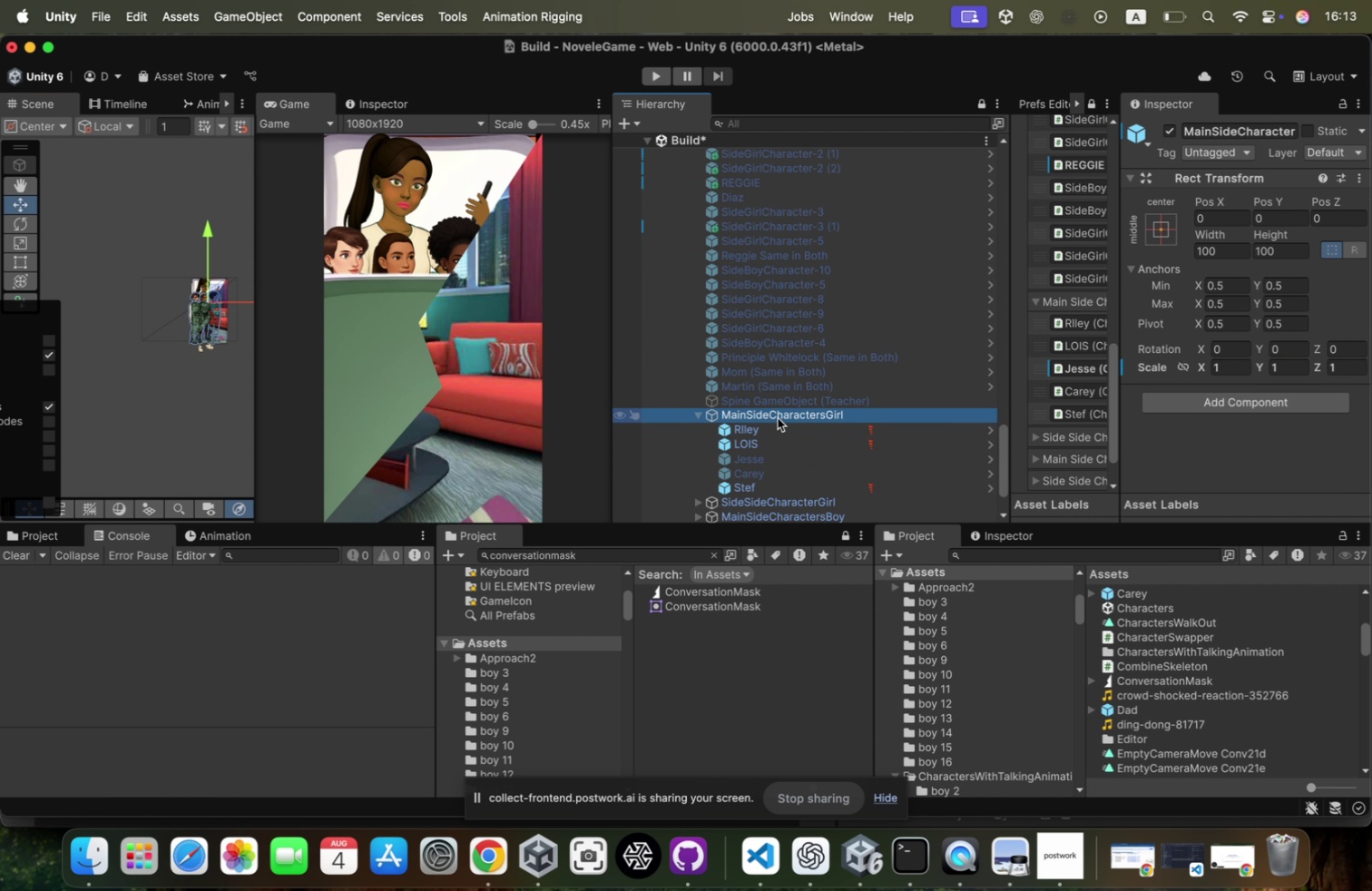 
scroll: coordinate [778, 417], scroll_direction: down, amount: 1.0
 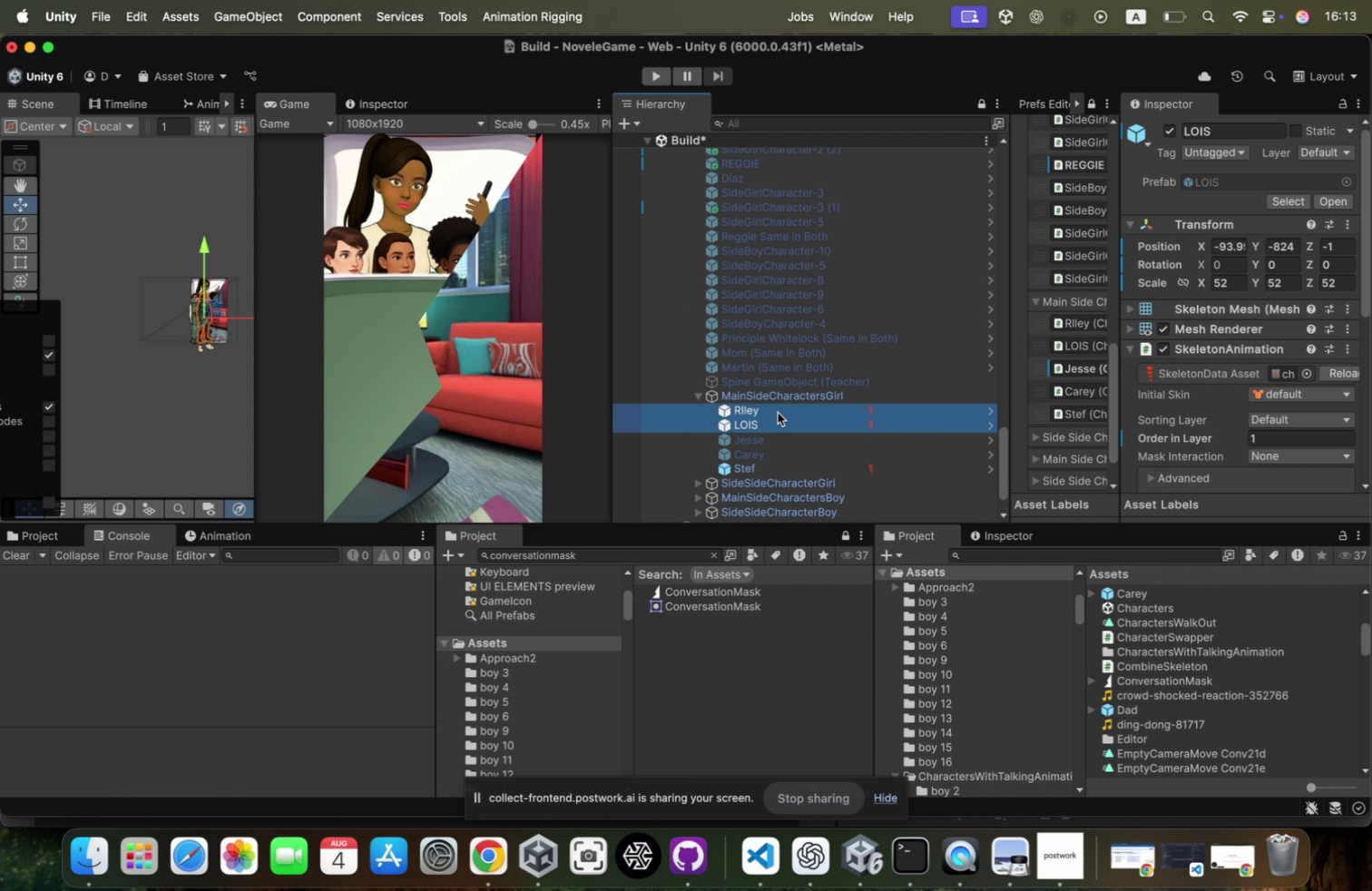 
hold_key(key=CommandLeft, duration=1.05)
left_click([778, 412])
 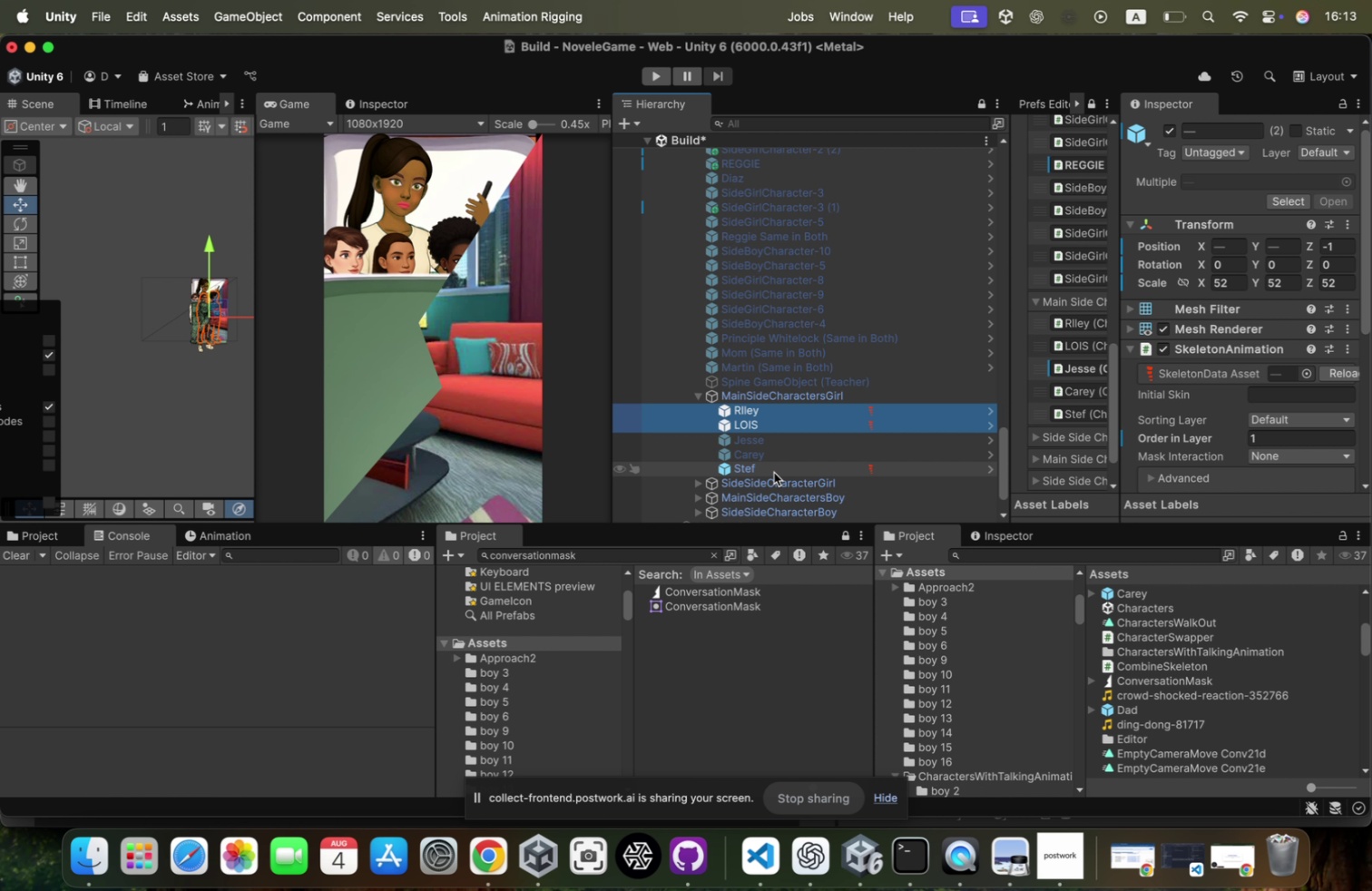 
left_click([774, 467])
 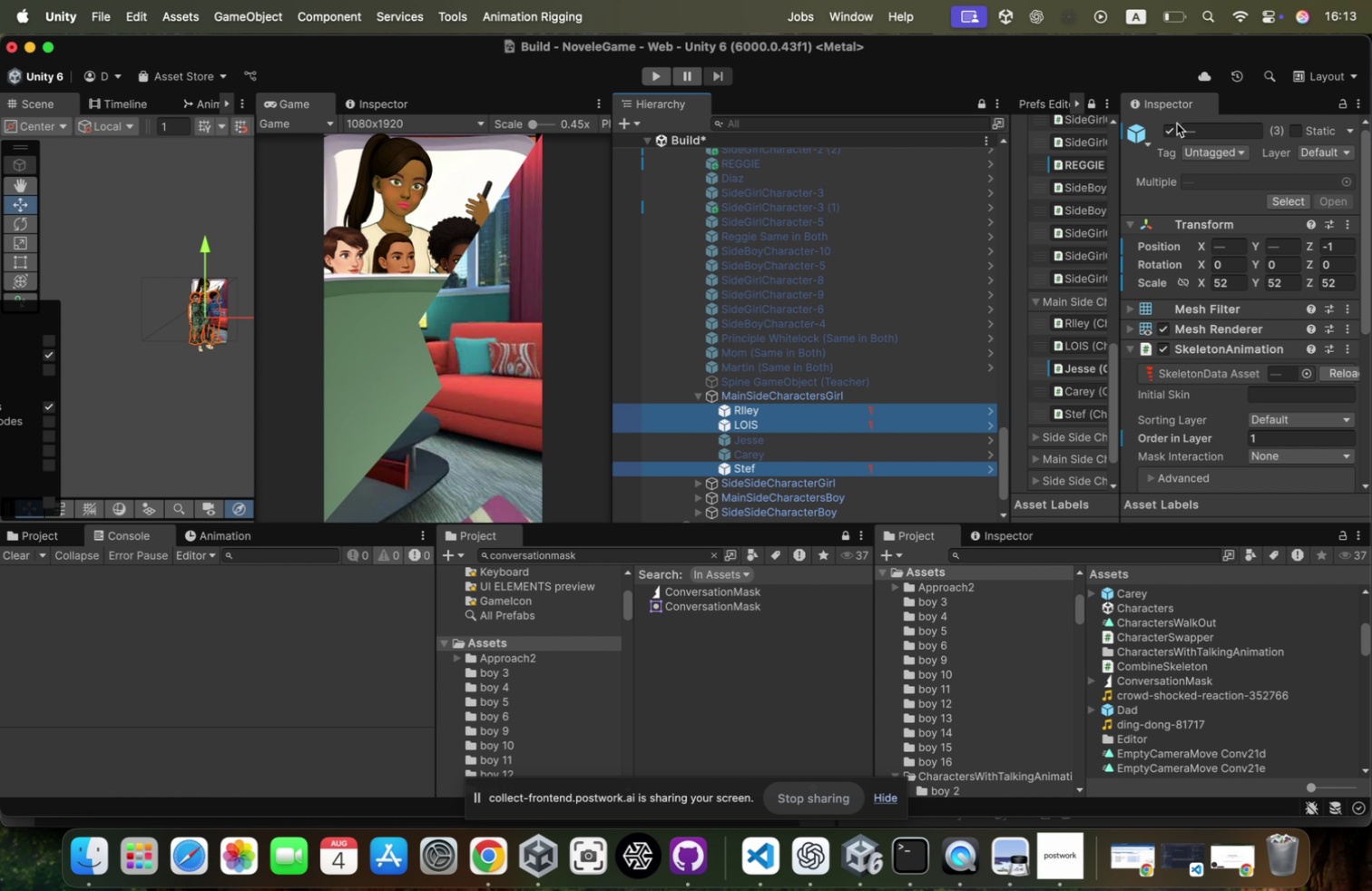 
left_click([1166, 130])
 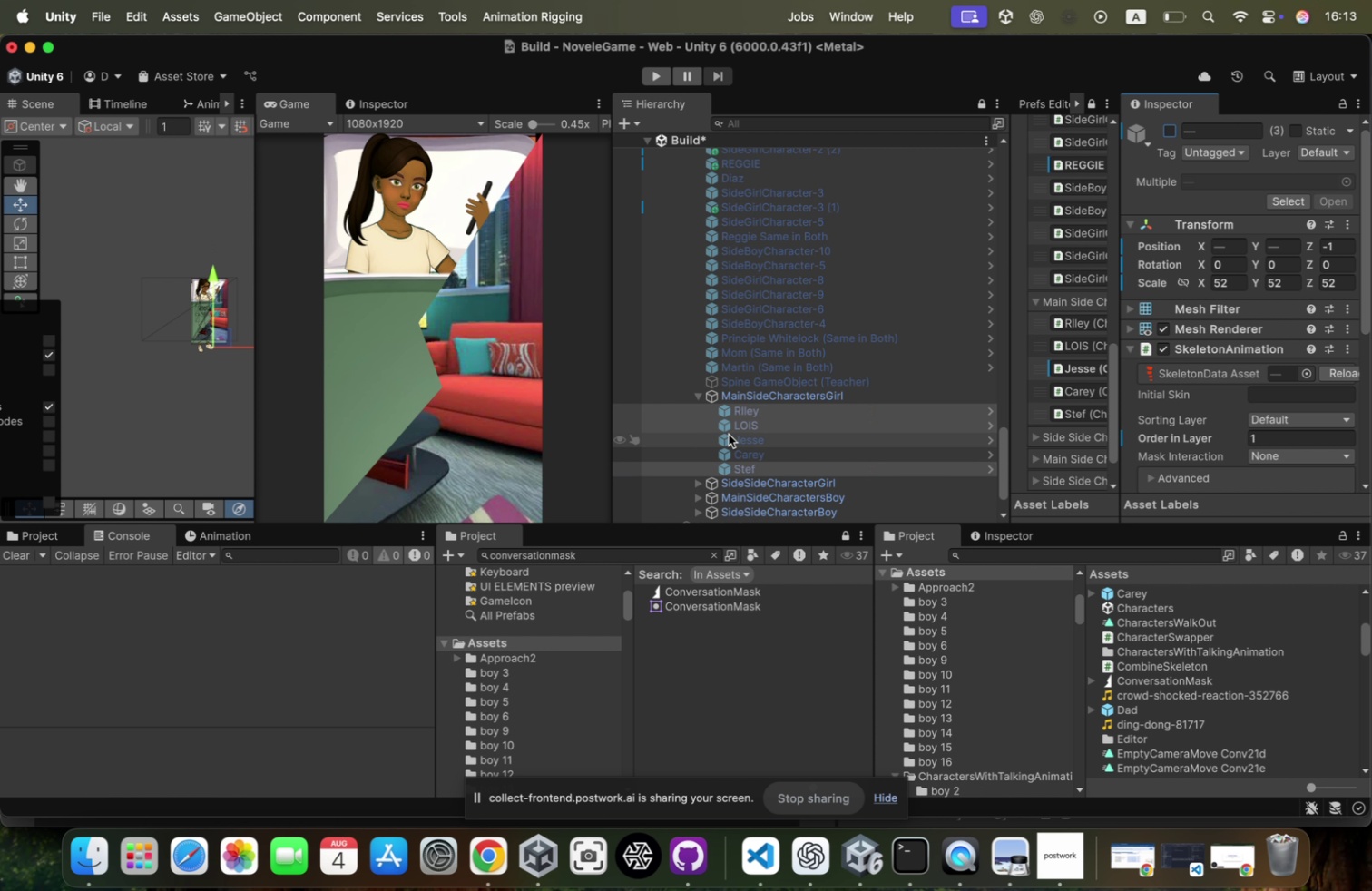 
left_click([745, 441])
 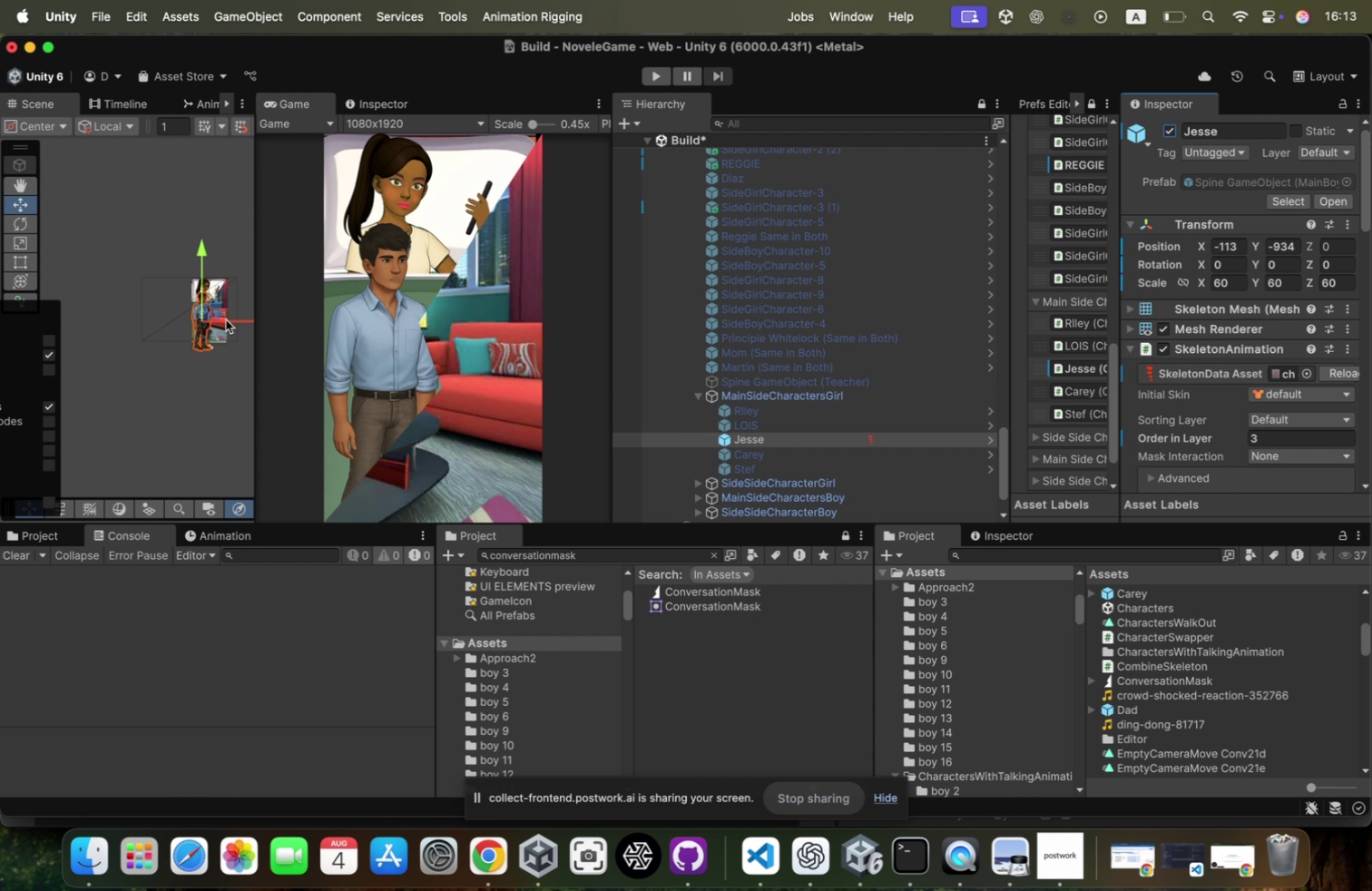 
left_click([1275, 436])
 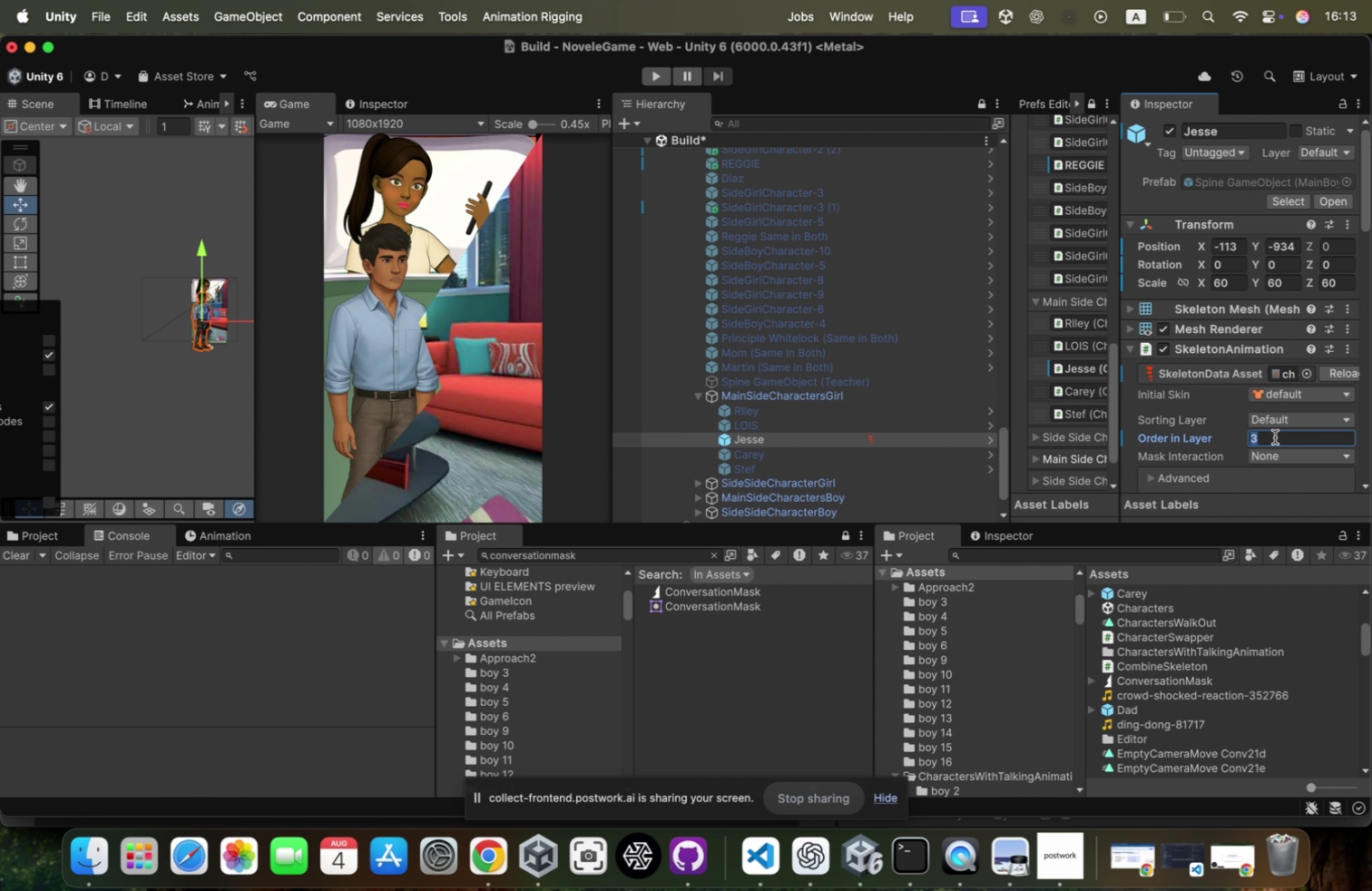 
key(4)
 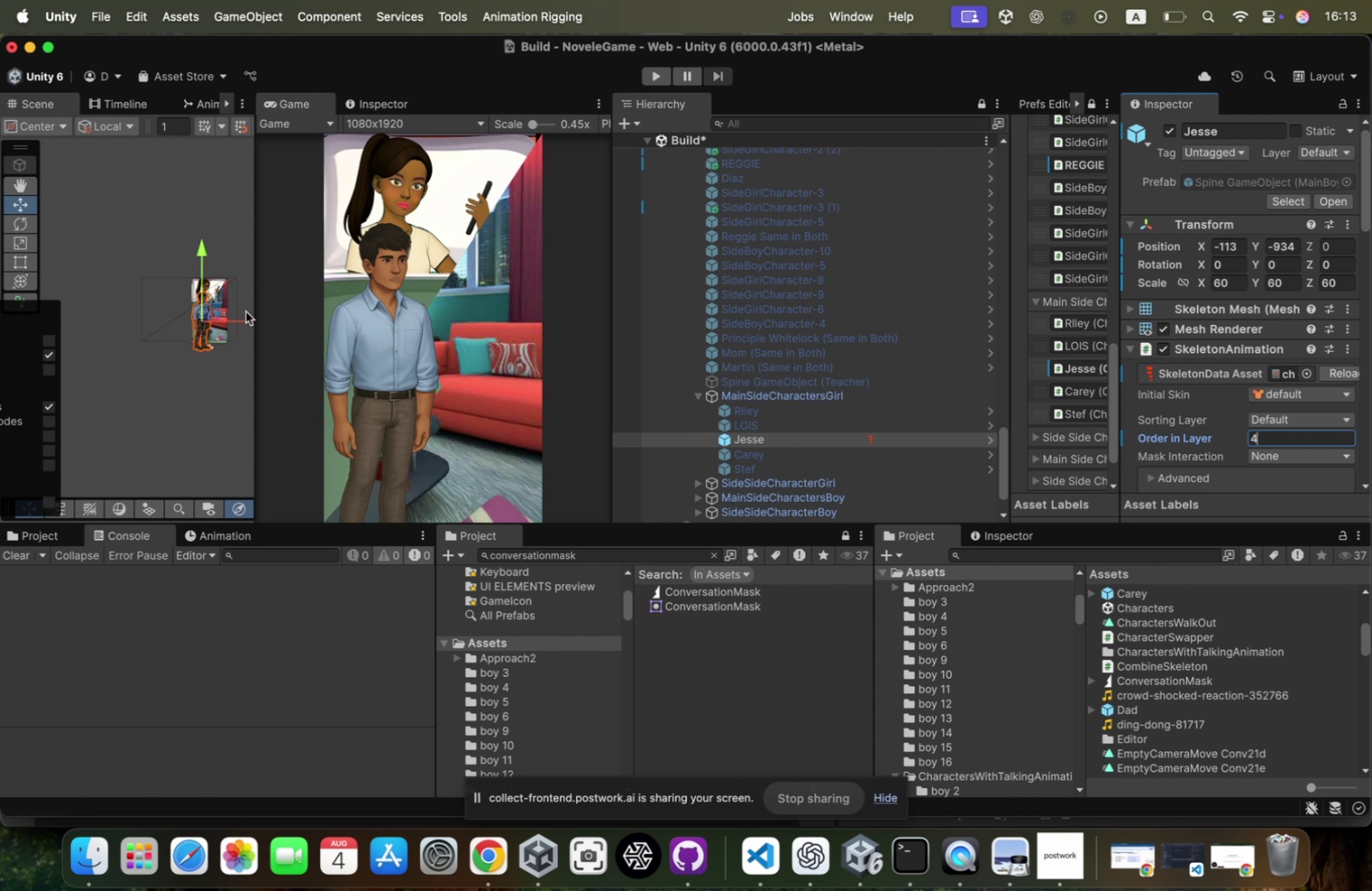 
left_click_drag(start_coordinate=[244, 322], to_coordinate=[260, 319])
 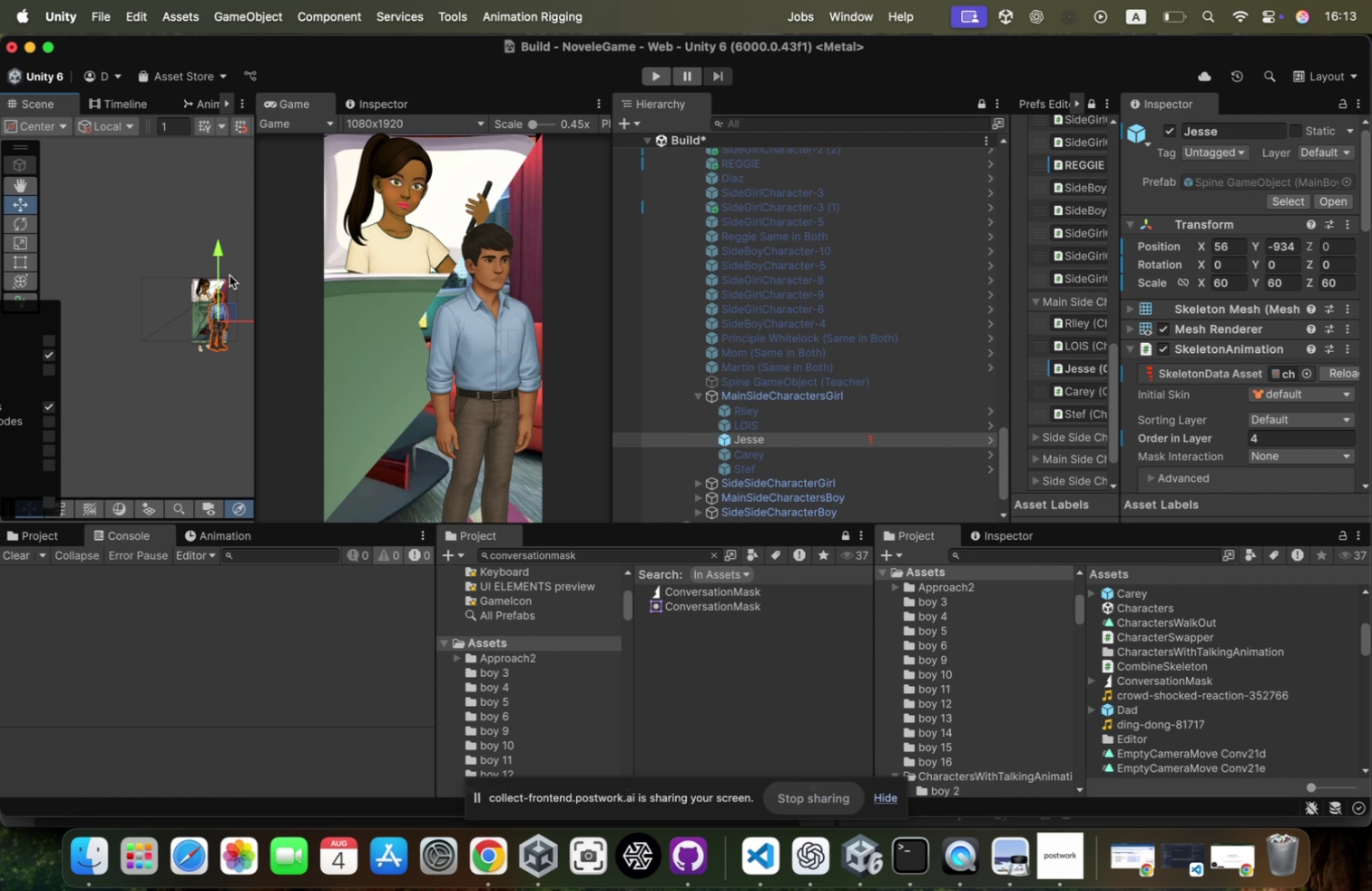 
scroll: coordinate [264, 275], scroll_direction: up, amount: 52.0
 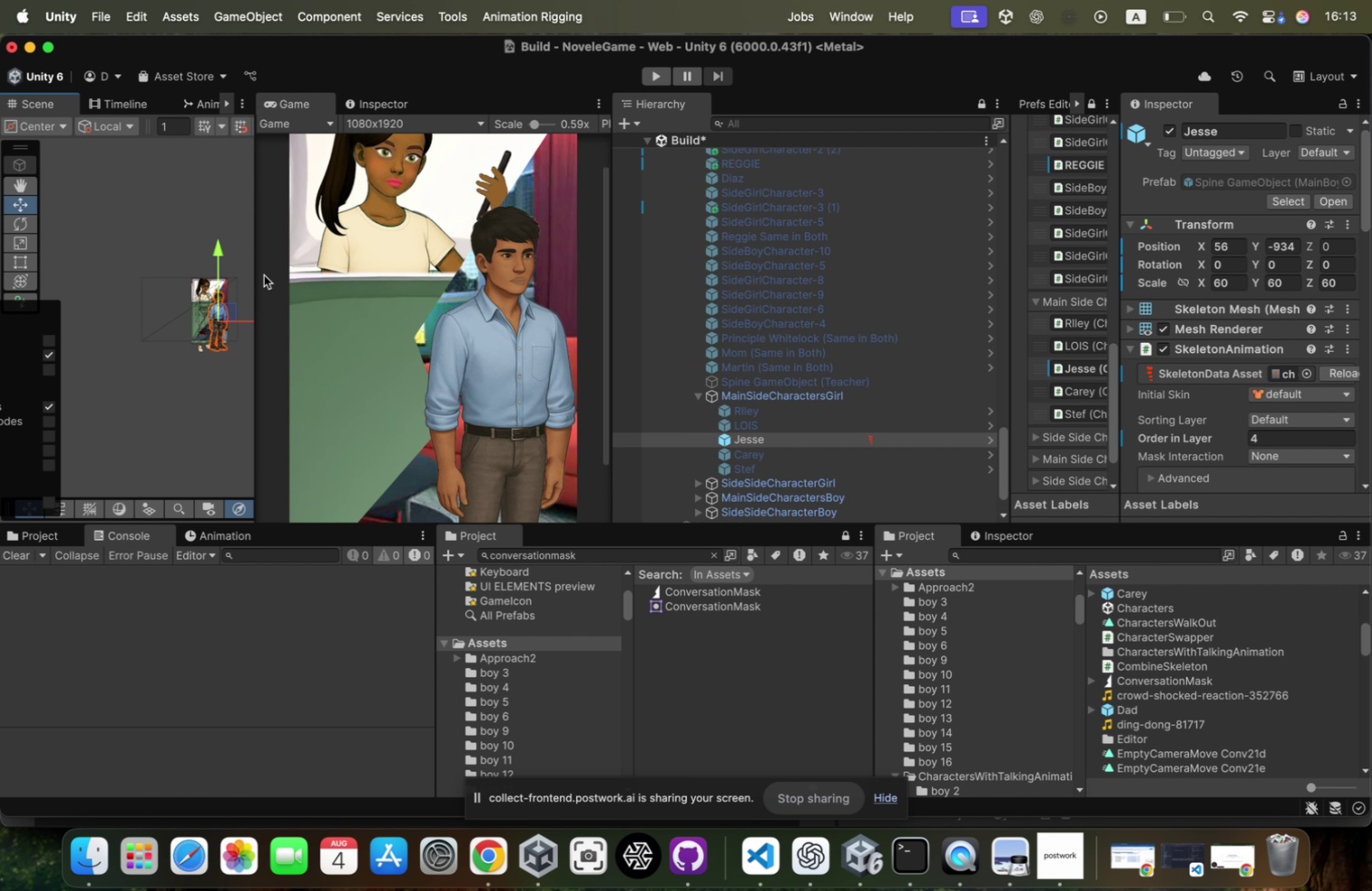 
key(T)
 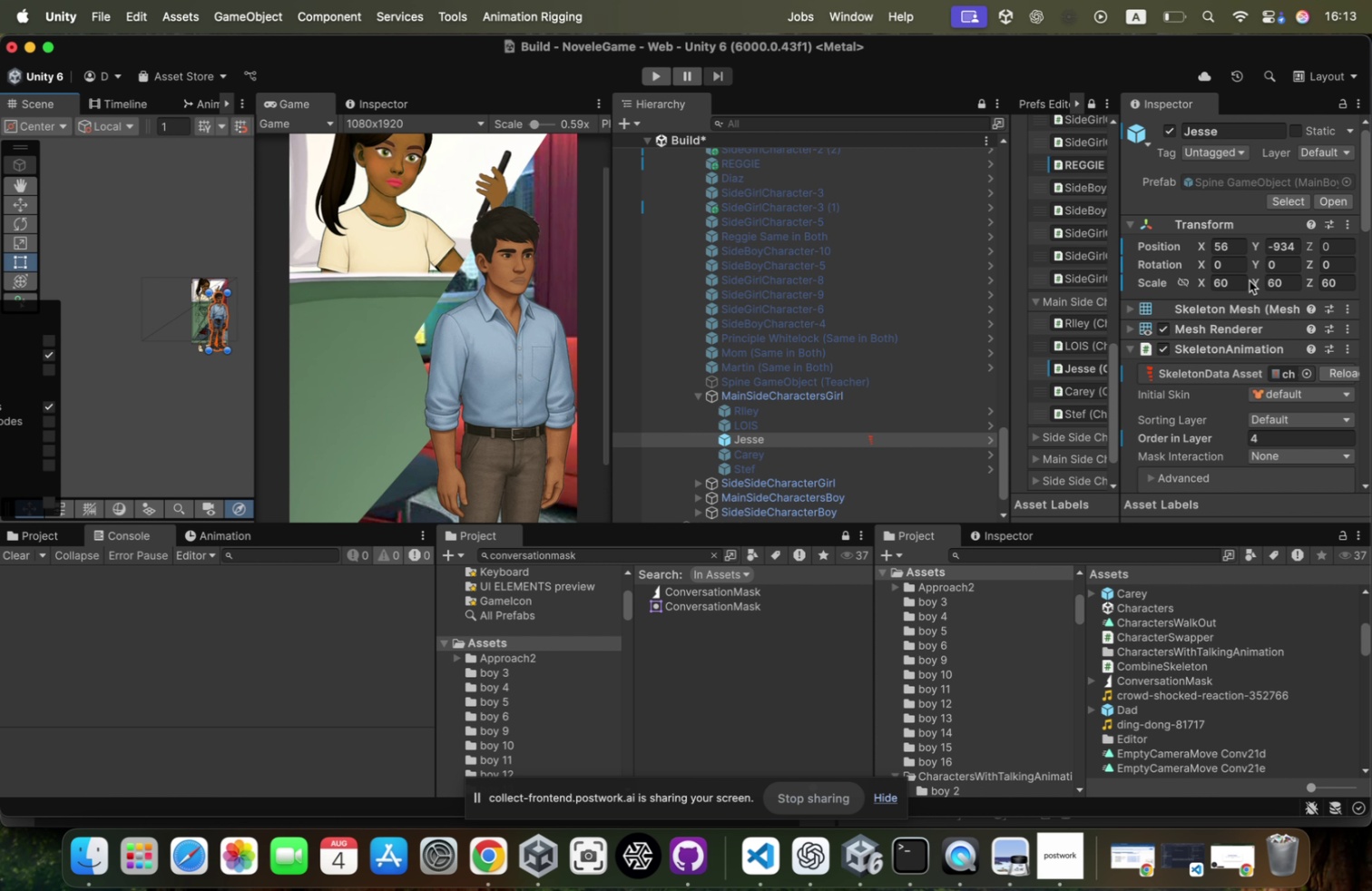 
left_click([1240, 277])
 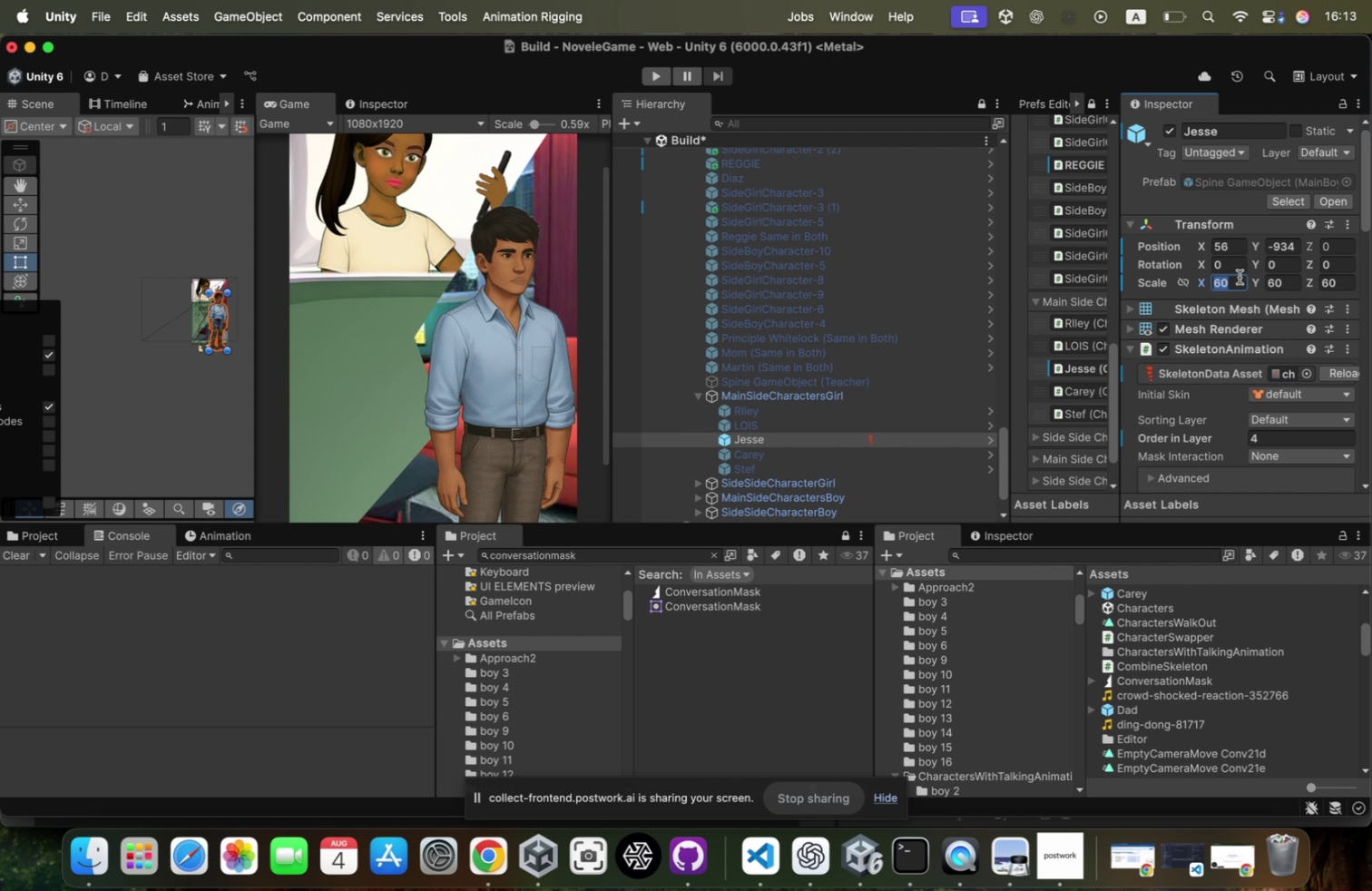 
type(40)
key(Backspace)
key(Backspace)
type(50)
 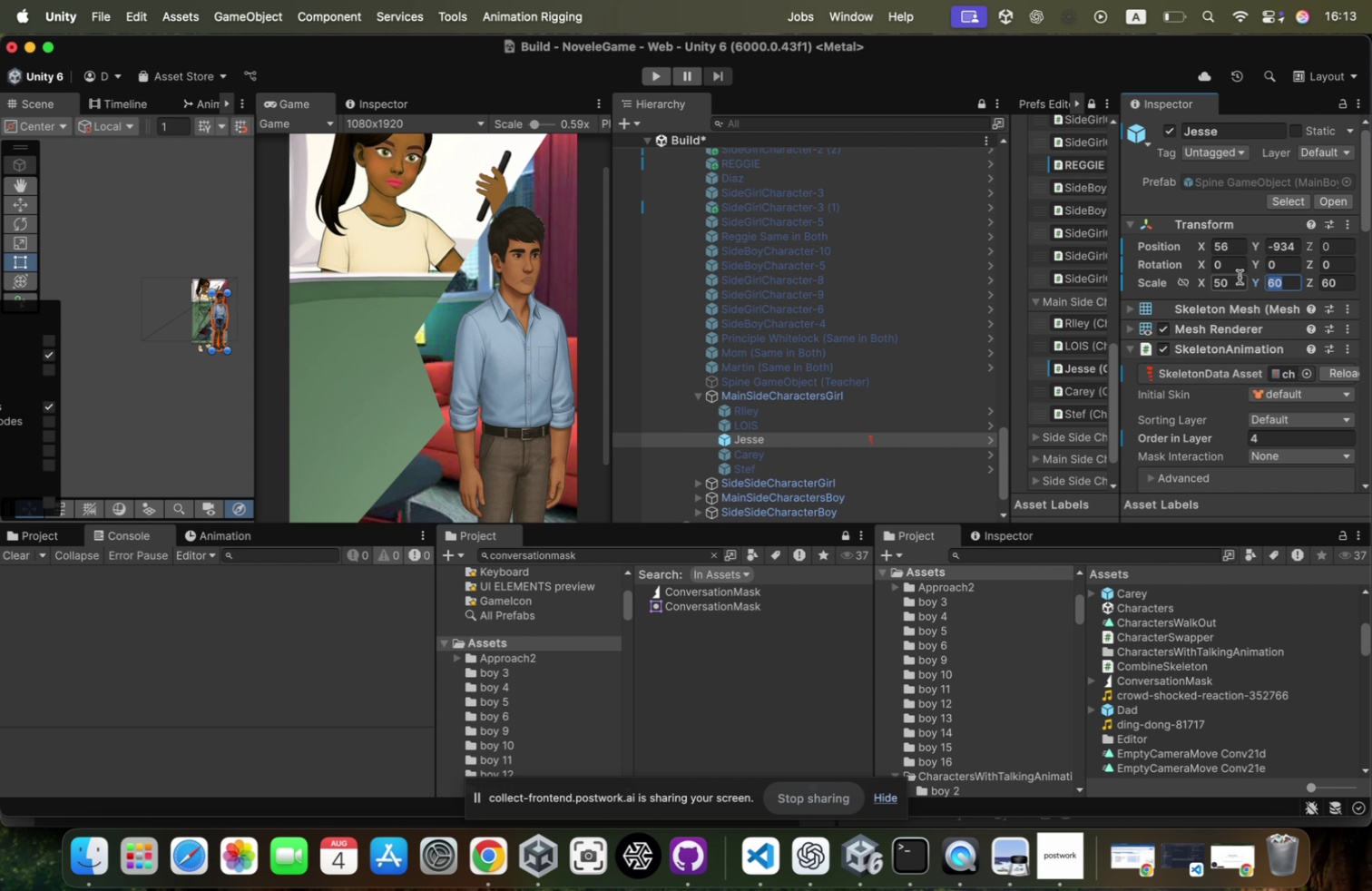 
key(Meta+A)
 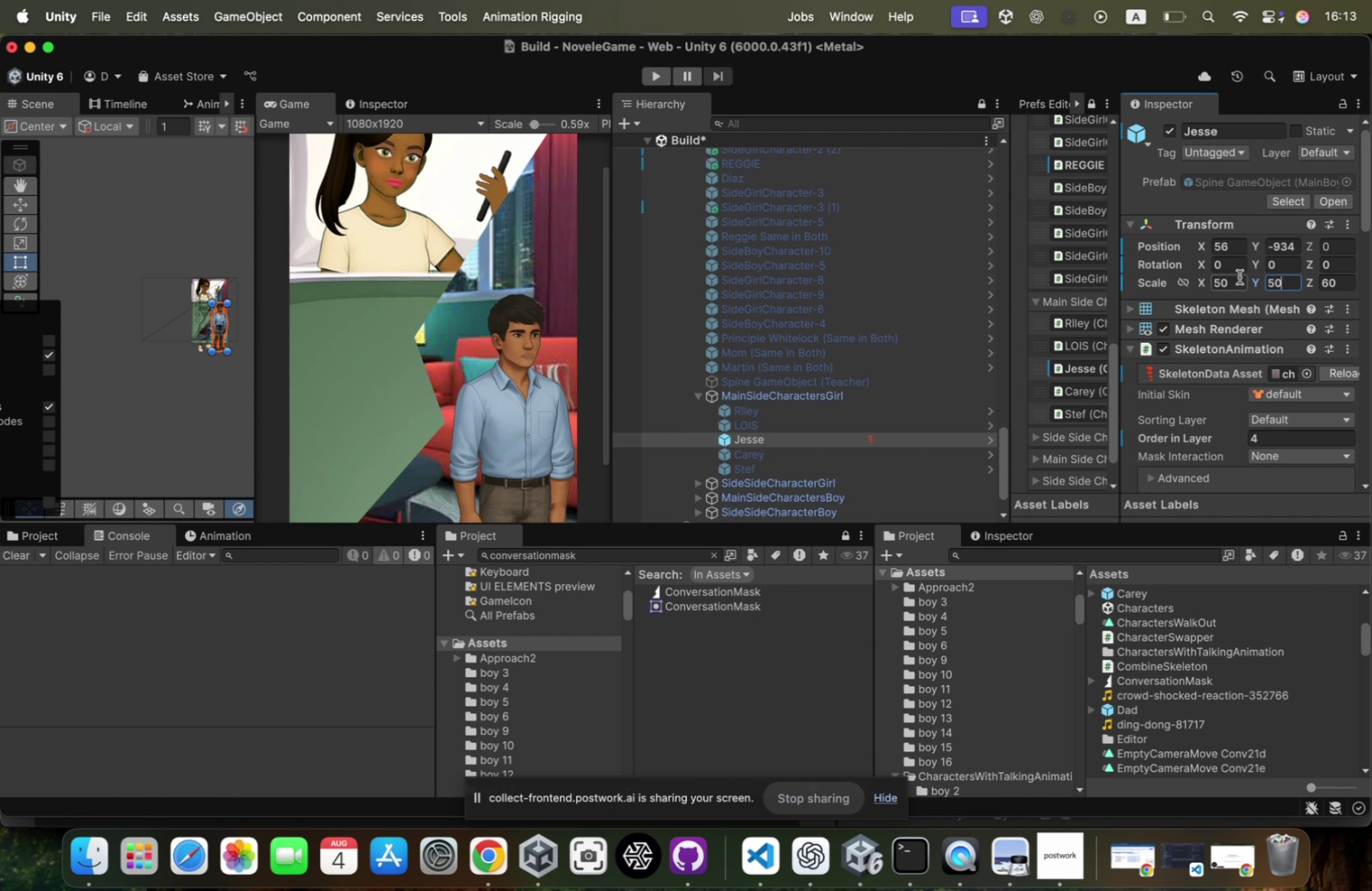 
key(Meta+C)
 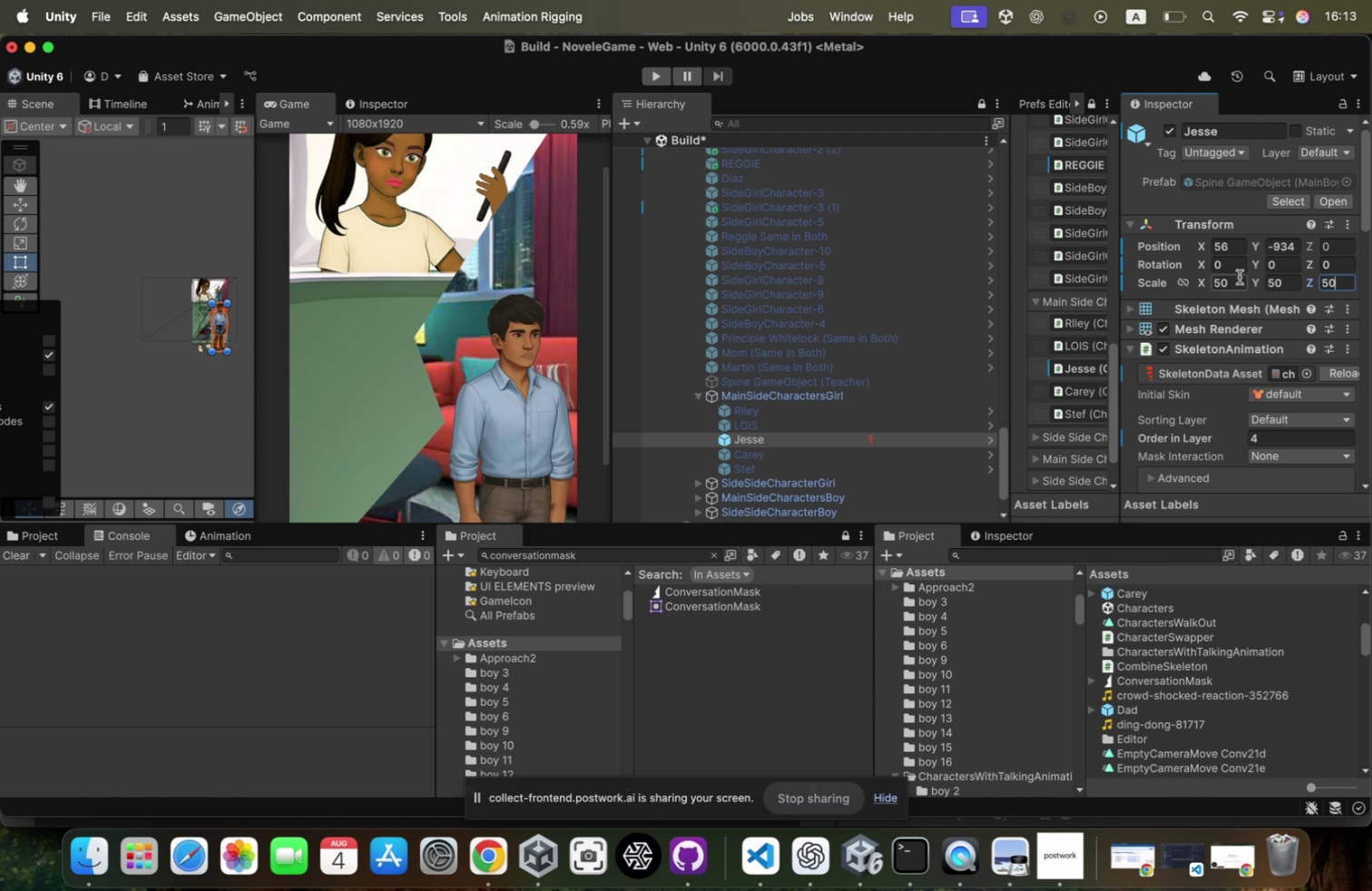 
key(Tab)
 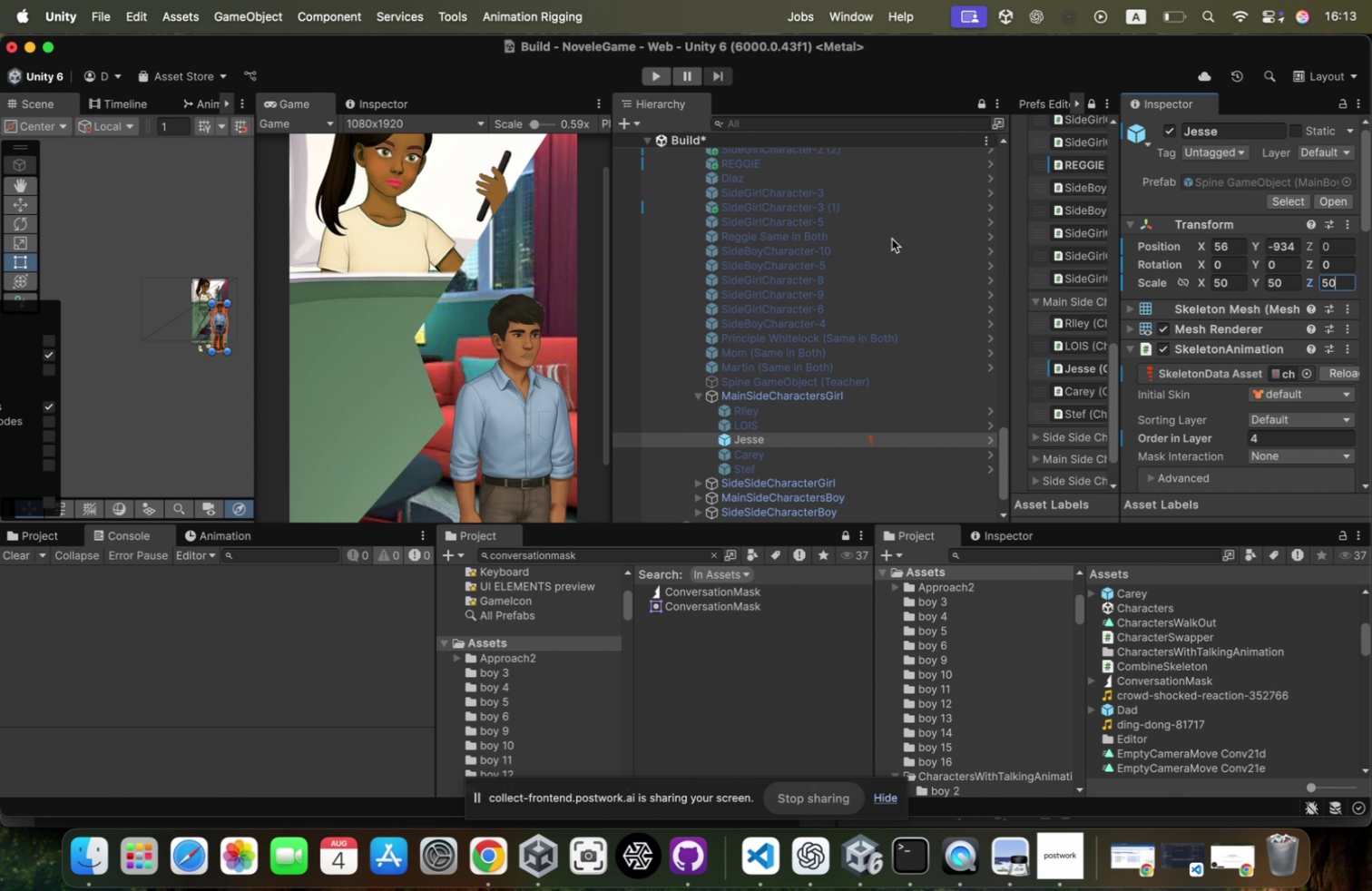 
key(Meta+CommandLeft)
 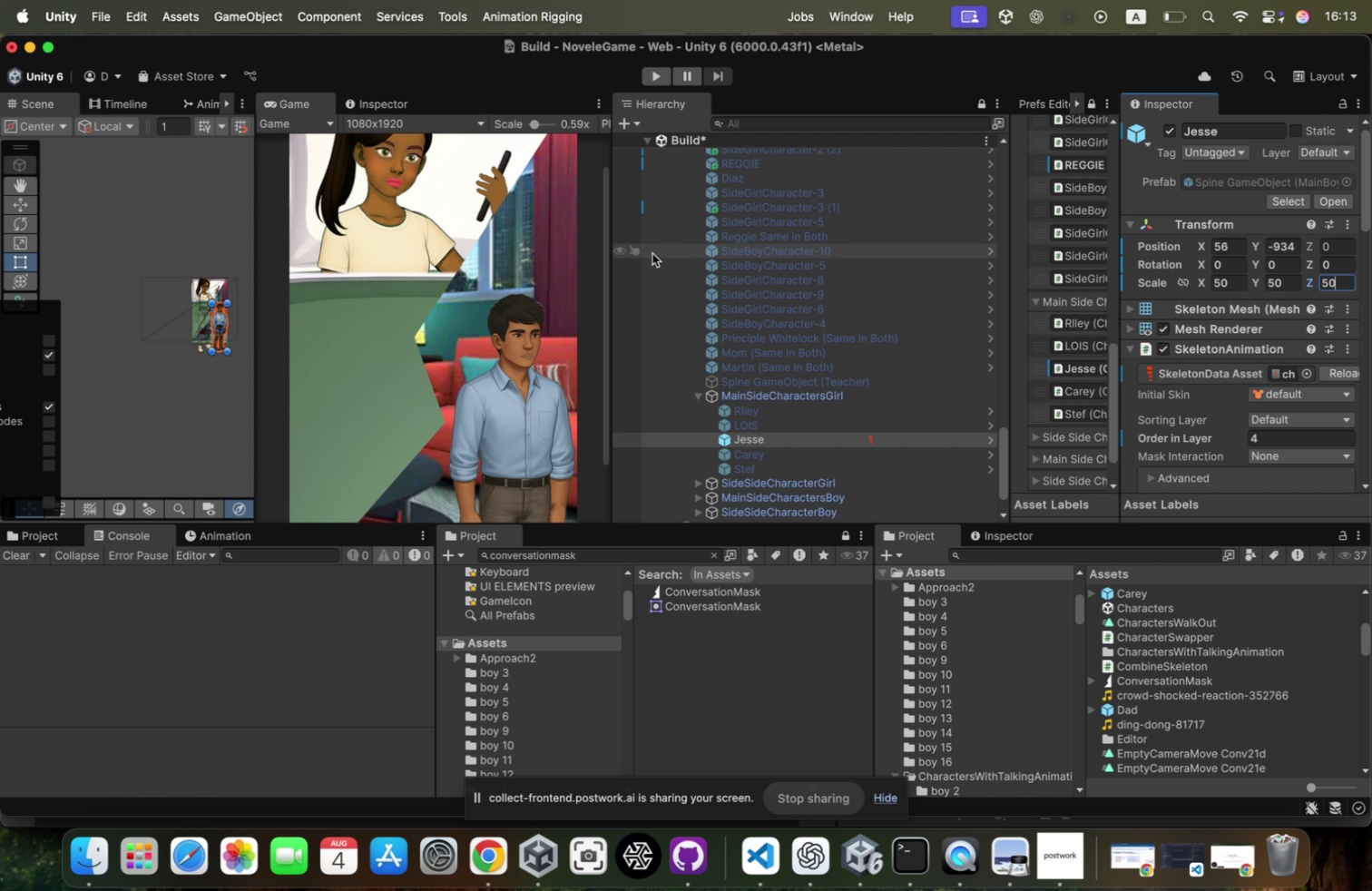 
key(Meta+V)
 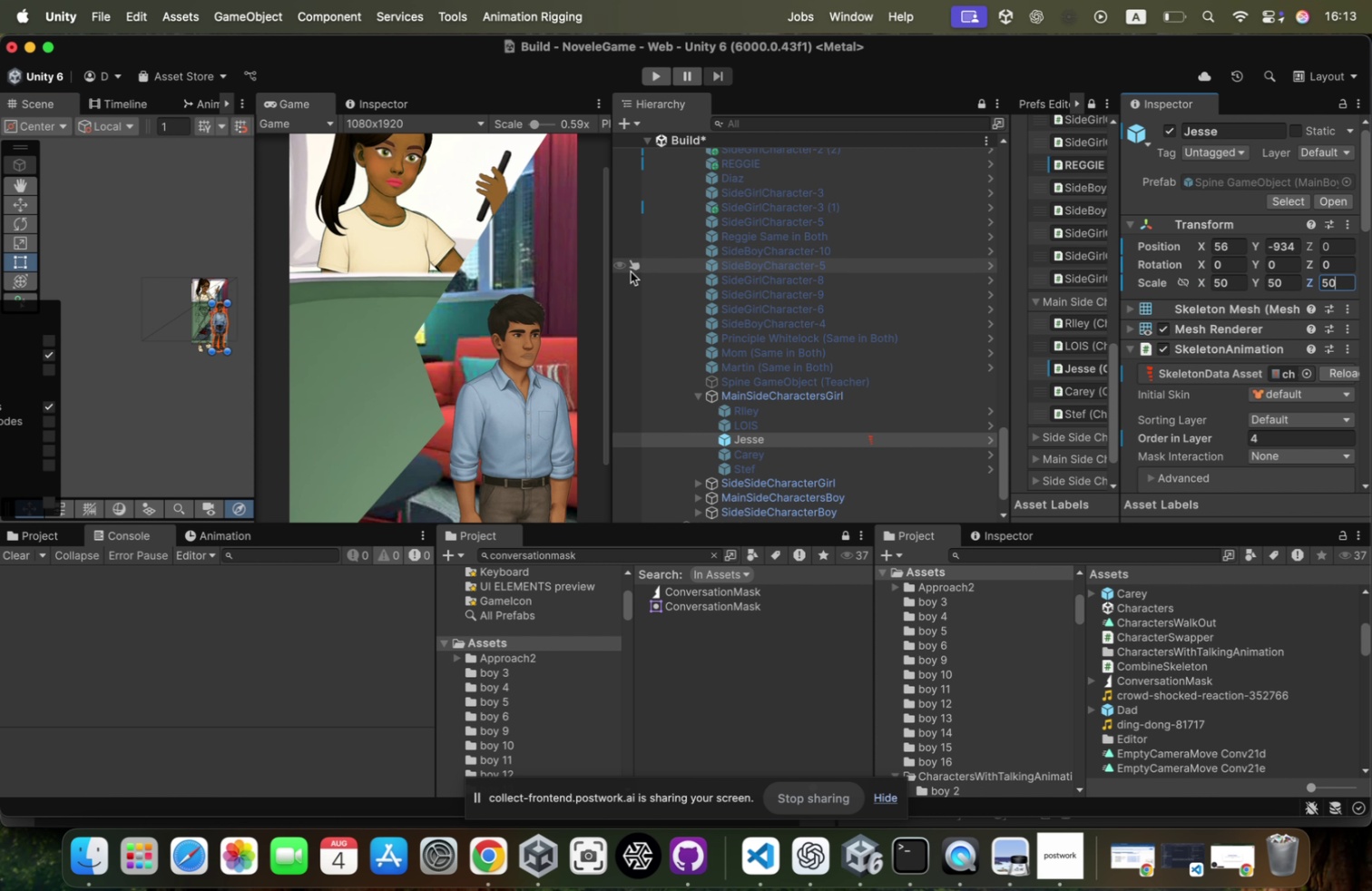 
key(Tab)
 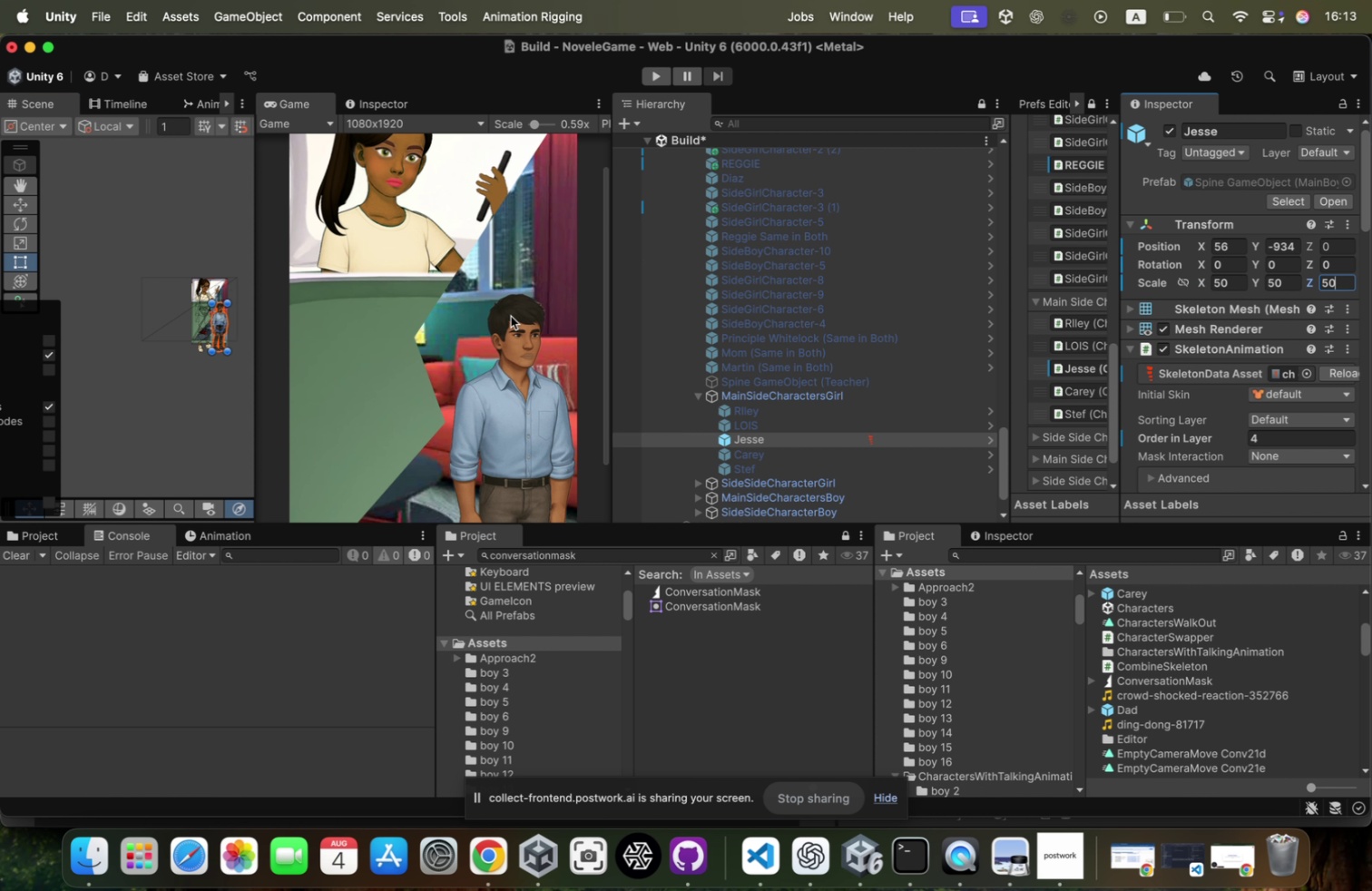 
key(Meta+CommandLeft)
 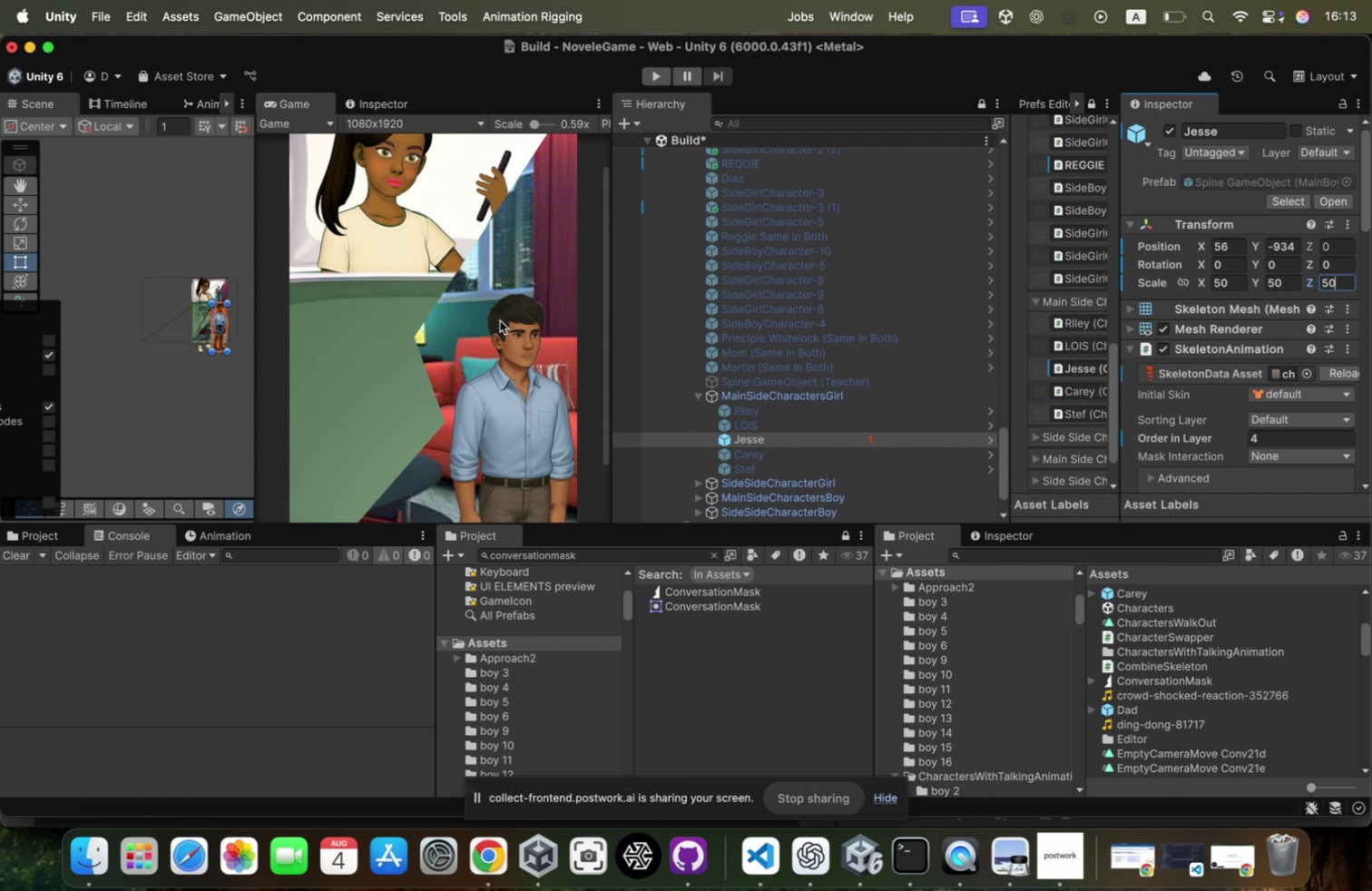 
key(Meta+V)
 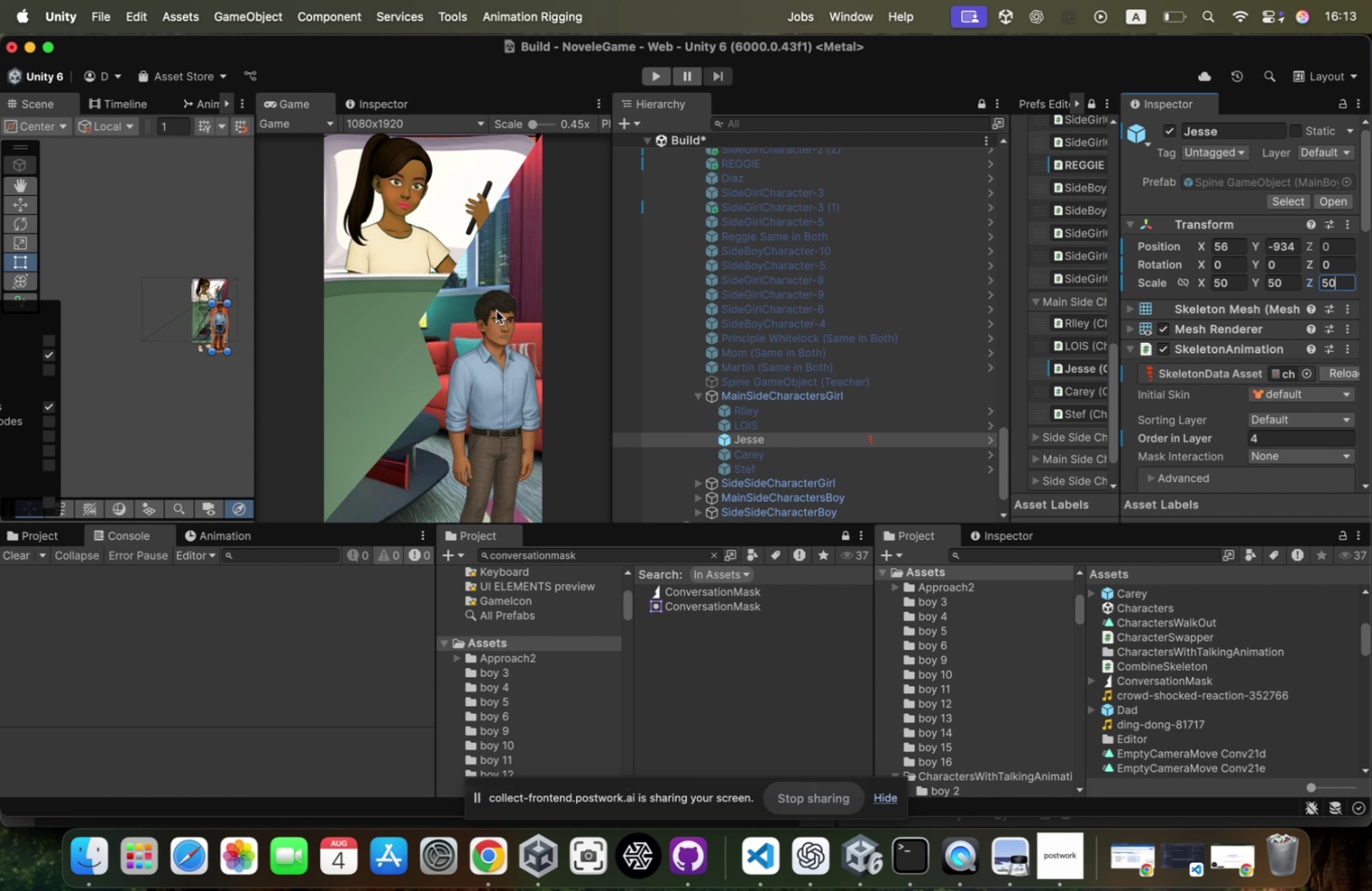 
scroll: coordinate [426, 358], scroll_direction: down, amount: 87.0
 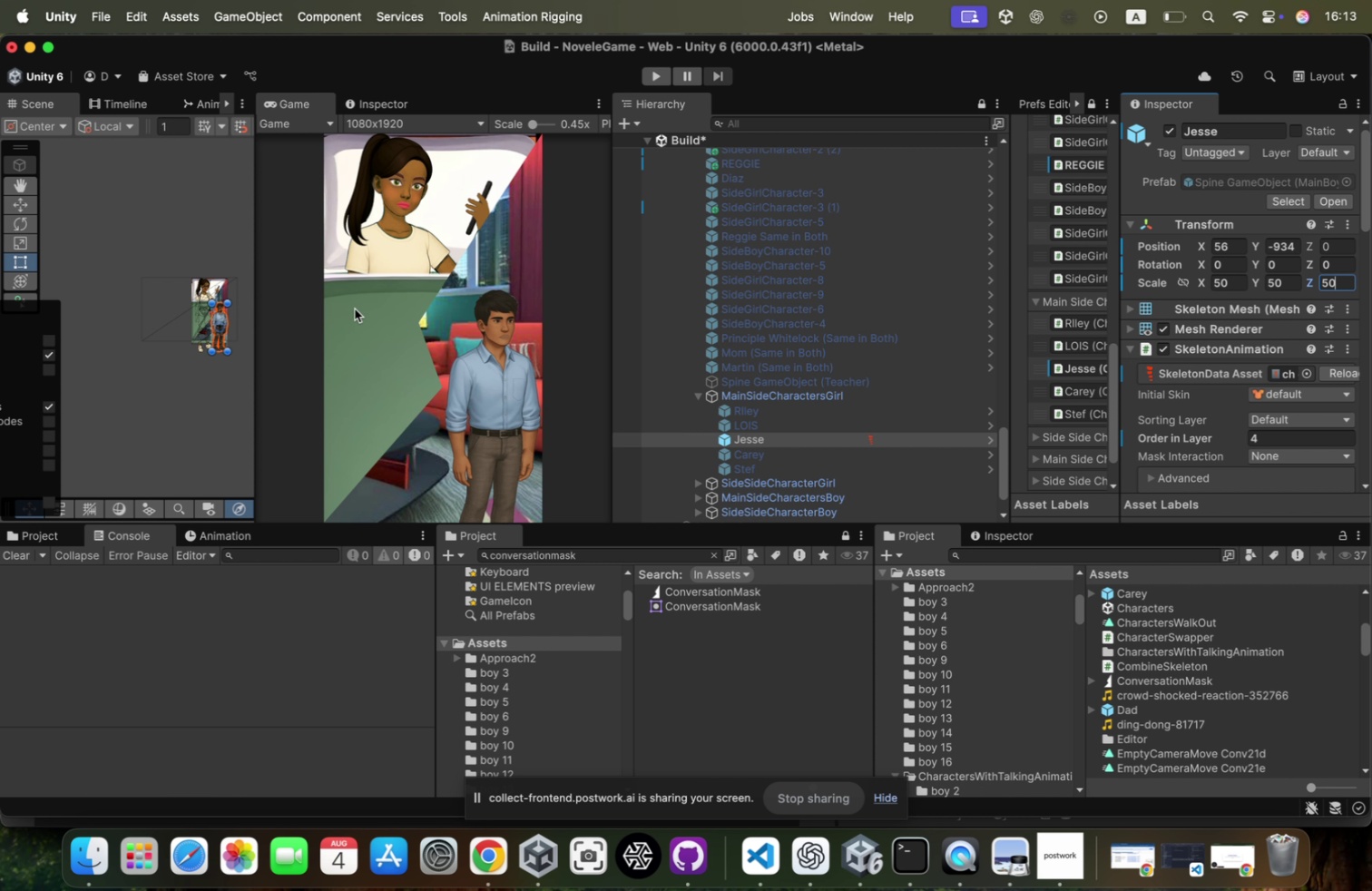 
left_click_drag(start_coordinate=[218, 313], to_coordinate=[218, 304])
 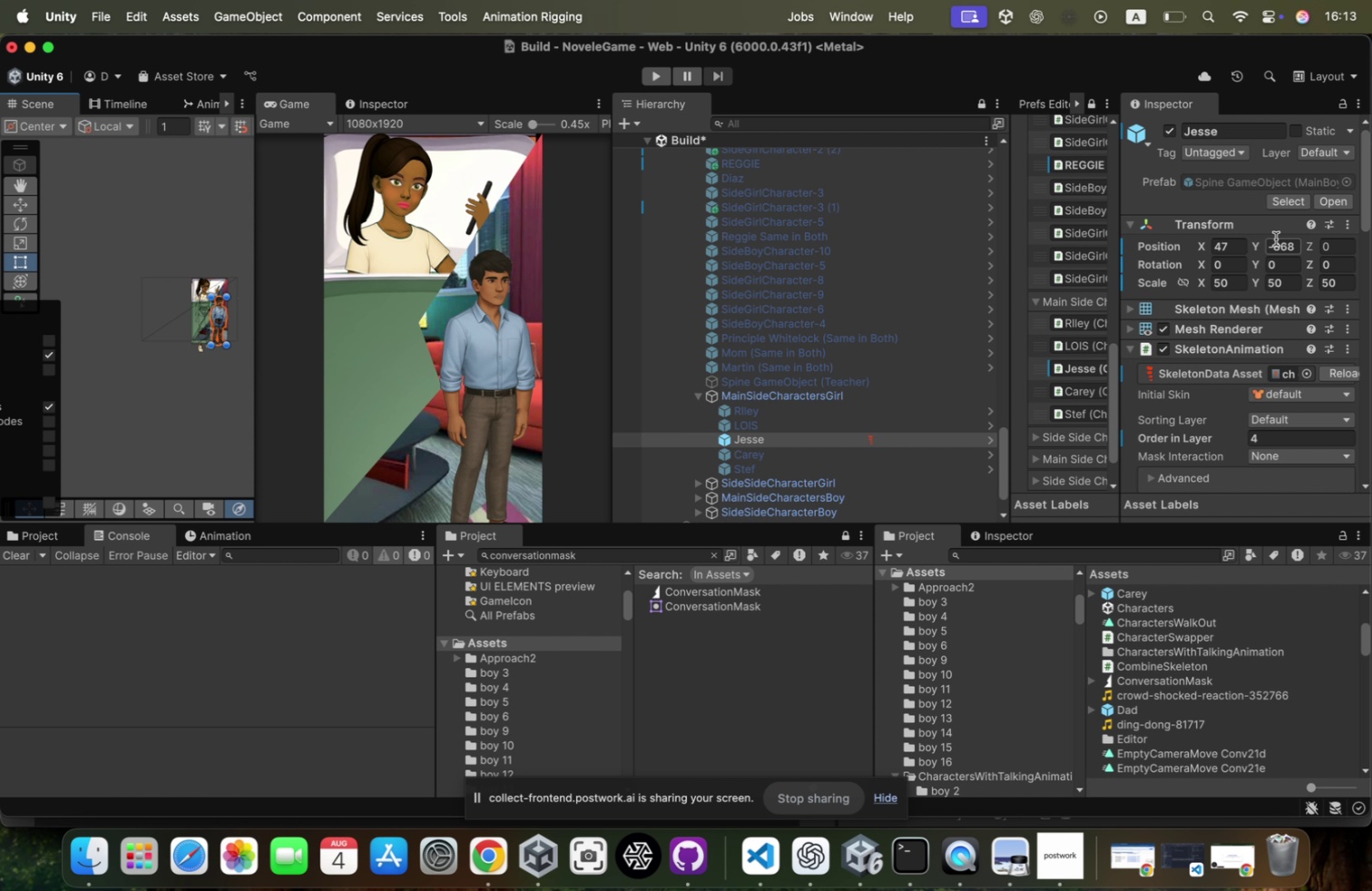 
left_click([1274, 264])
 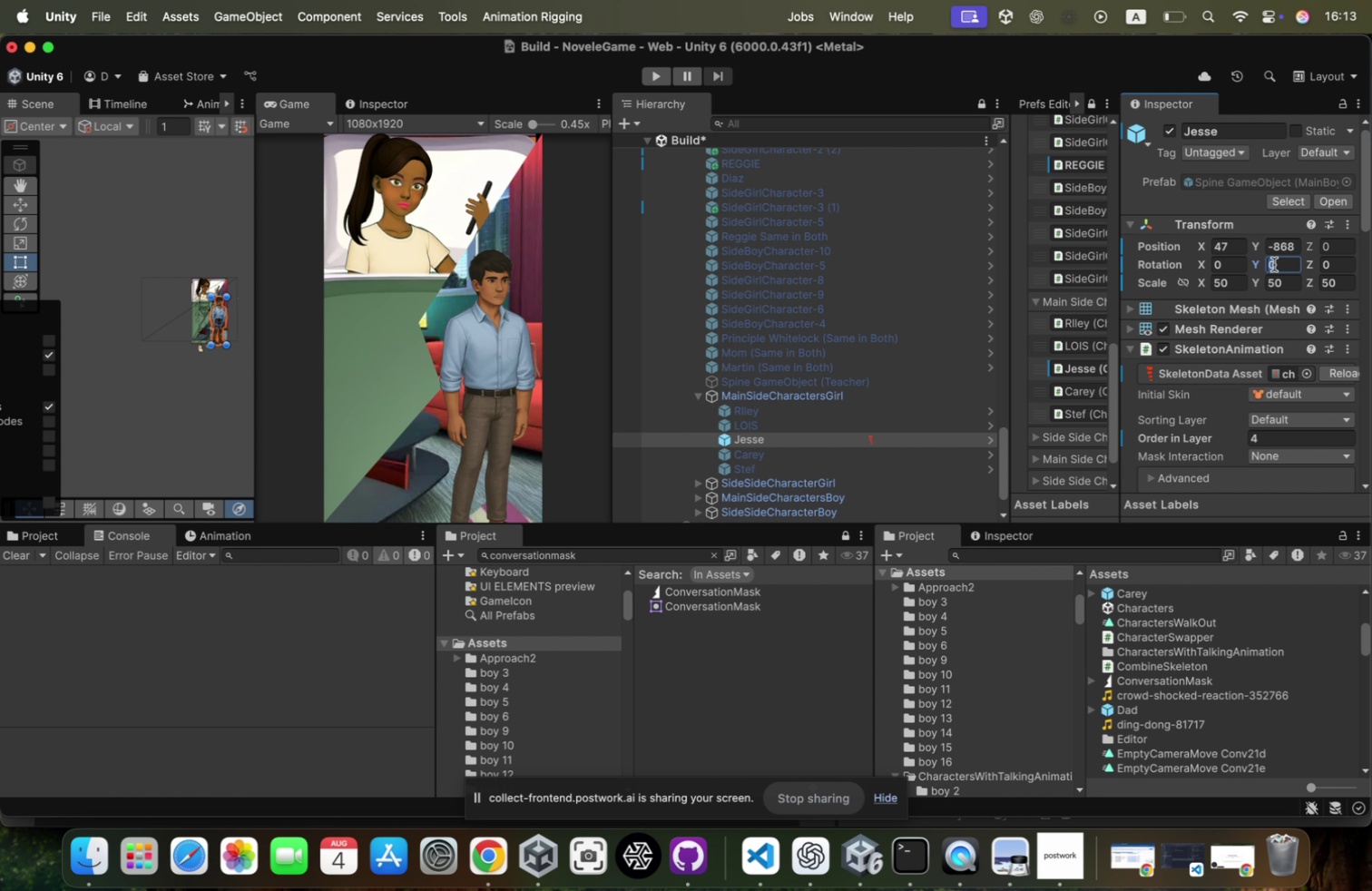 
type(180www)
 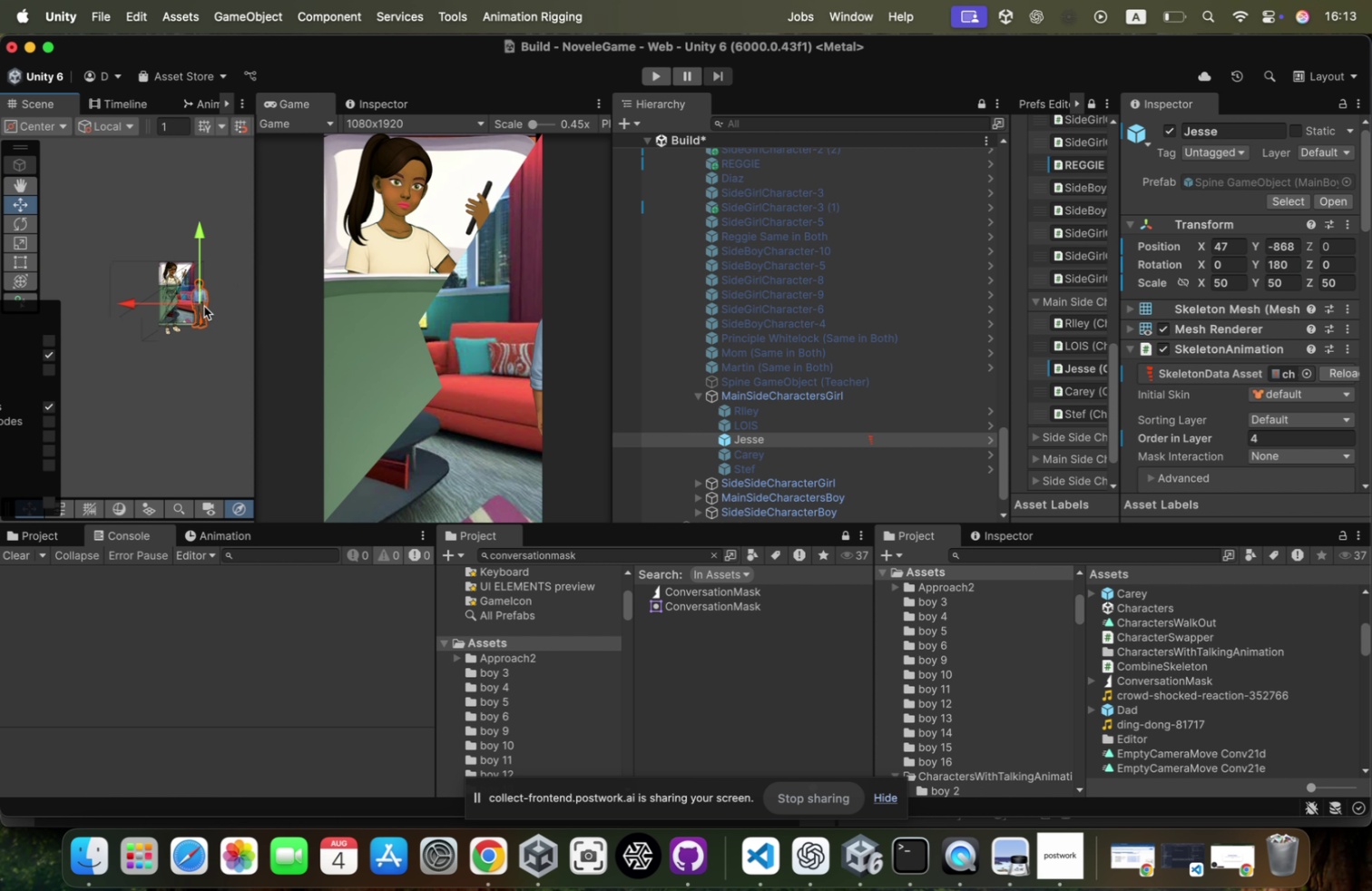 
scroll: coordinate [243, 329], scroll_direction: down, amount: 1.0
 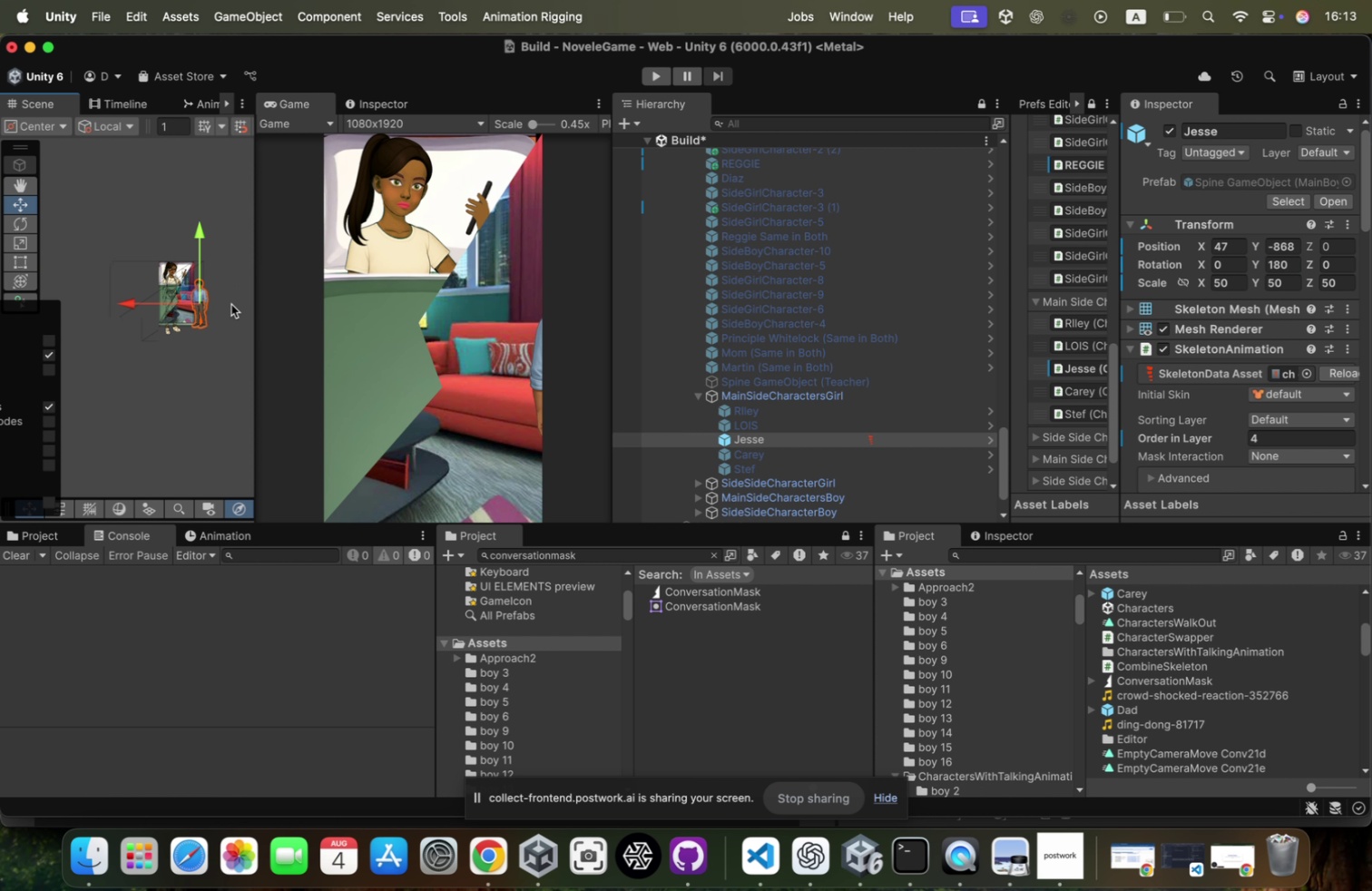 
left_click_drag(start_coordinate=[156, 306], to_coordinate=[148, 299])
 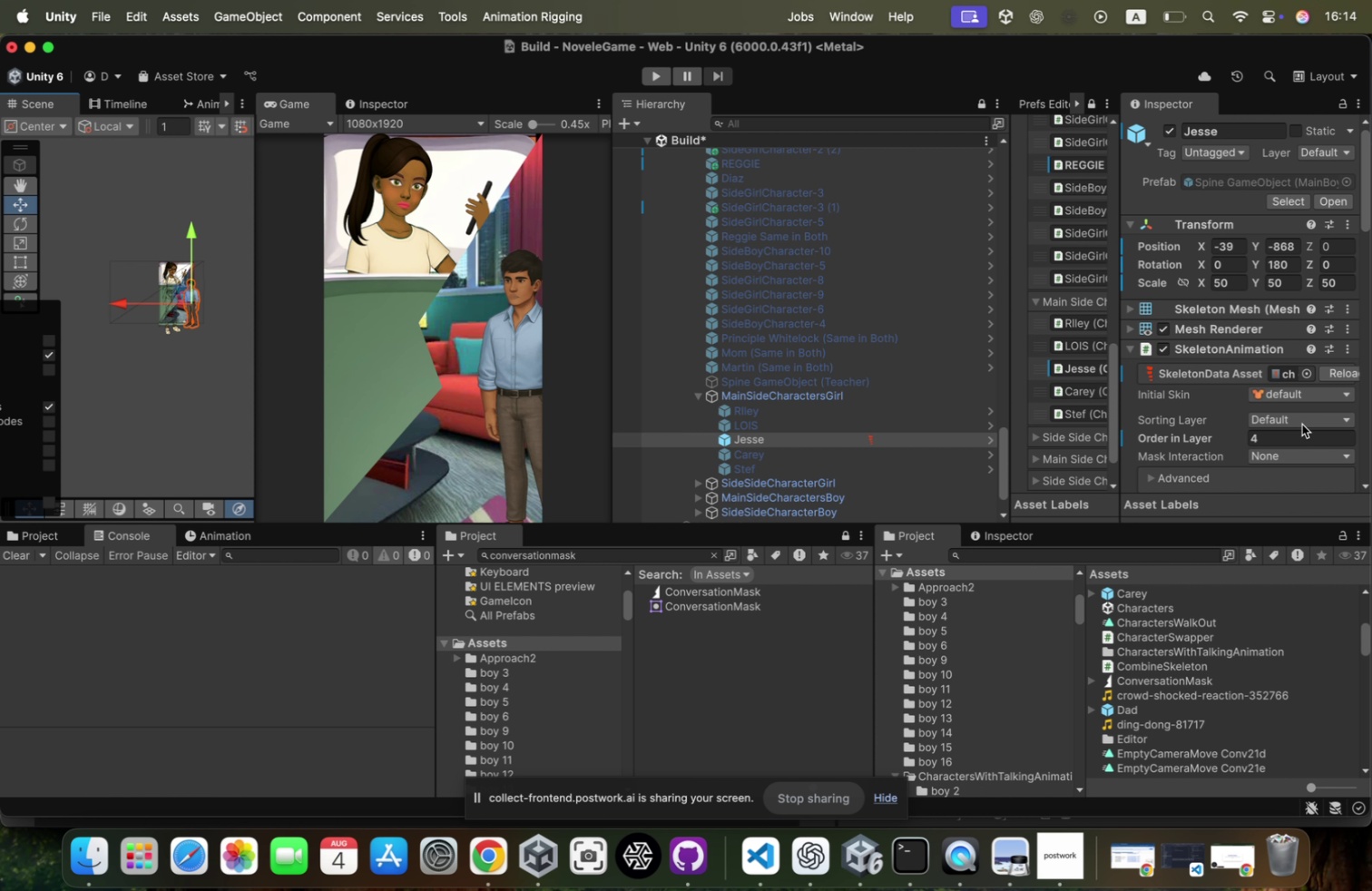 
scroll: coordinate [1275, 454], scroll_direction: down, amount: 24.0
 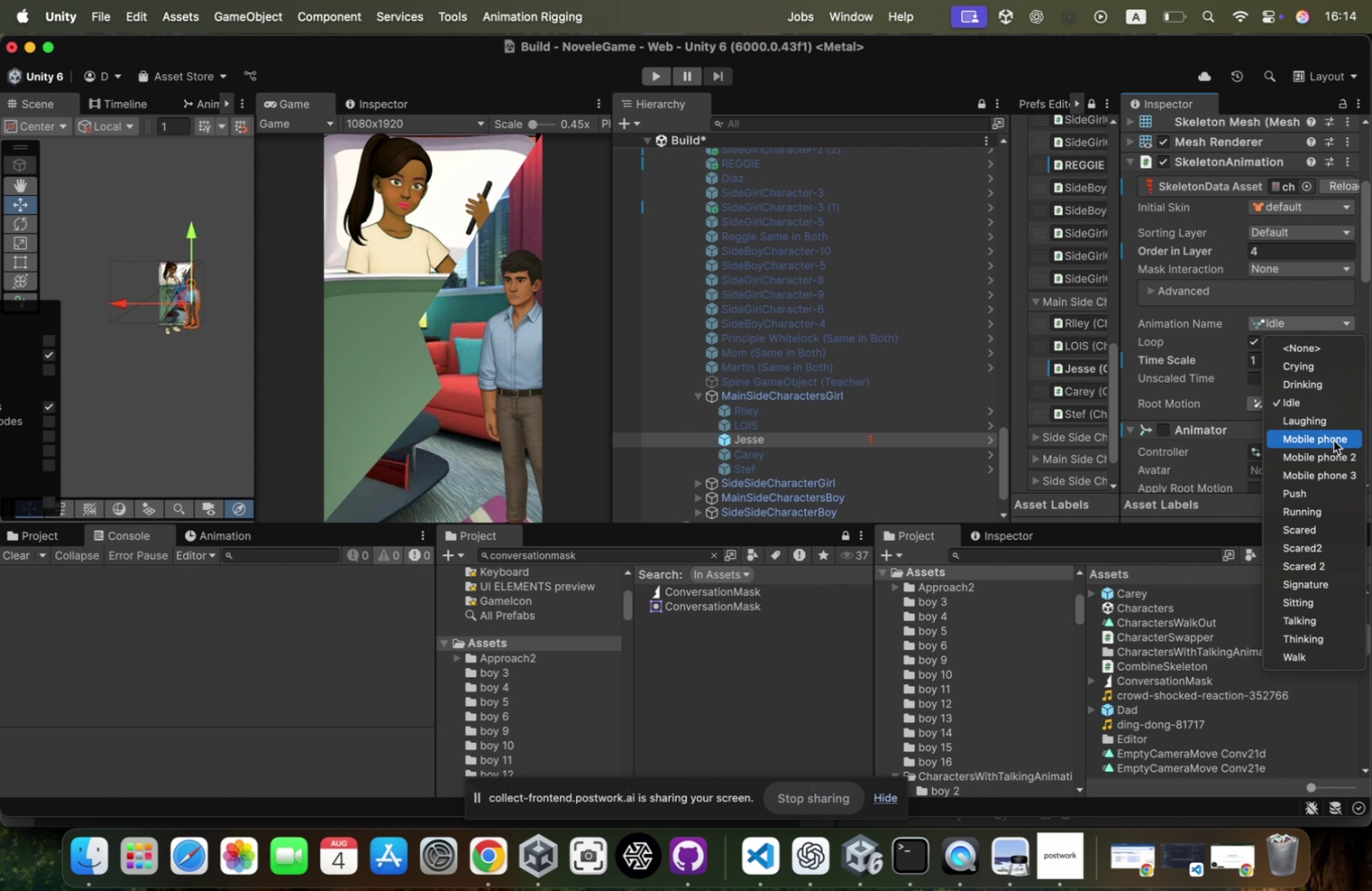 
left_click([1335, 440])
 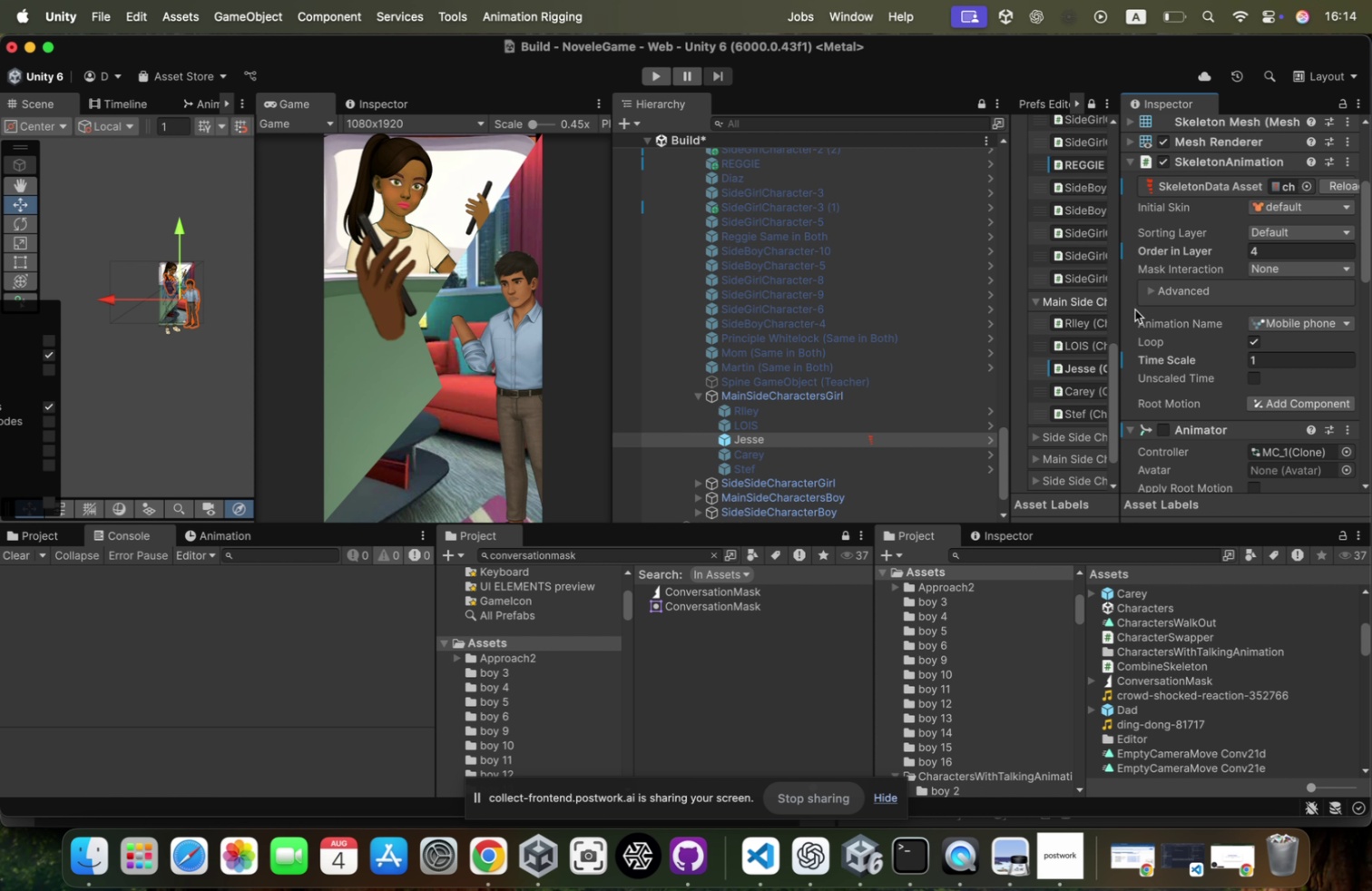 
wait(5.24)
 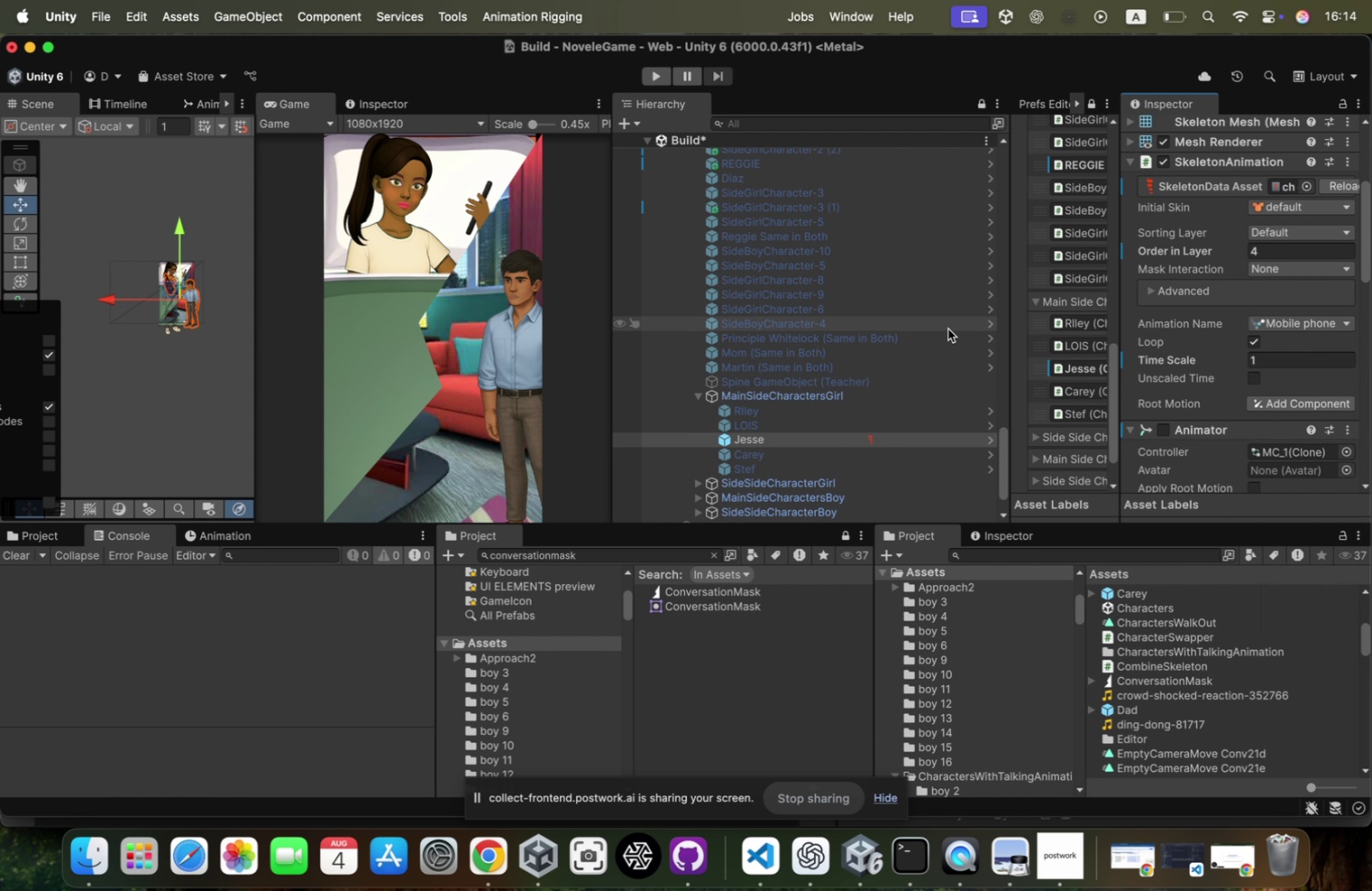 
left_click([1287, 253])
 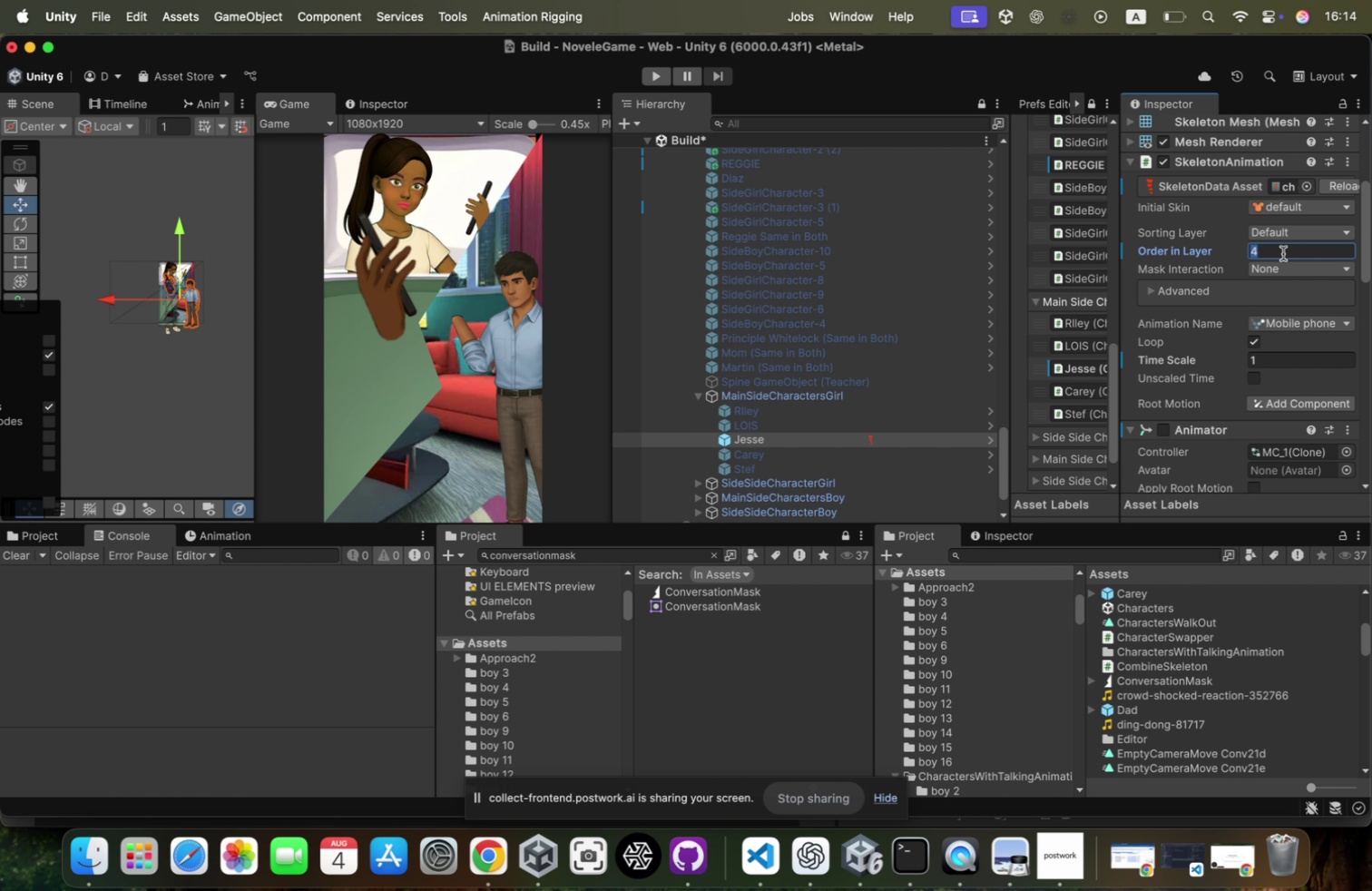 
key(5)
 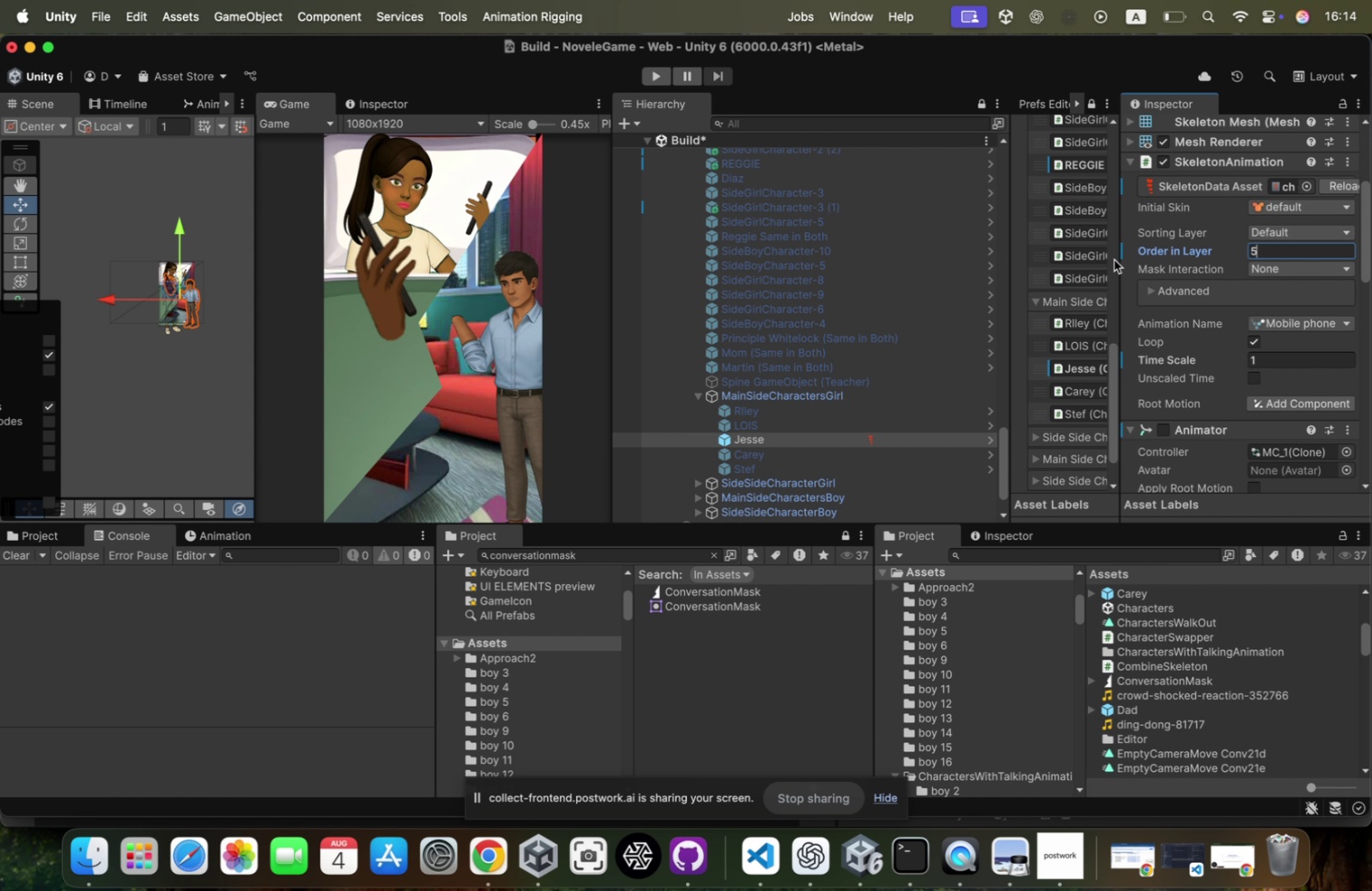 
scroll: coordinate [1231, 220], scroll_direction: up, amount: 17.0
 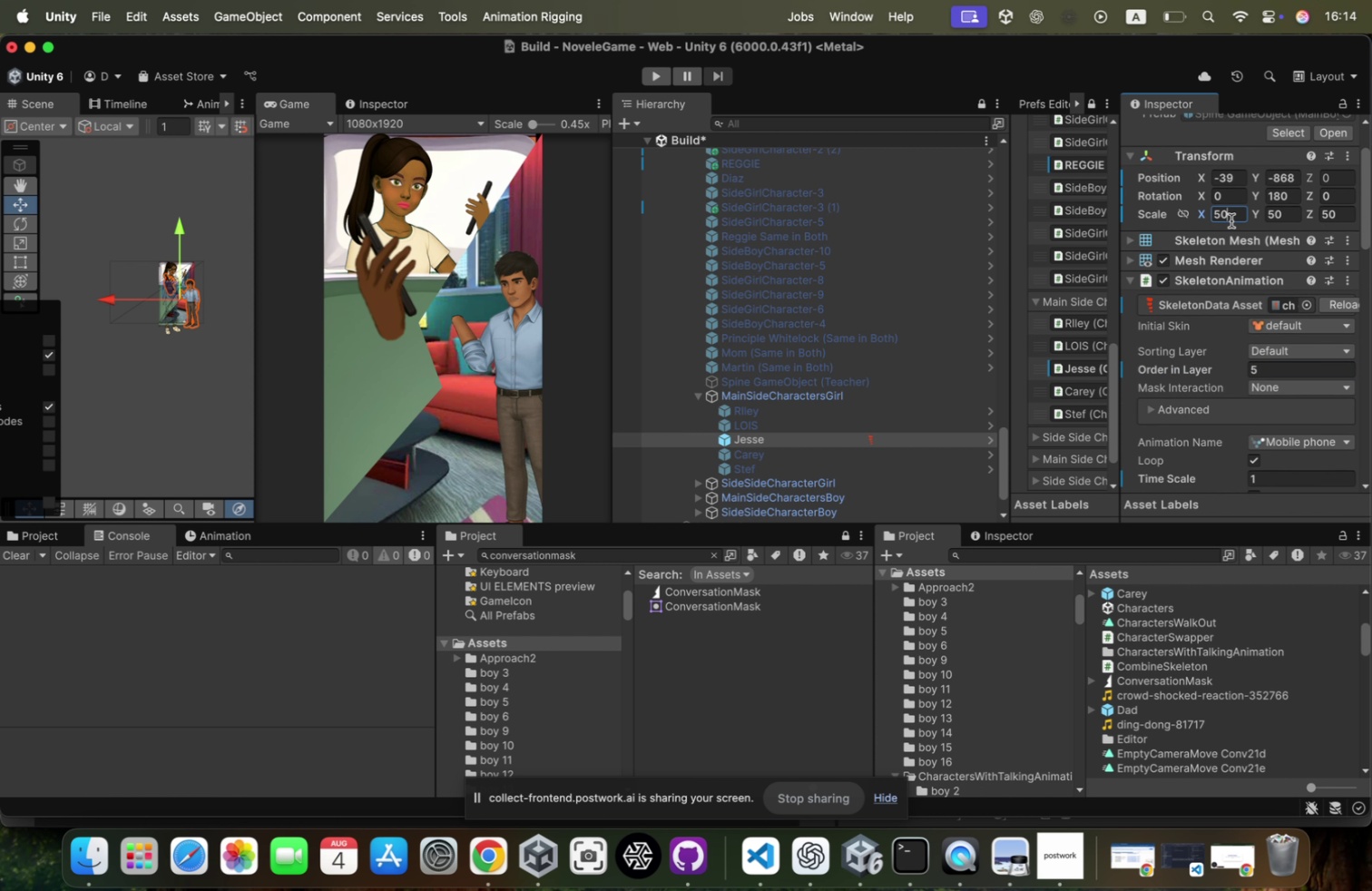 
left_click([1231, 220])
 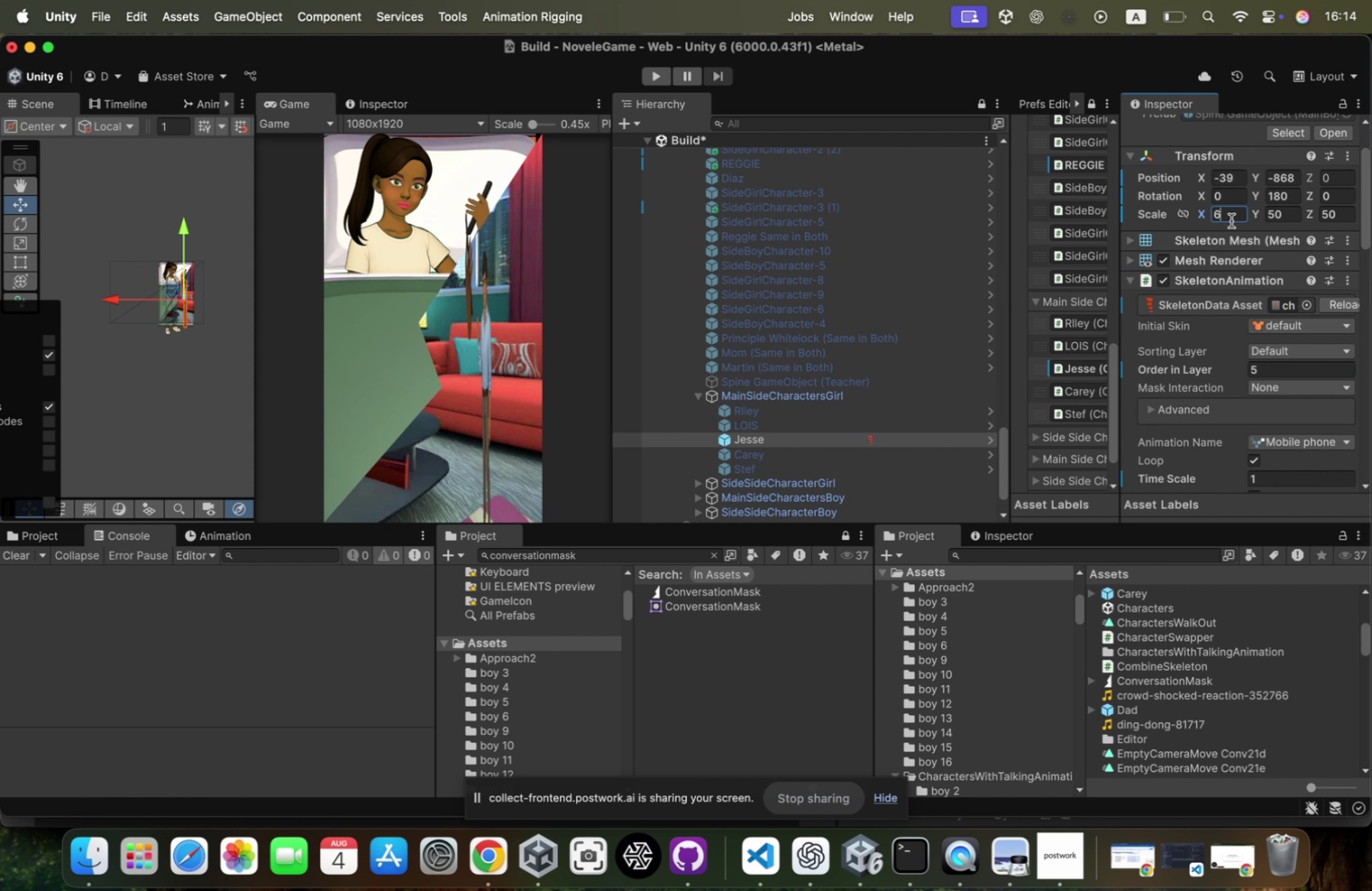 
type(60)
 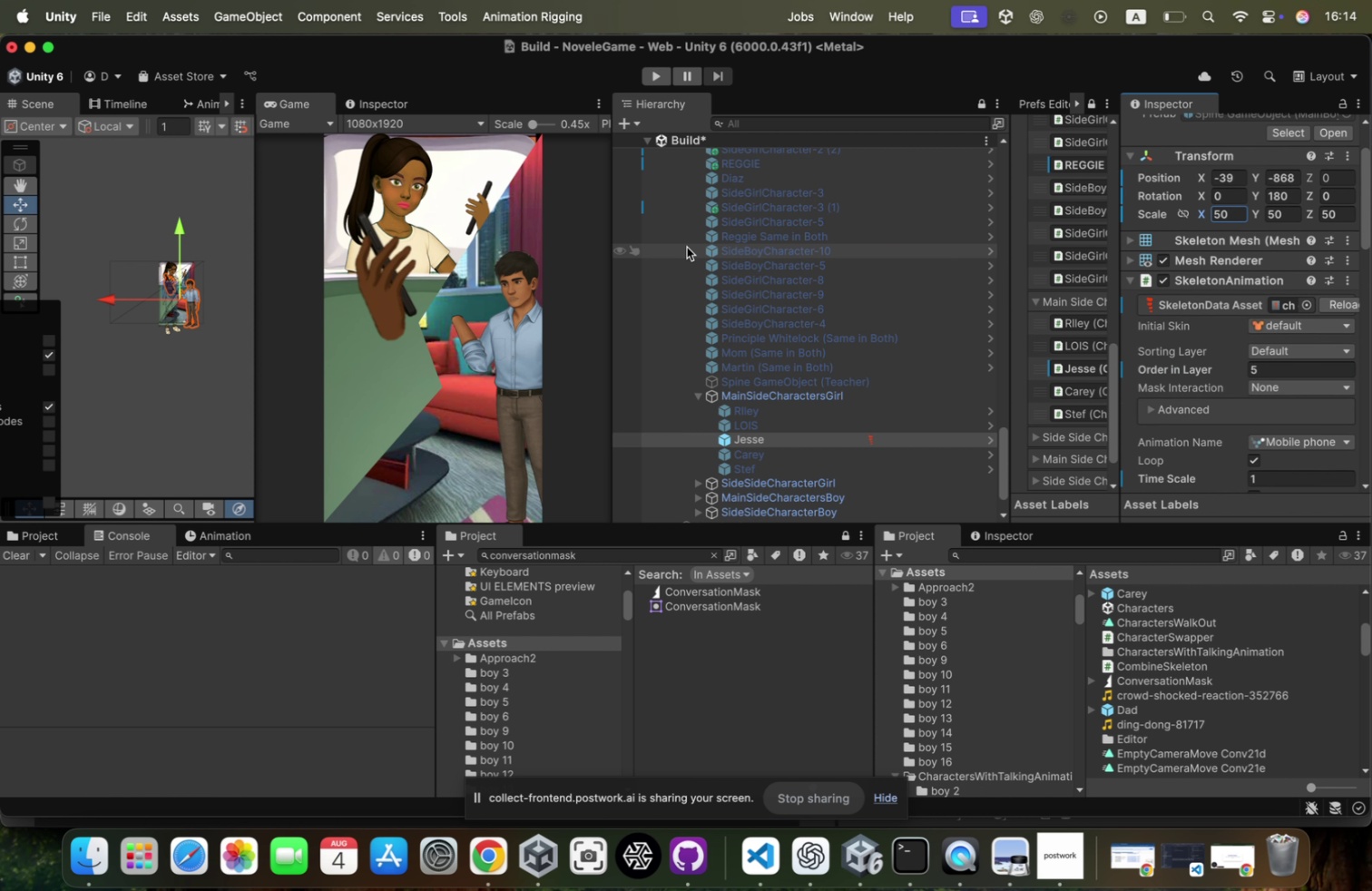 
key(Meta+Z)
 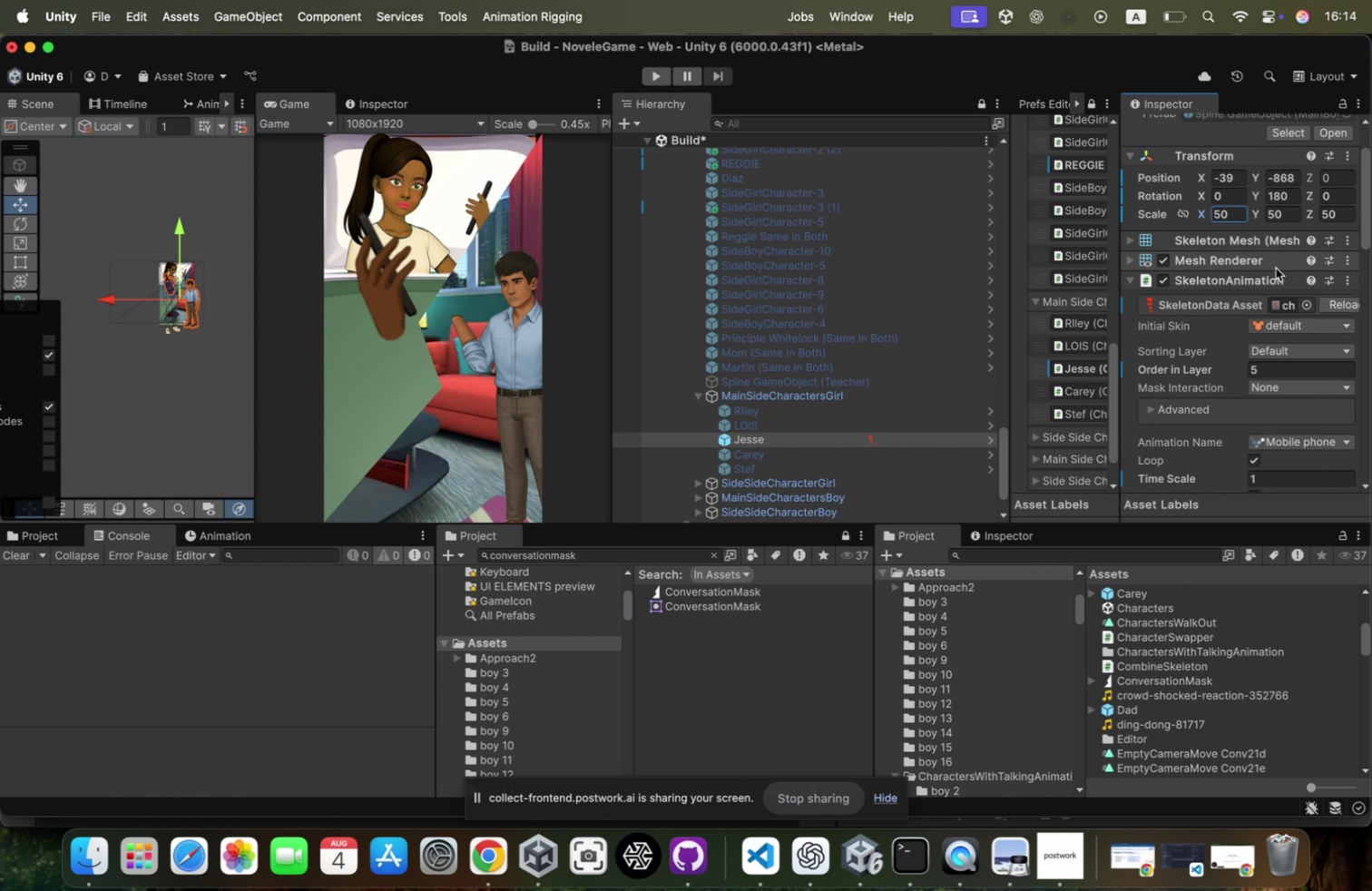 
key(Meta+Z)
 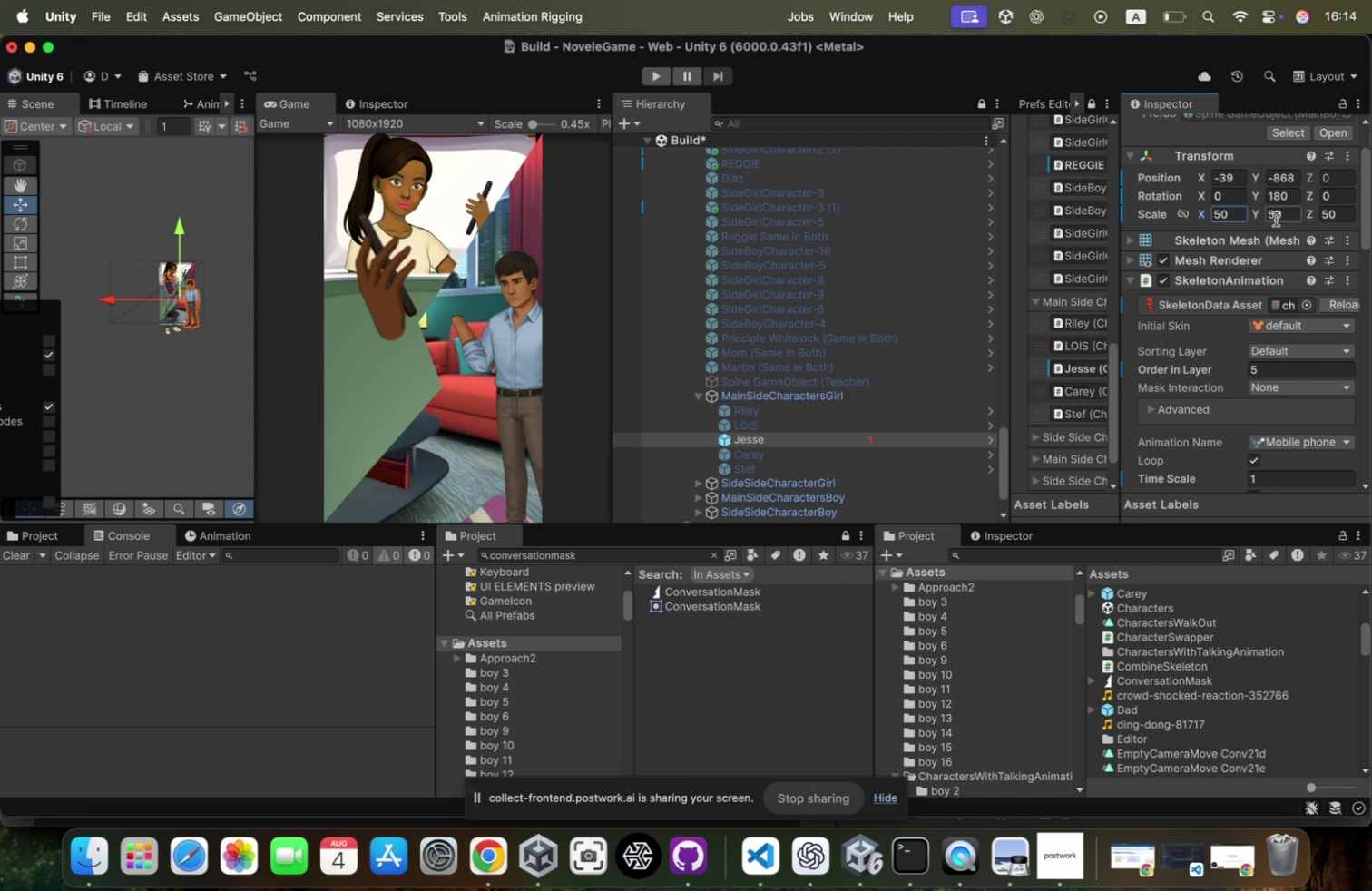 
type(130)
key(Tab)
type(130)
key(Tab)
type(130)
 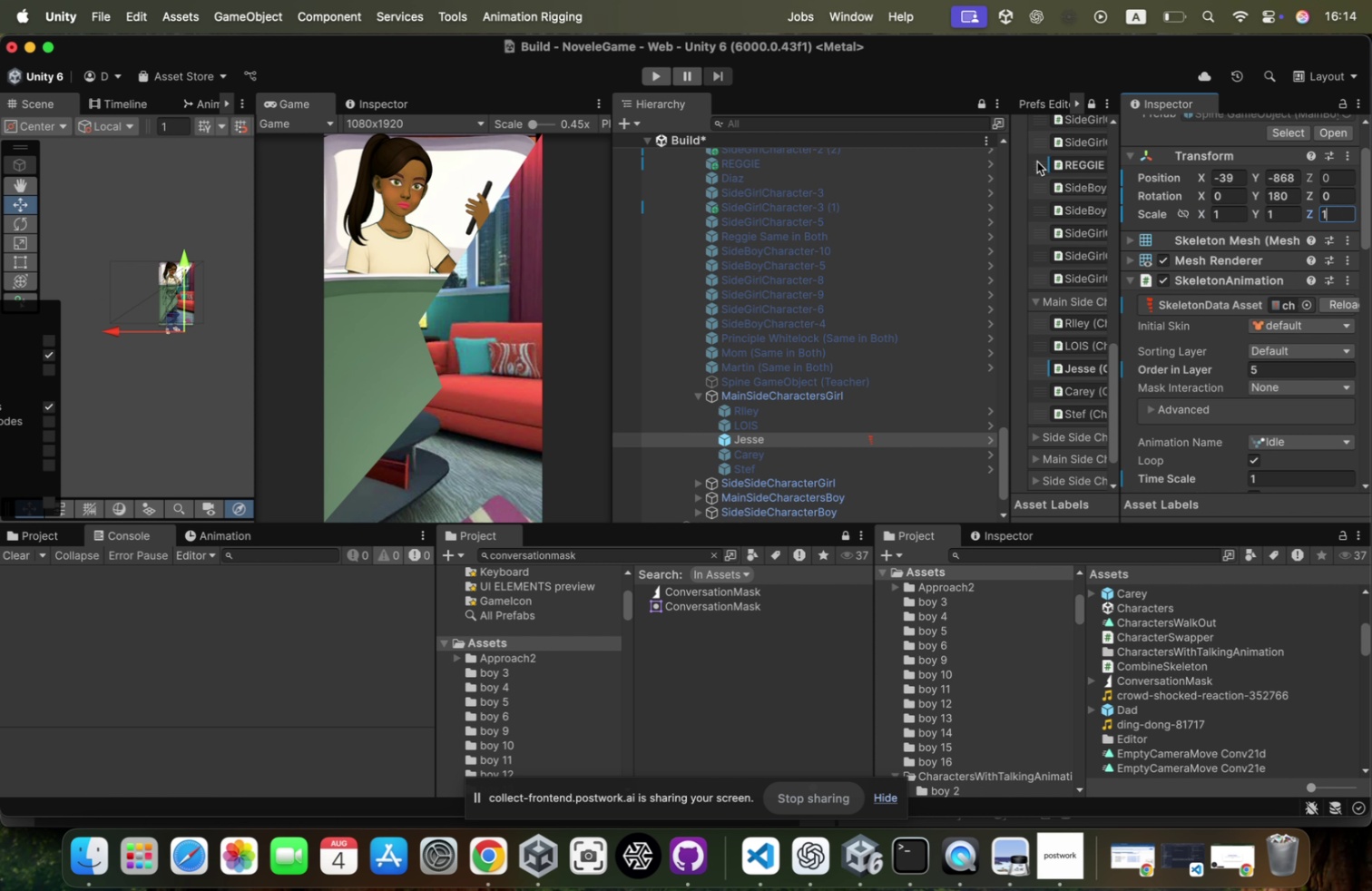 
key(Meta+Z)
 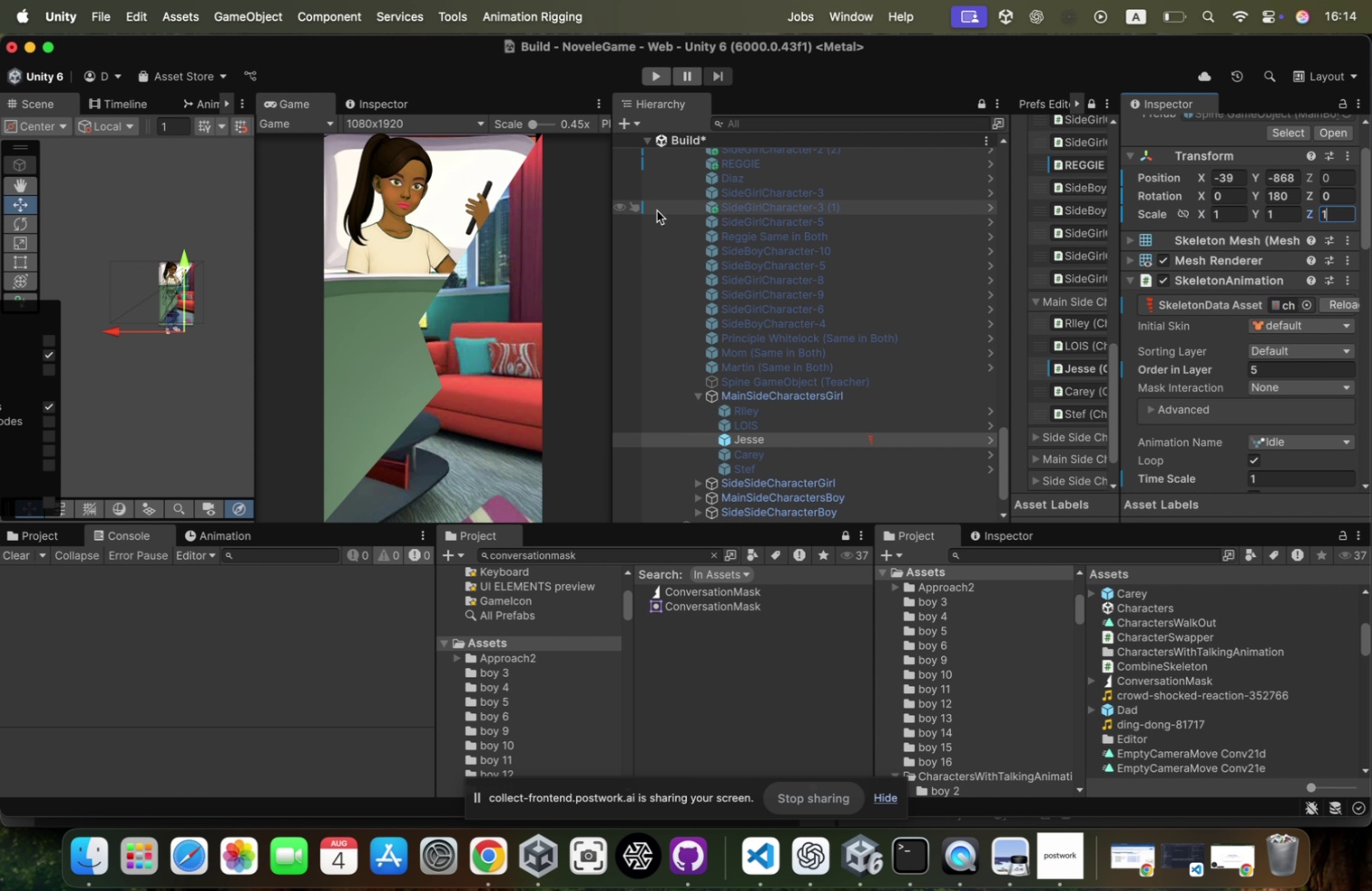 
key(Meta+Z)
 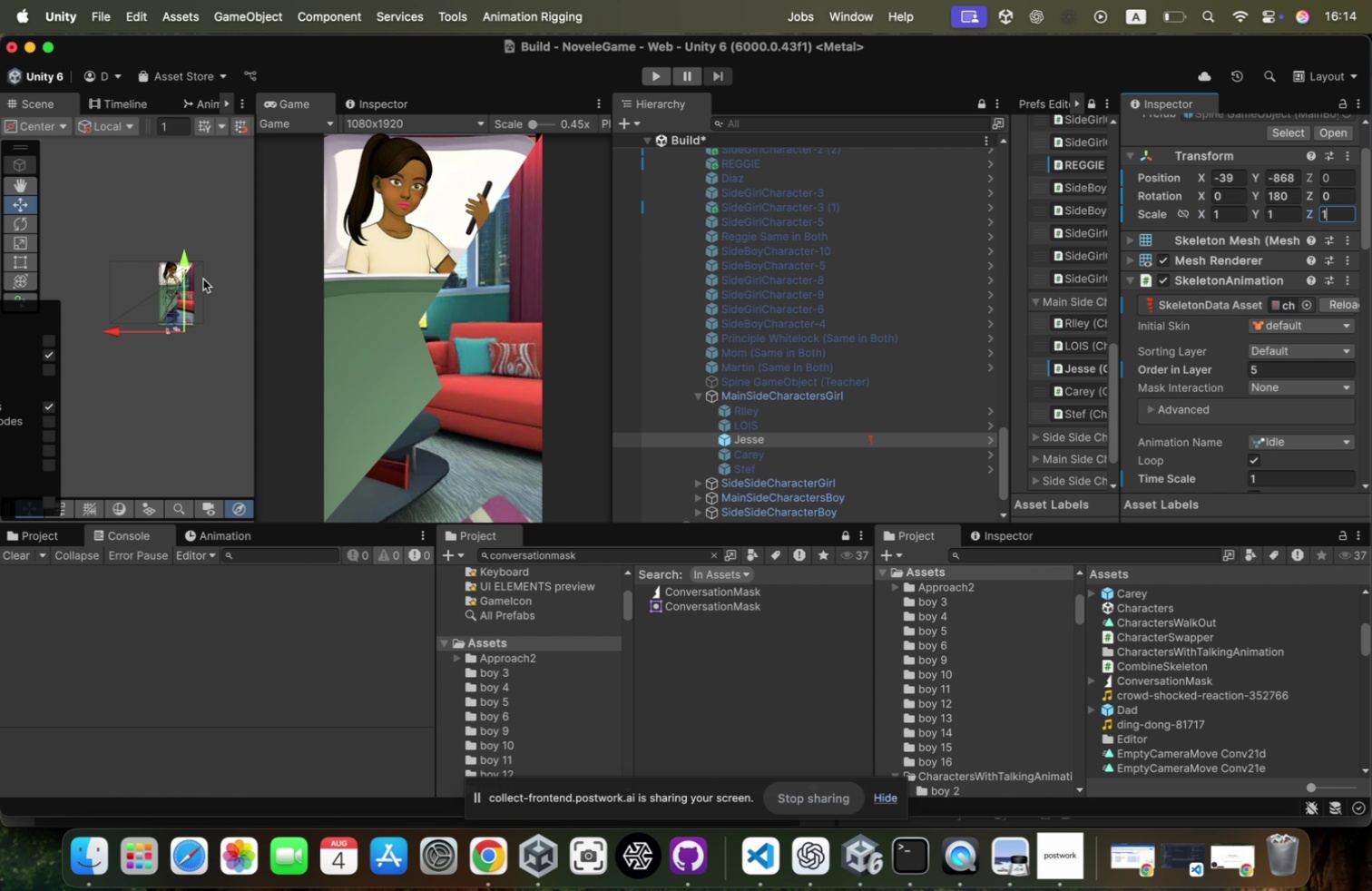 
key(Meta+Z)
 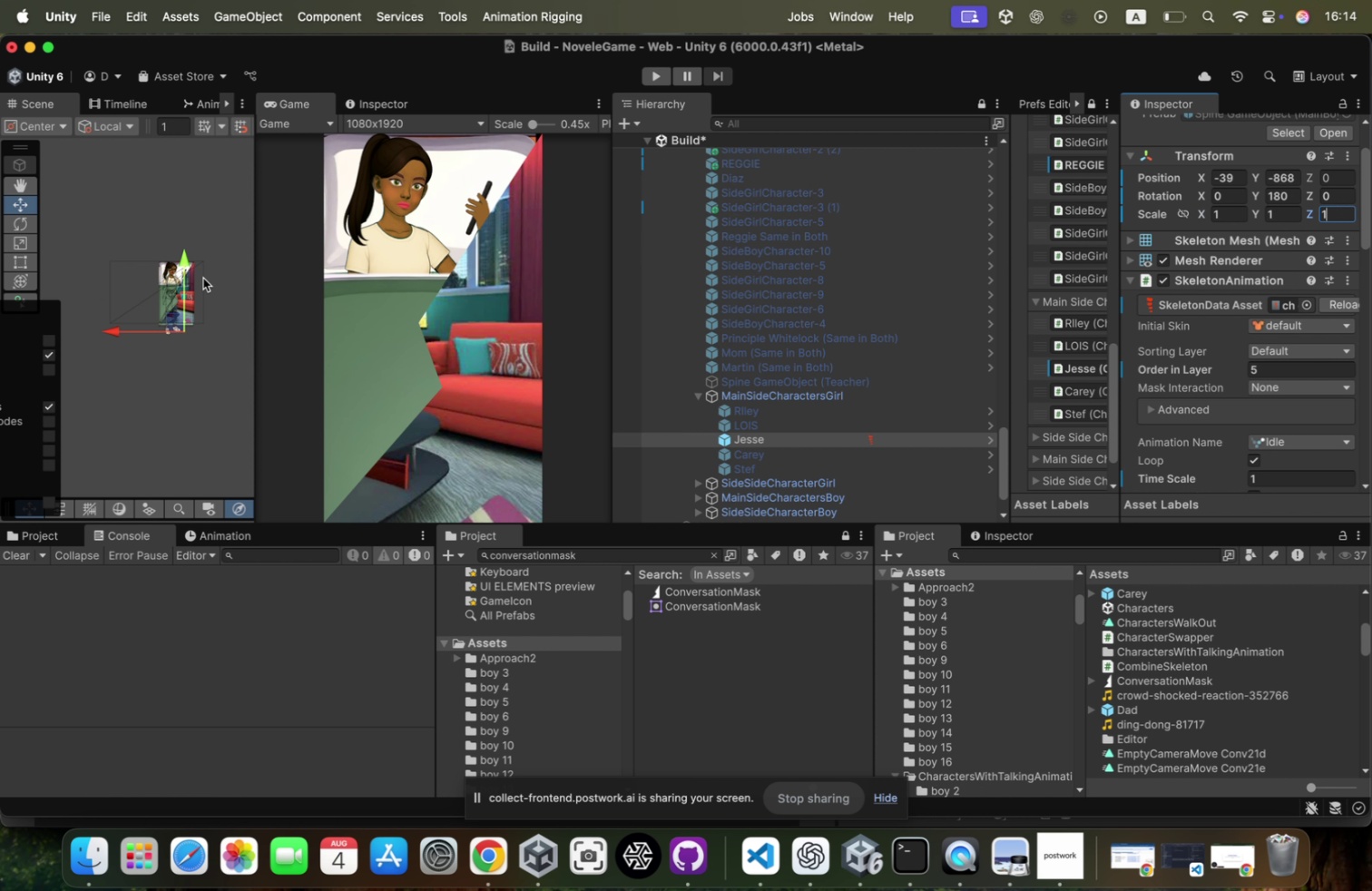 
key(Meta+Z)
 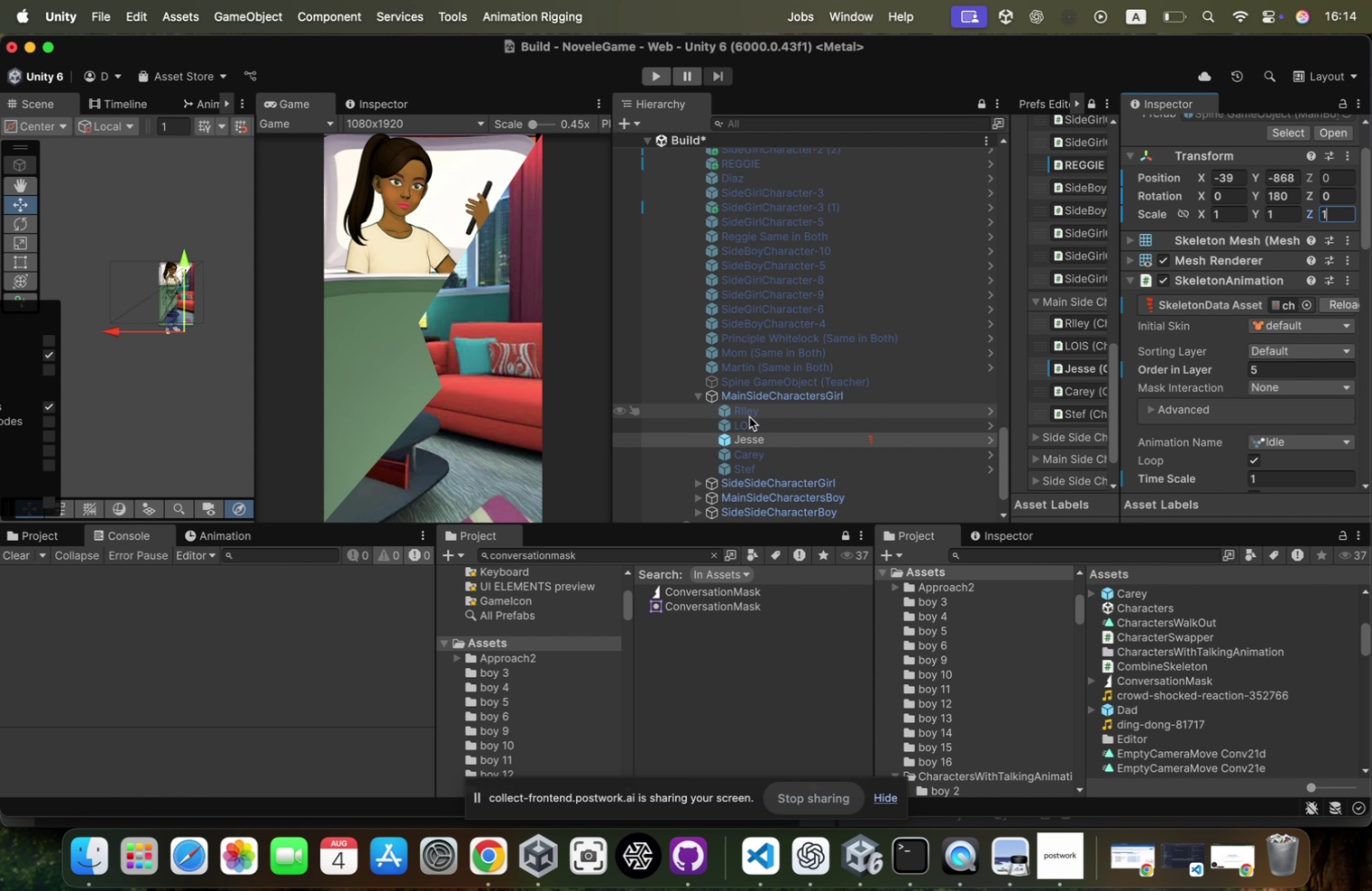 
key(1)
 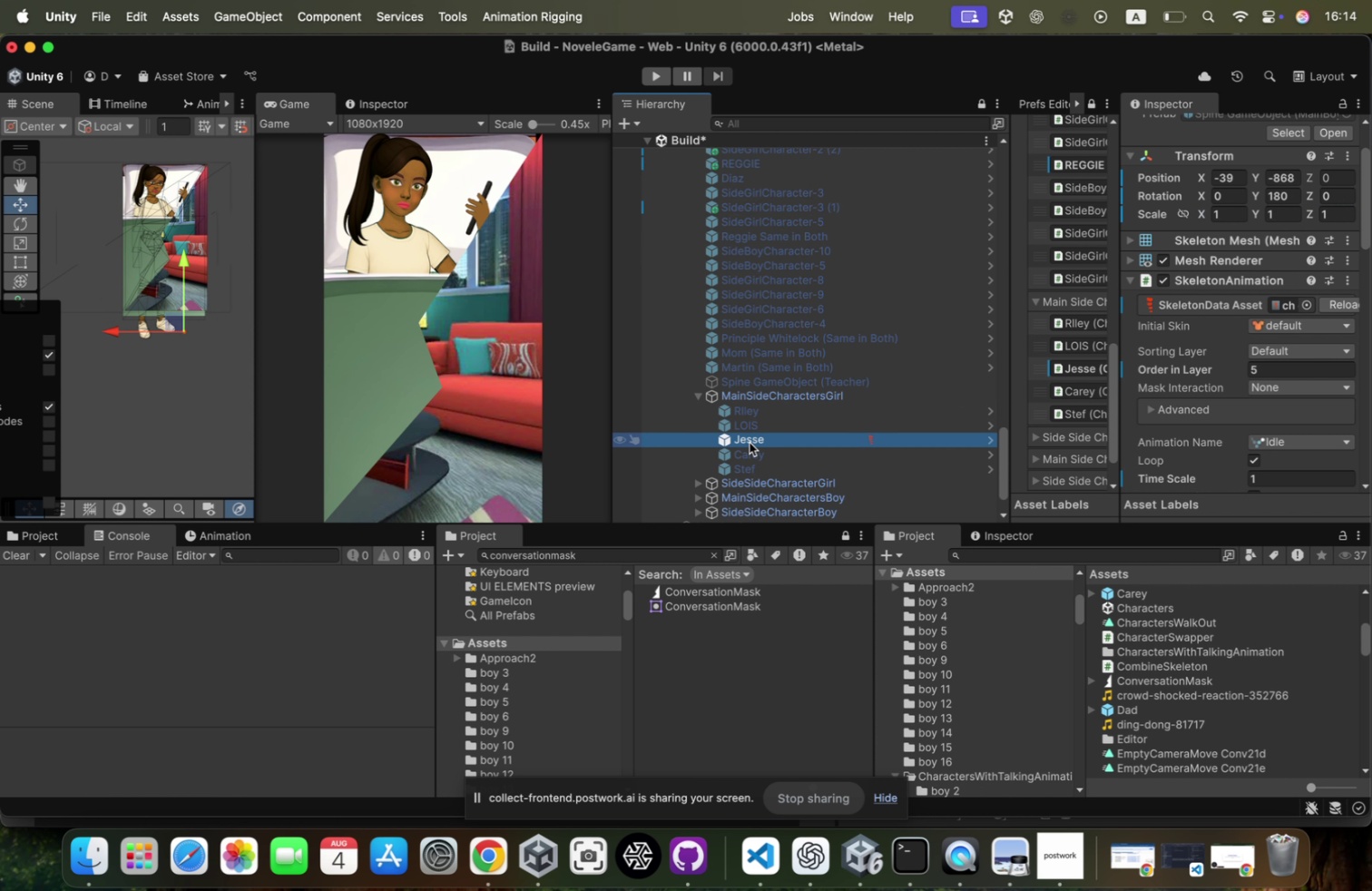 
left_click([1289, 214])
 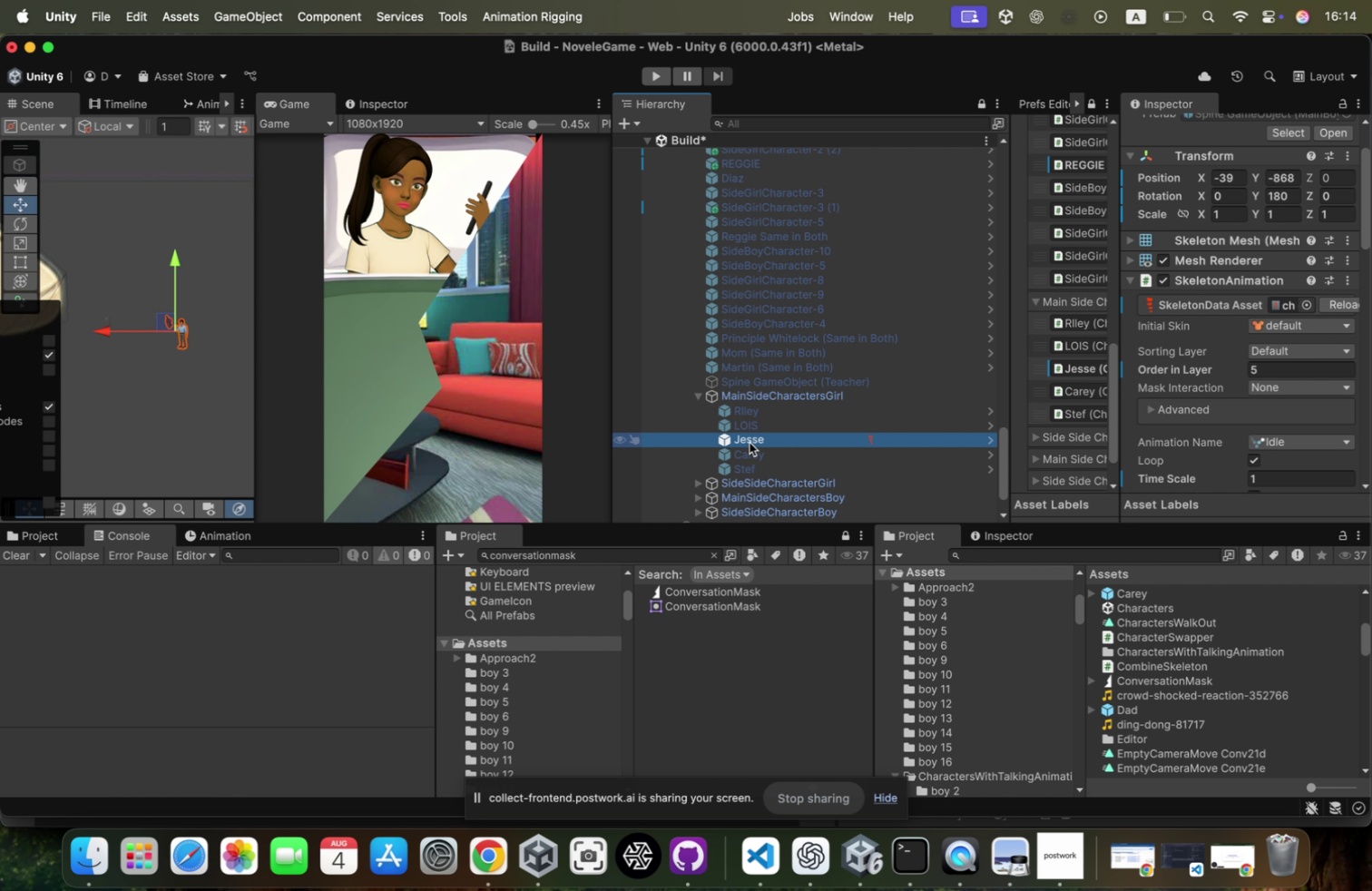 
key(1)
 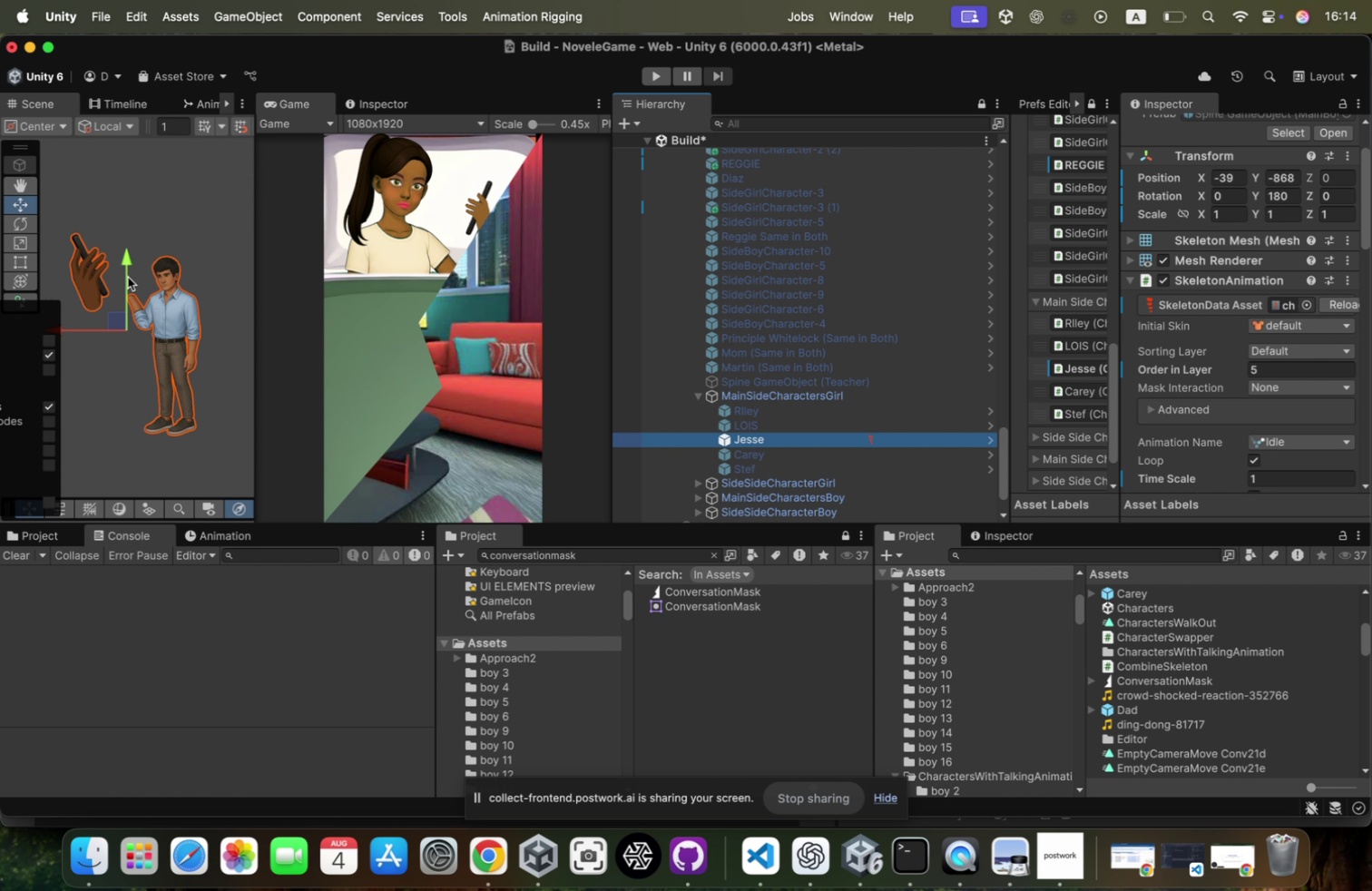 
left_click([1340, 212])
 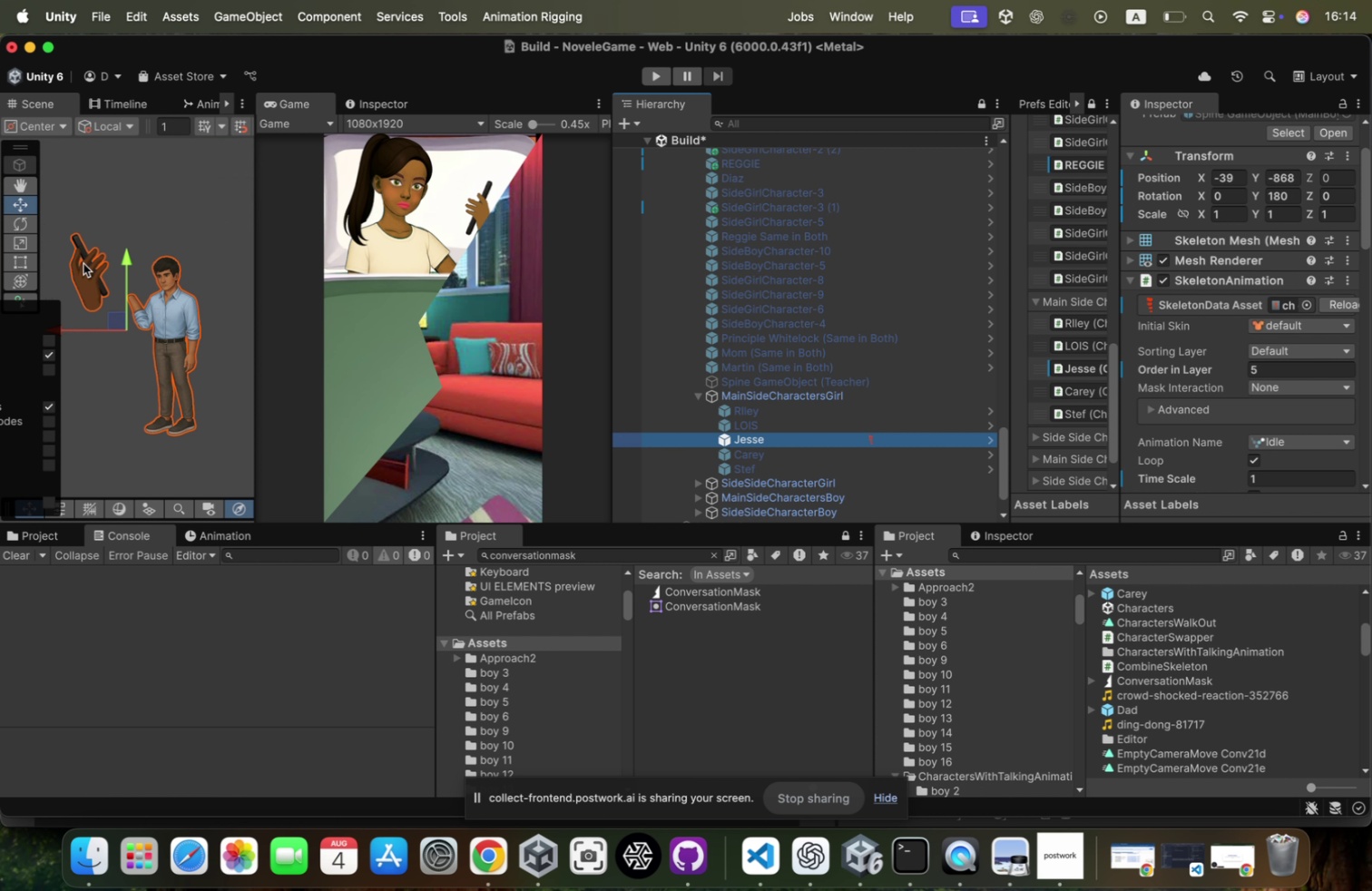 
key(1)
 